 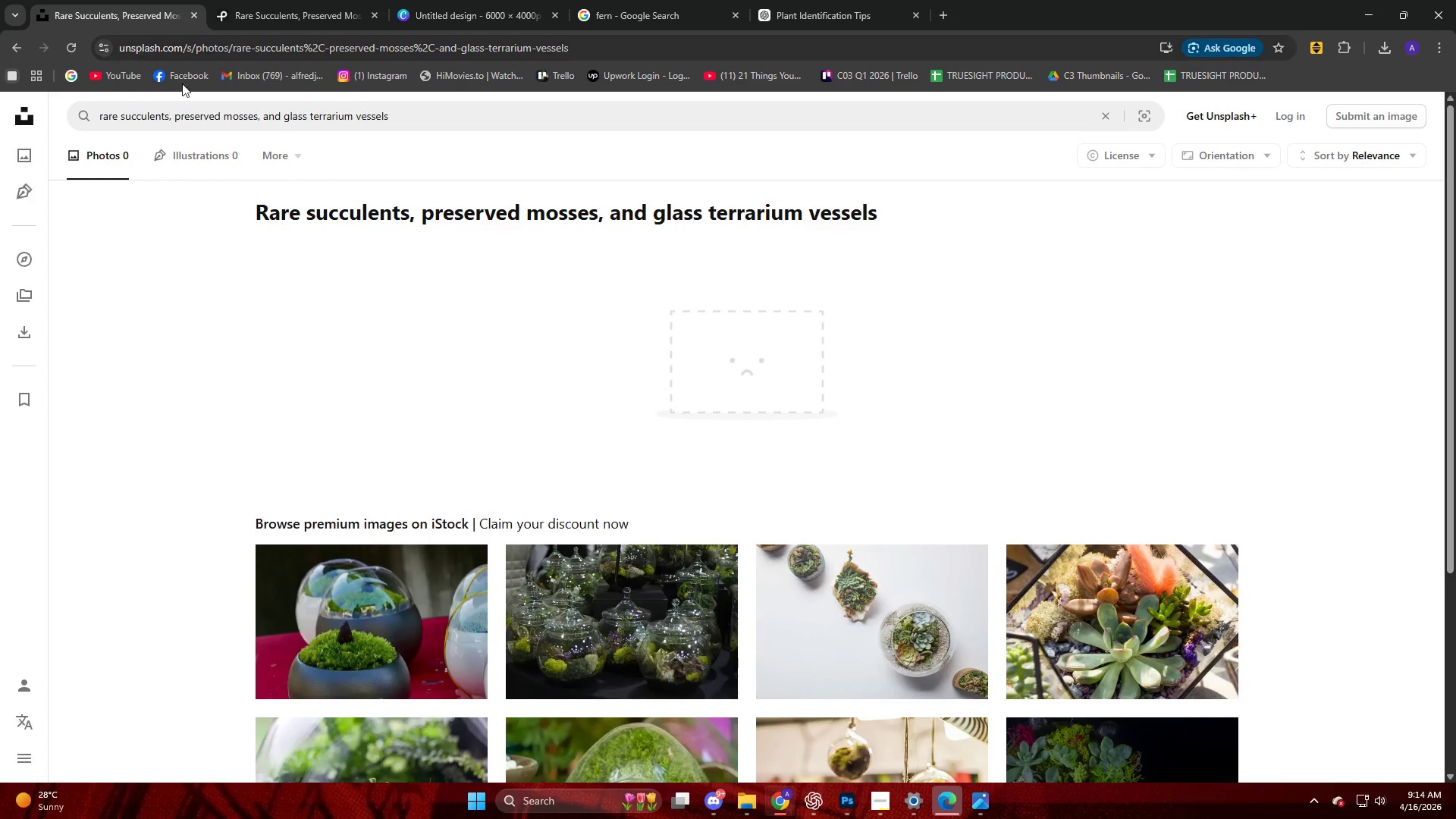 
left_click_drag(start_coordinate=[285, 117], to_coordinate=[30, 120])
 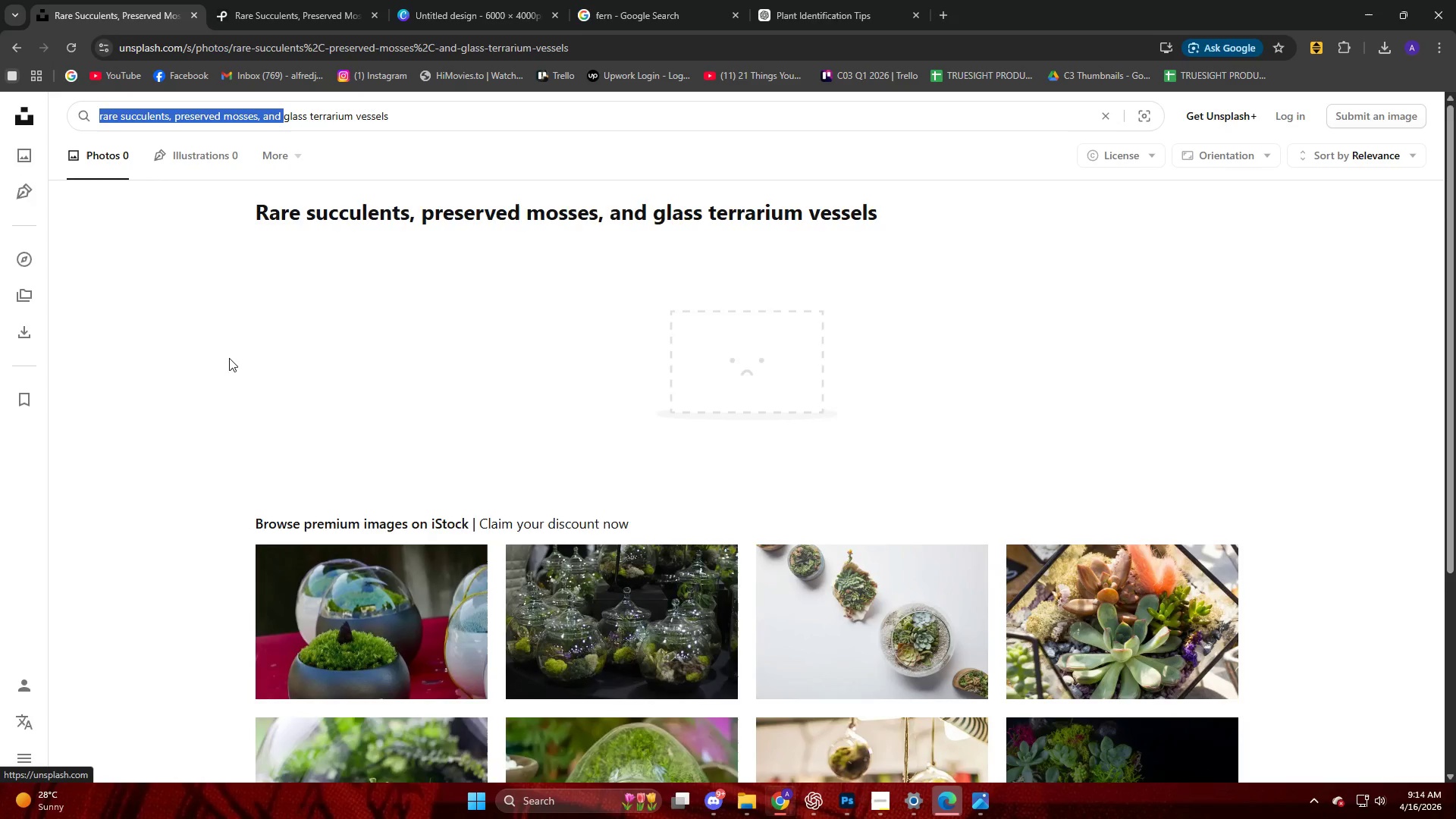 
left_click([155, 401])
 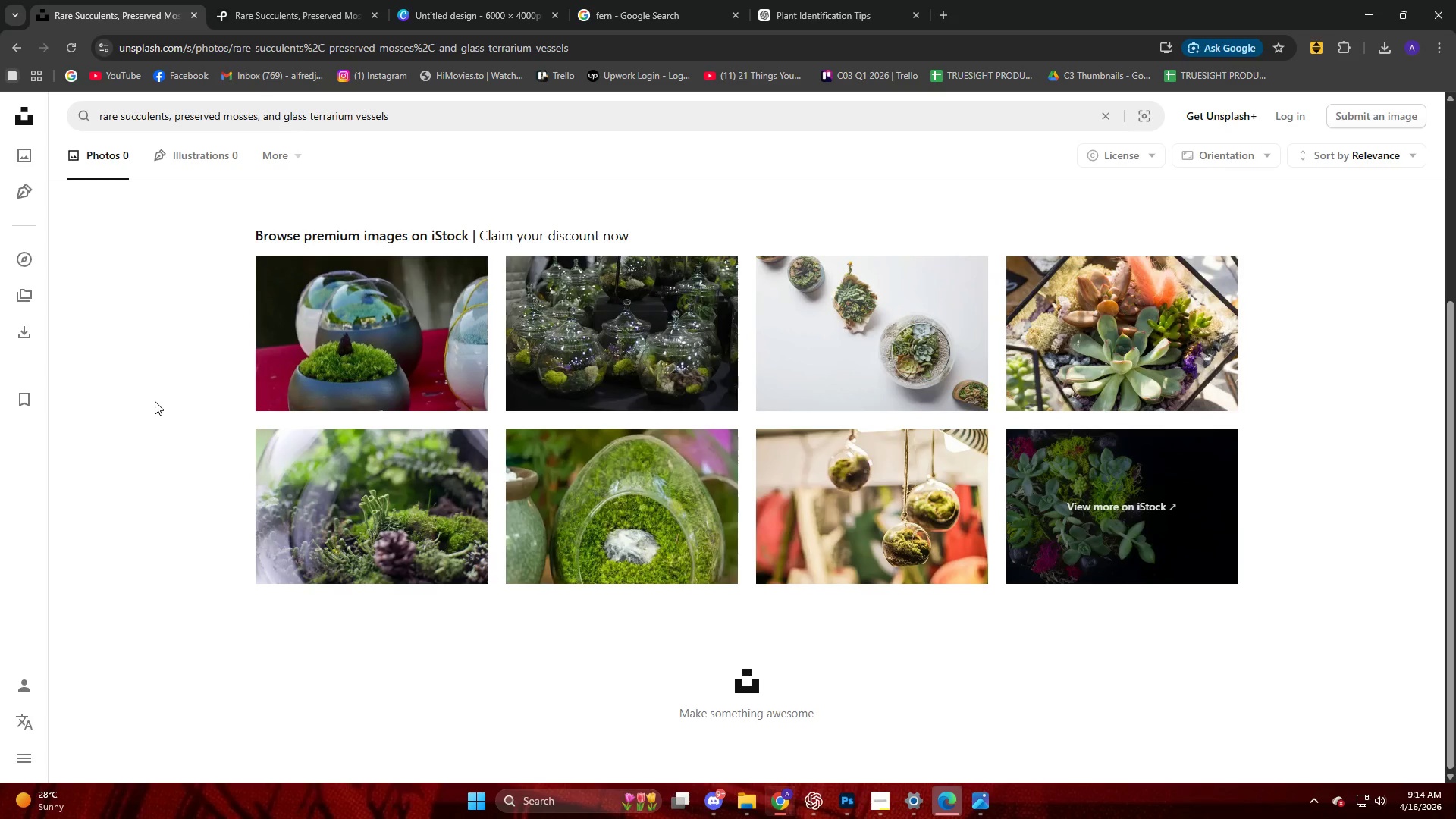 
scroll: coordinate [166, 422], scroll_direction: down, amount: 4.0
 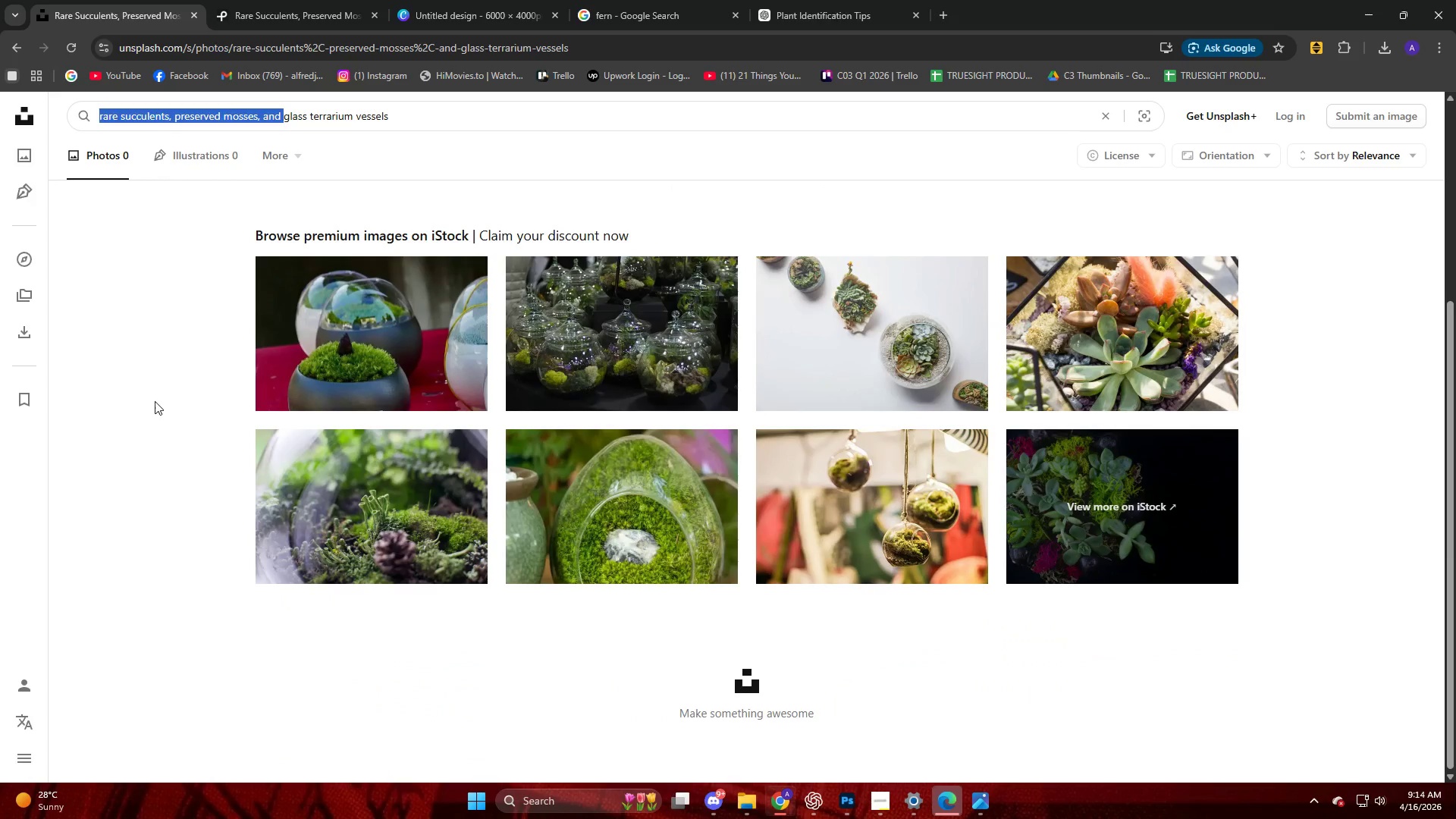 
scroll: coordinate [155, 401], scroll_direction: up, amount: 1.0
 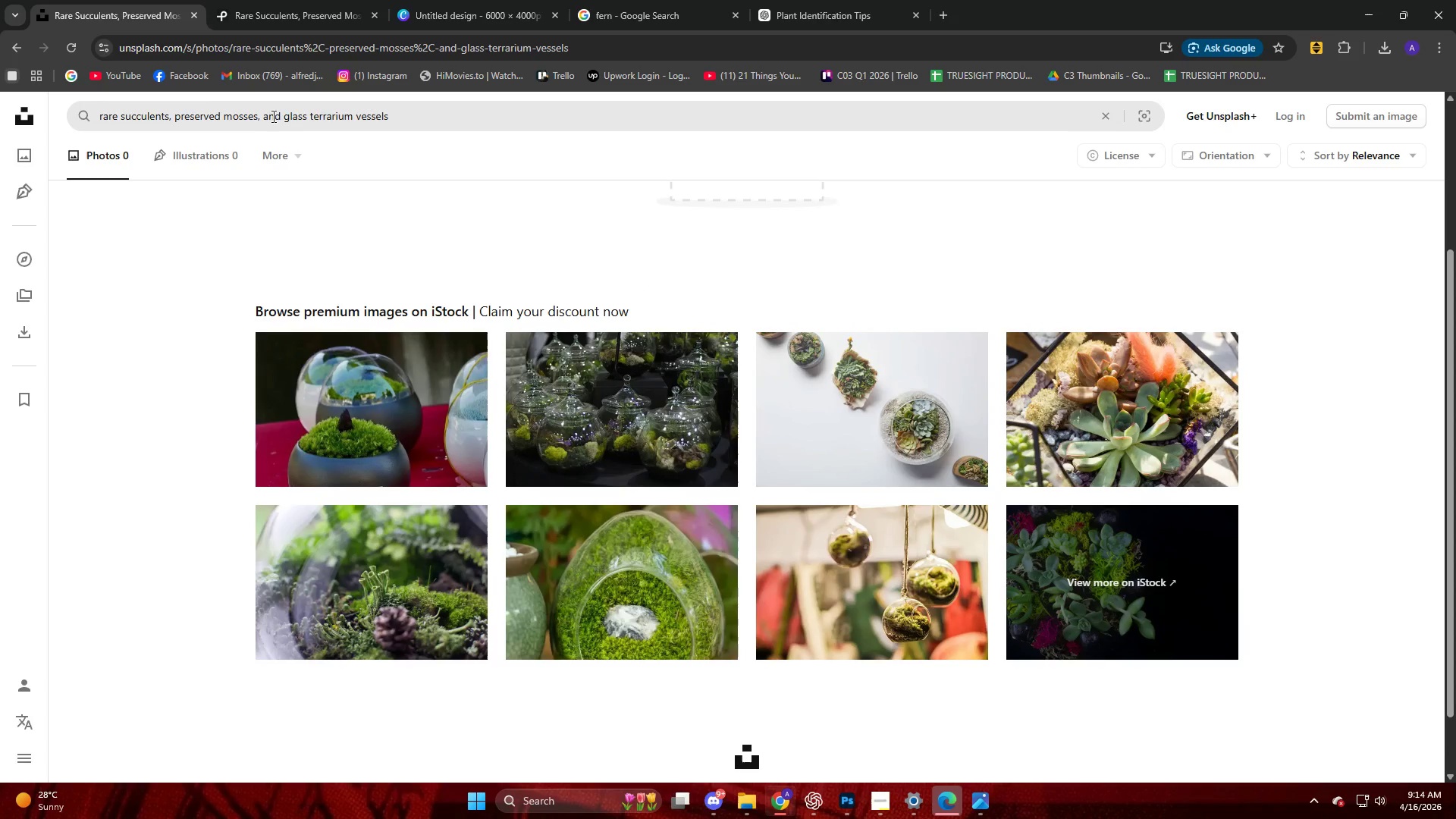 
left_click_drag(start_coordinate=[284, 118], to_coordinate=[72, 127])
 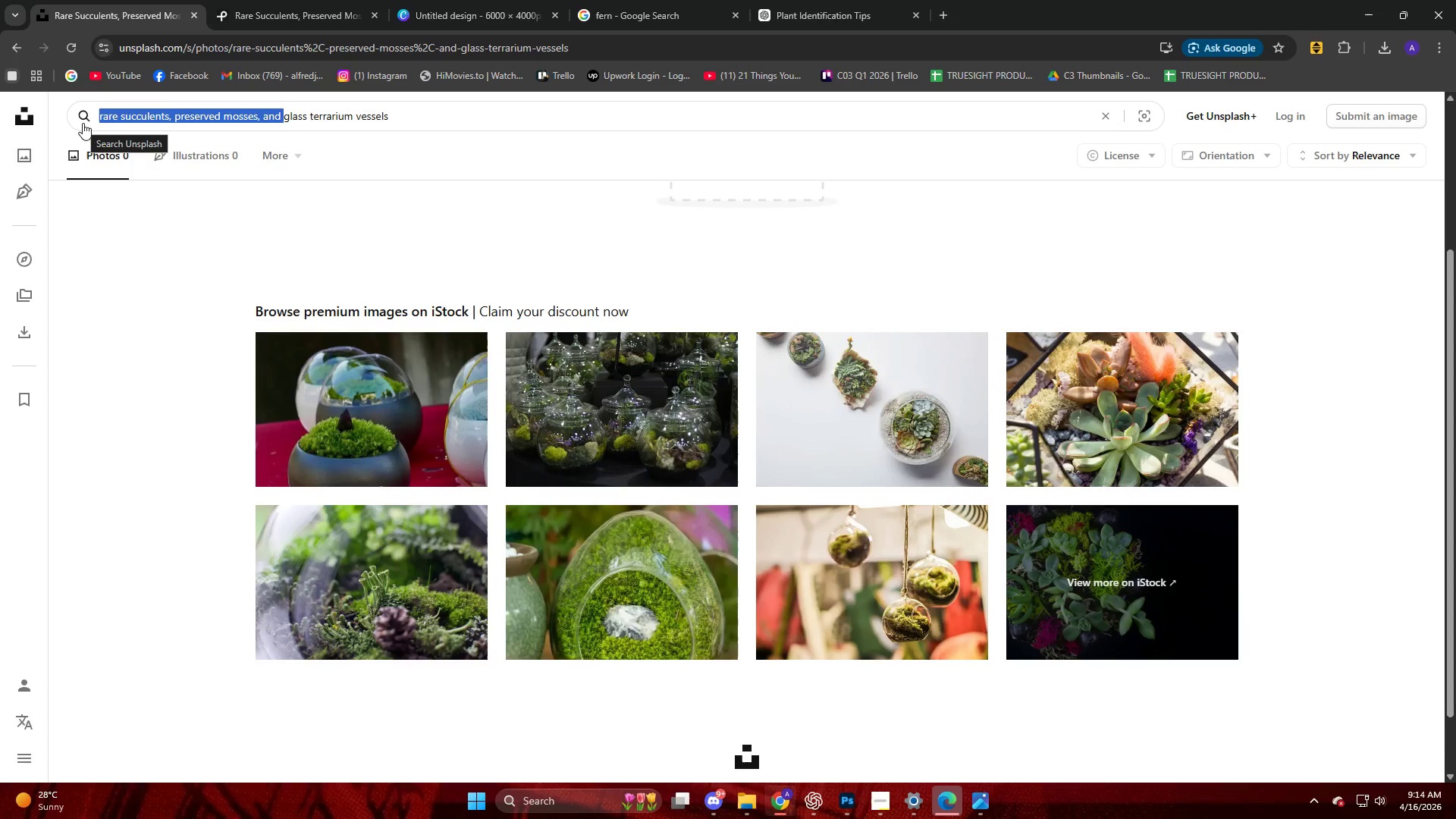 
key(Backspace)
 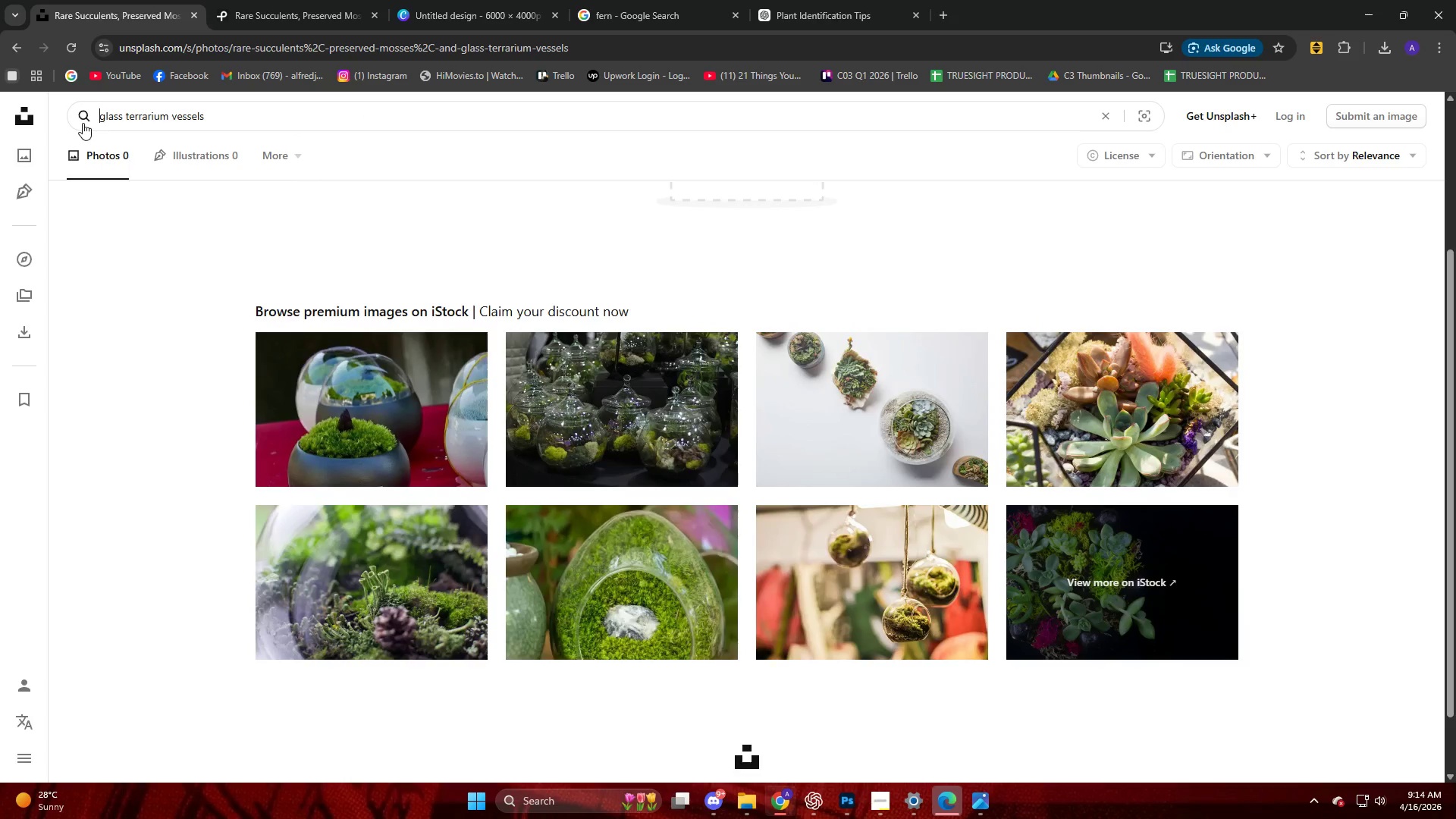 
key(Enter)
 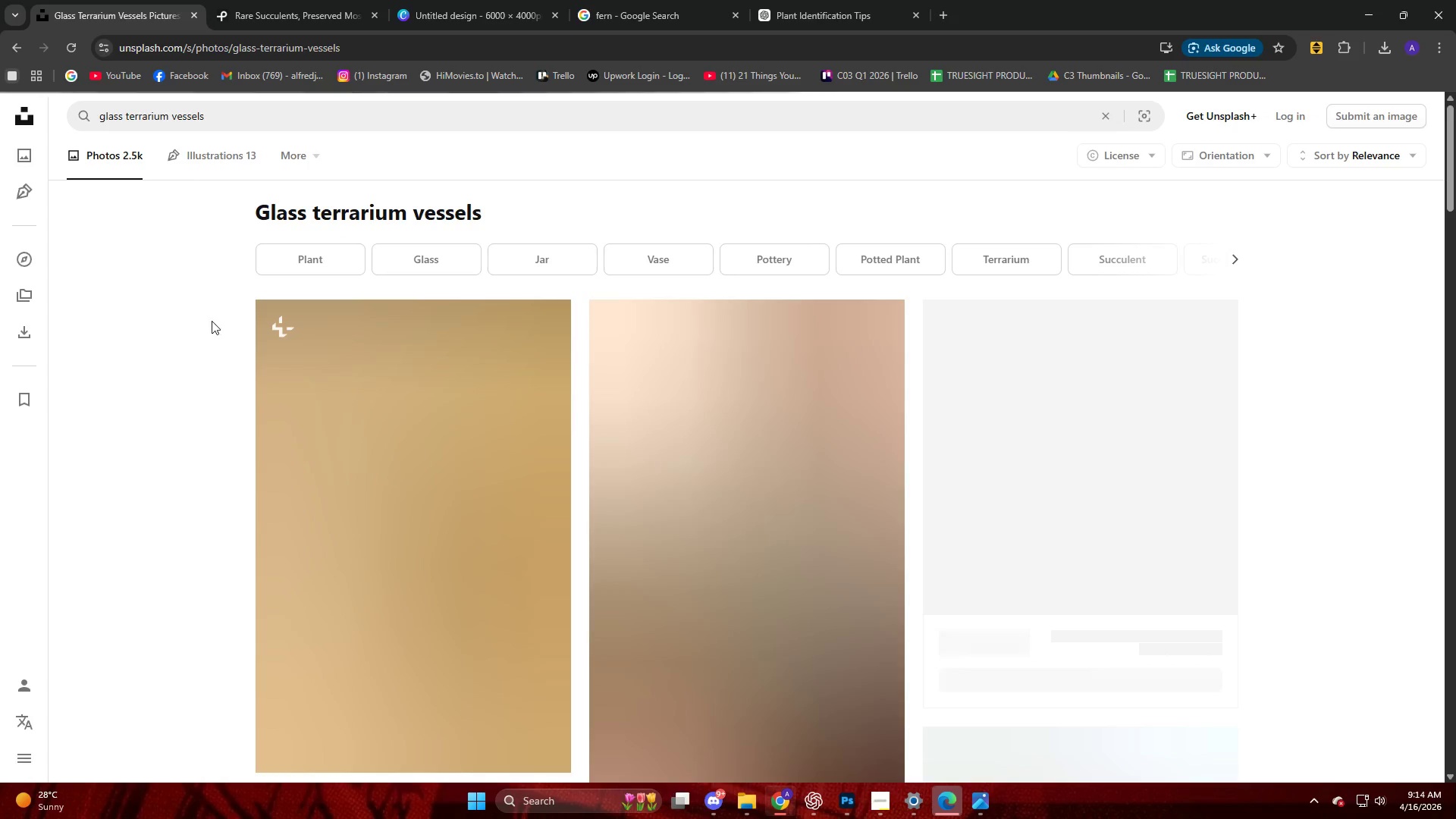 
scroll: coordinate [109, 284], scroll_direction: down, amount: 18.0
 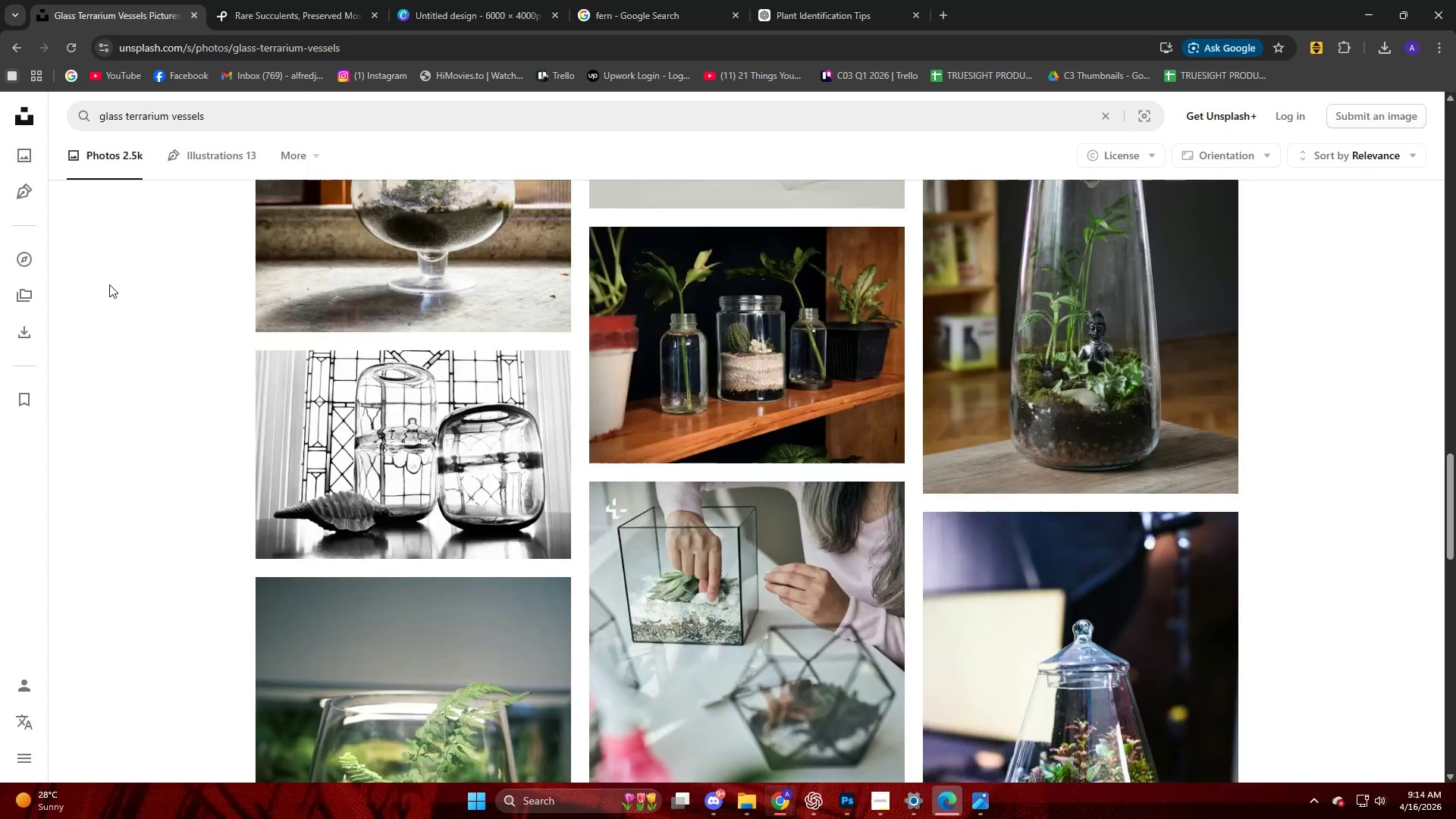 
scroll: coordinate [109, 284], scroll_direction: up, amount: 2.0
 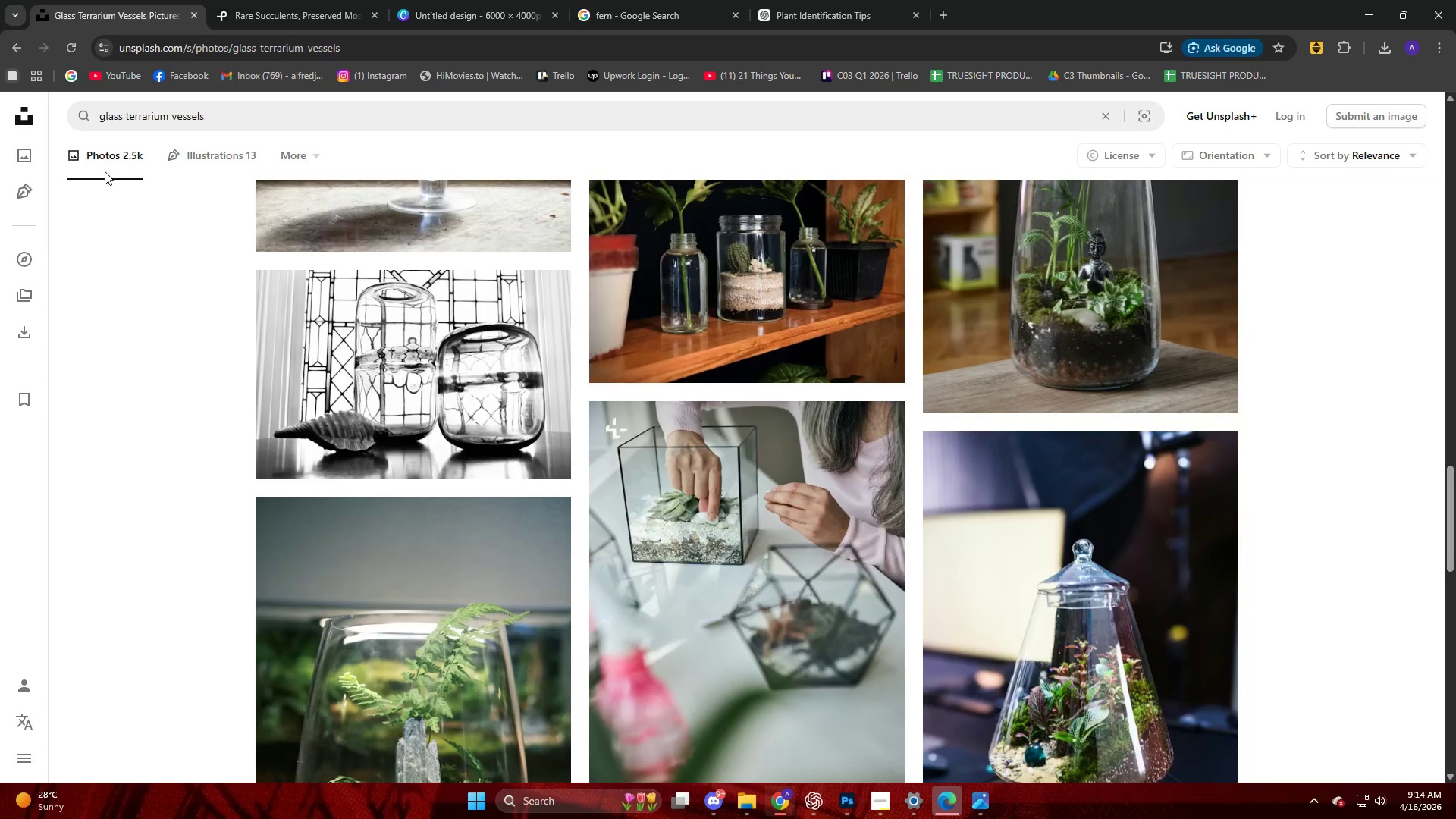 
scroll: coordinate [81, 289], scroll_direction: down, amount: 3.0
 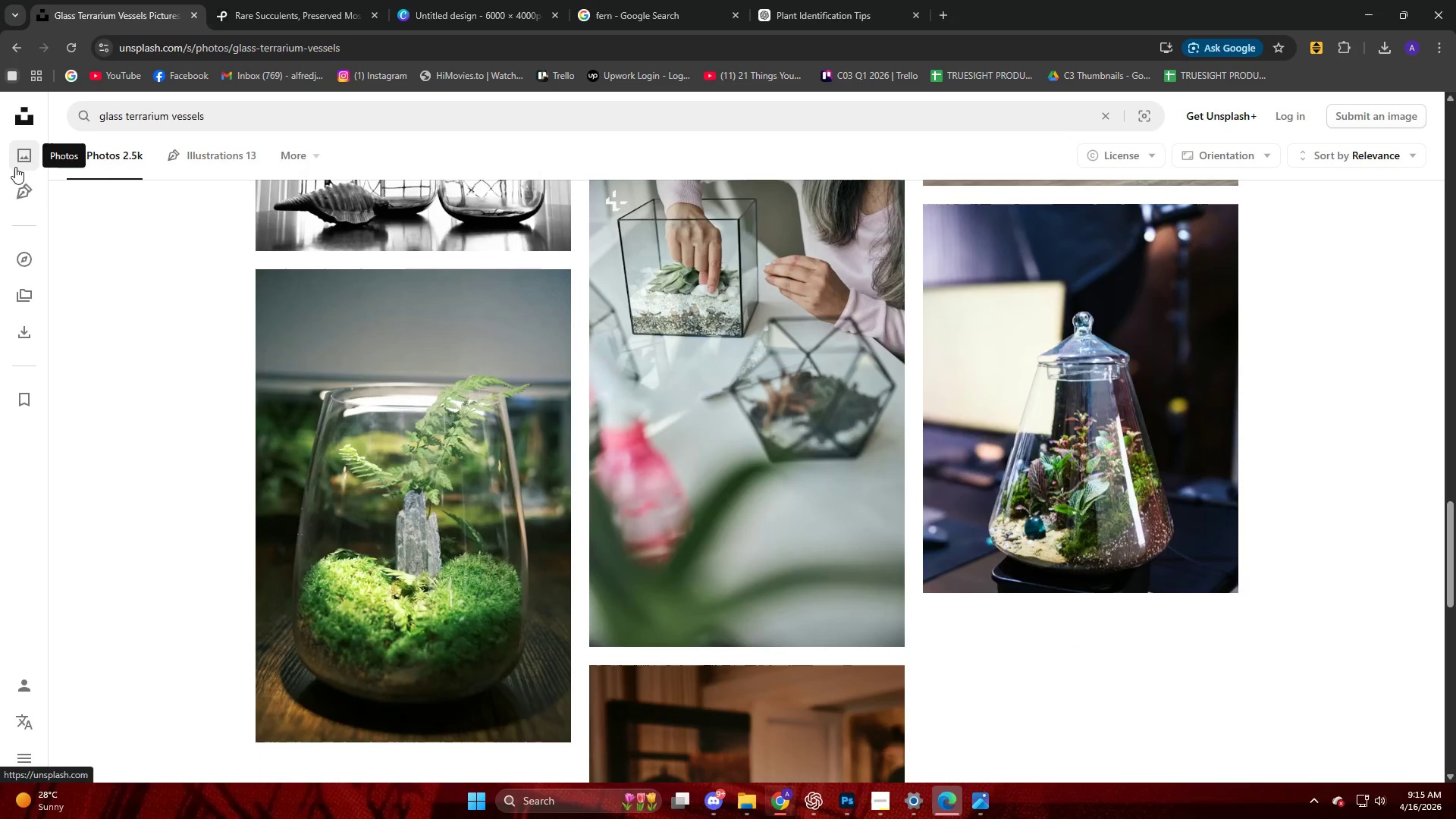 
mouse_move([17, 271])
 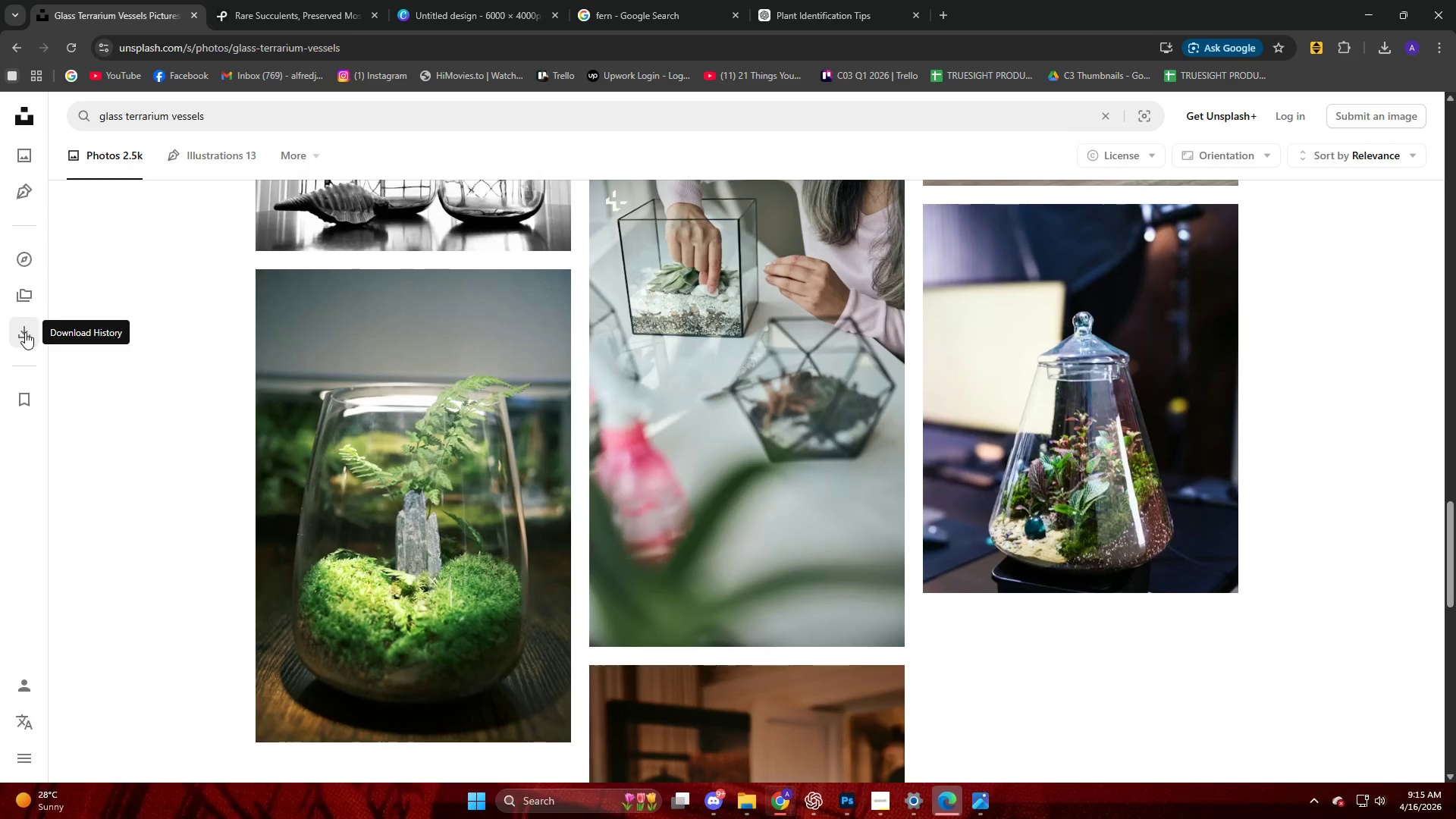 
scroll: coordinate [63, 323], scroll_direction: down, amount: 17.0
 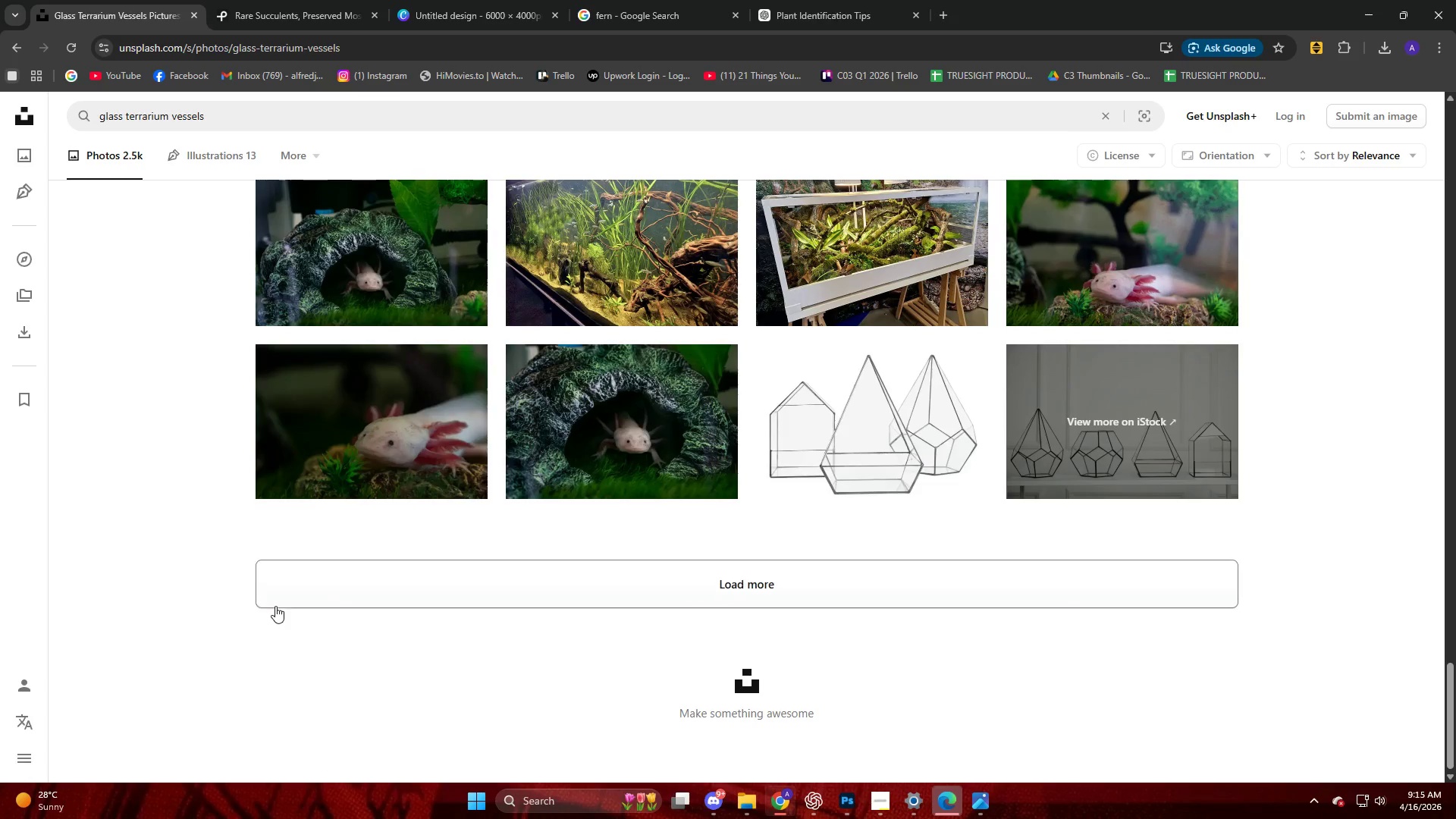 
left_click([282, 586])
 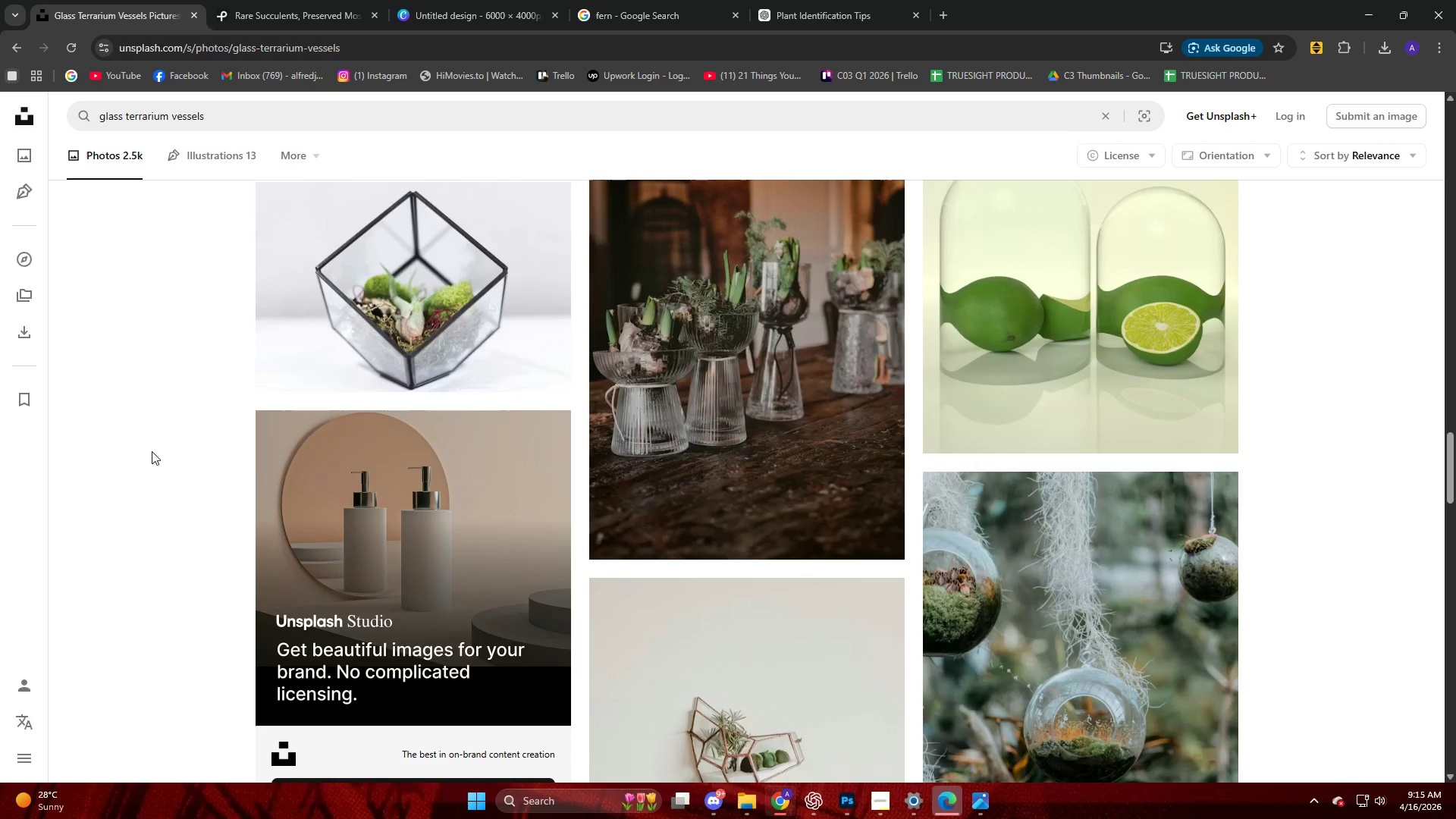 
scroll: coordinate [151, 451], scroll_direction: down, amount: 36.0
 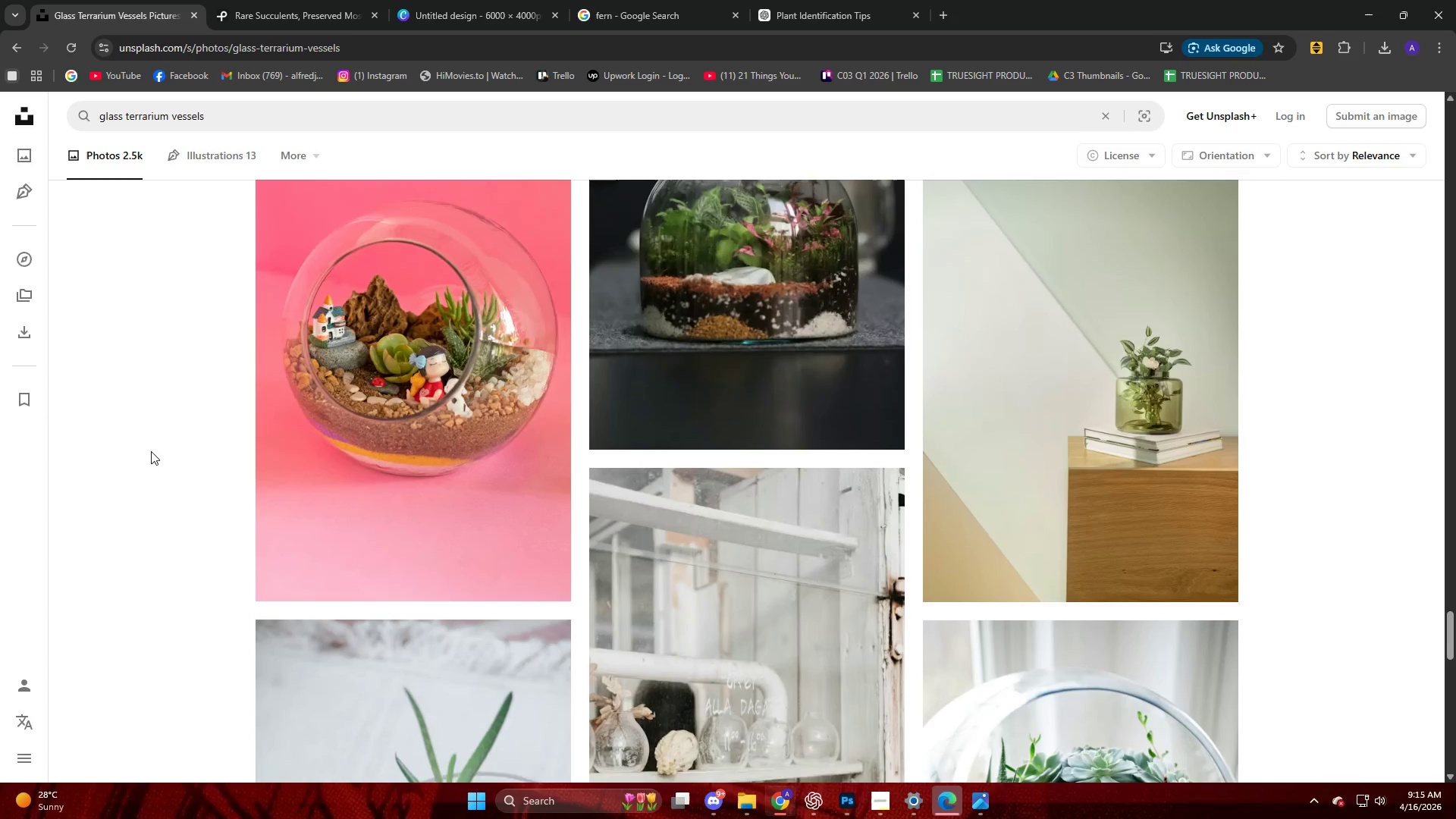 
scroll: coordinate [151, 451], scroll_direction: up, amount: 5.0
 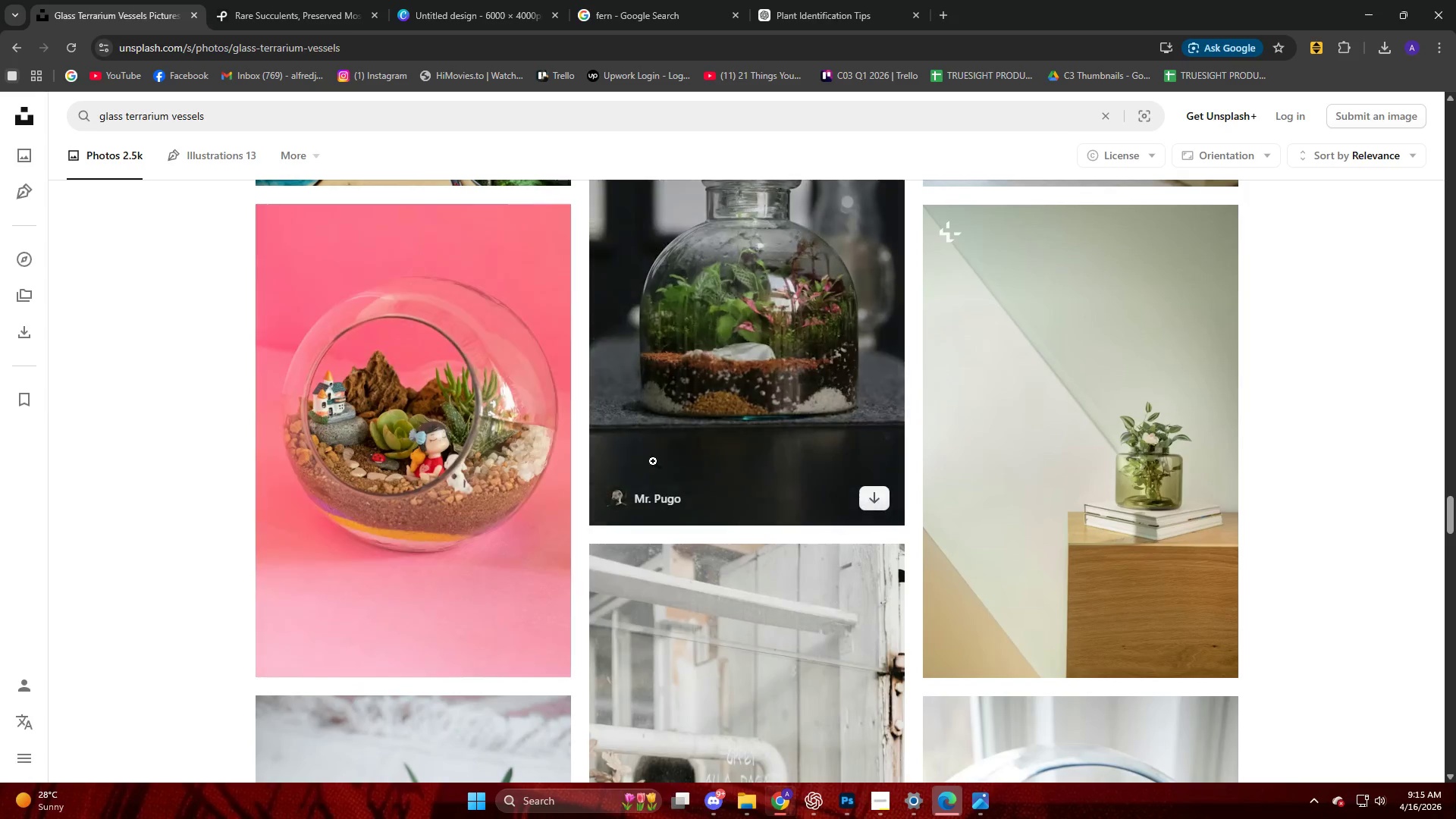 
left_click([1066, 500])
 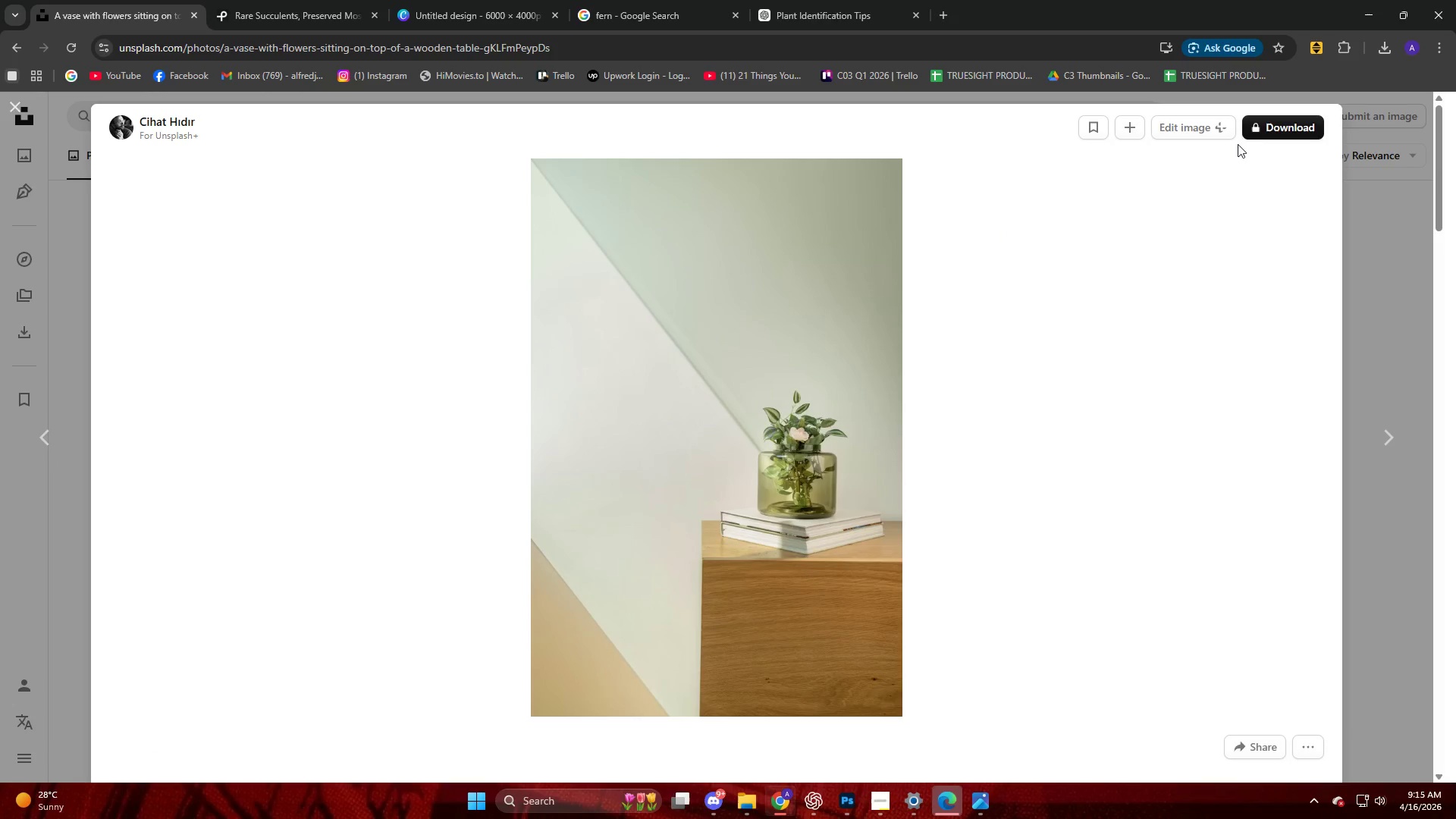 
left_click([1263, 129])
 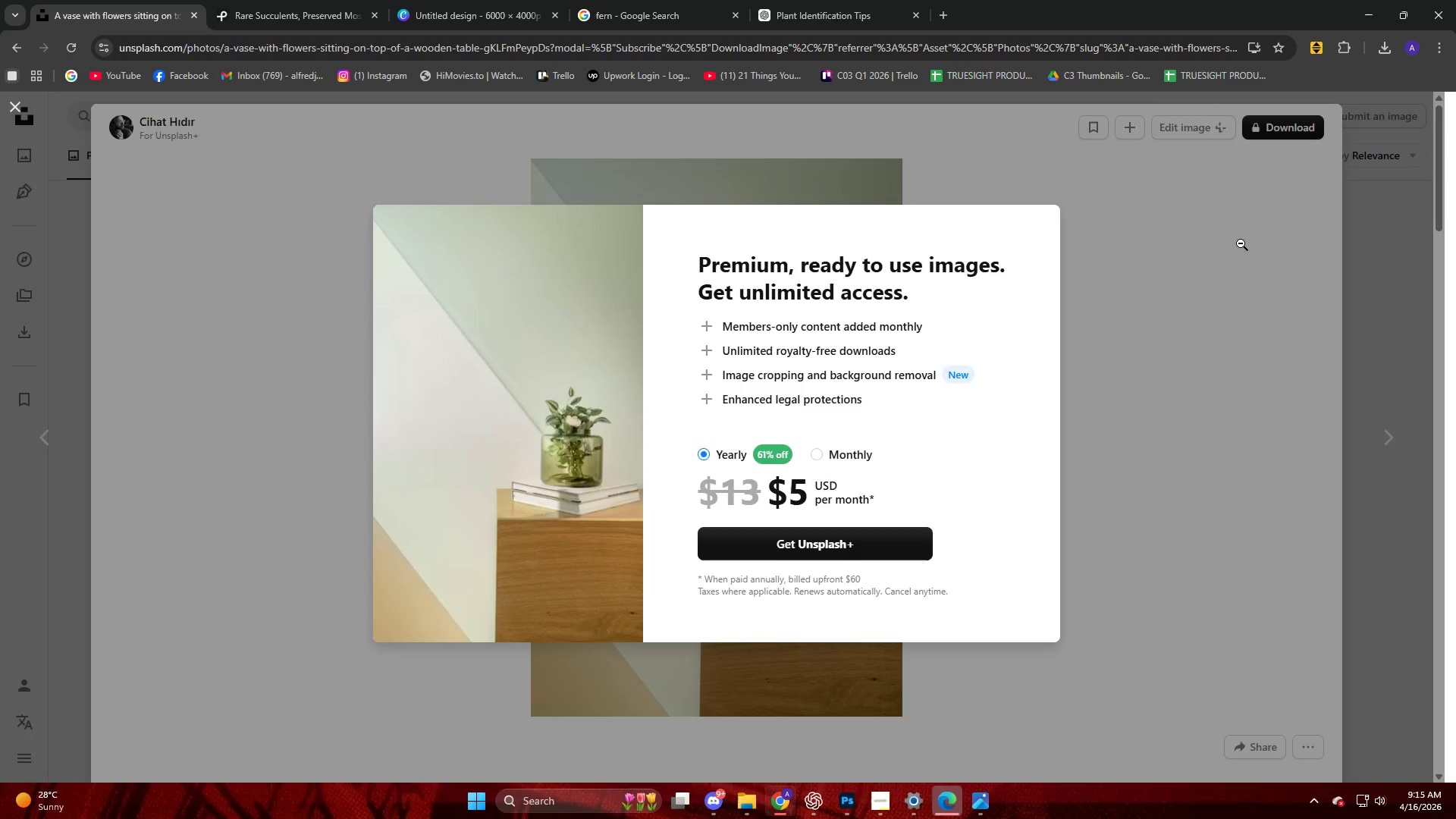 
double_click([1392, 270])
 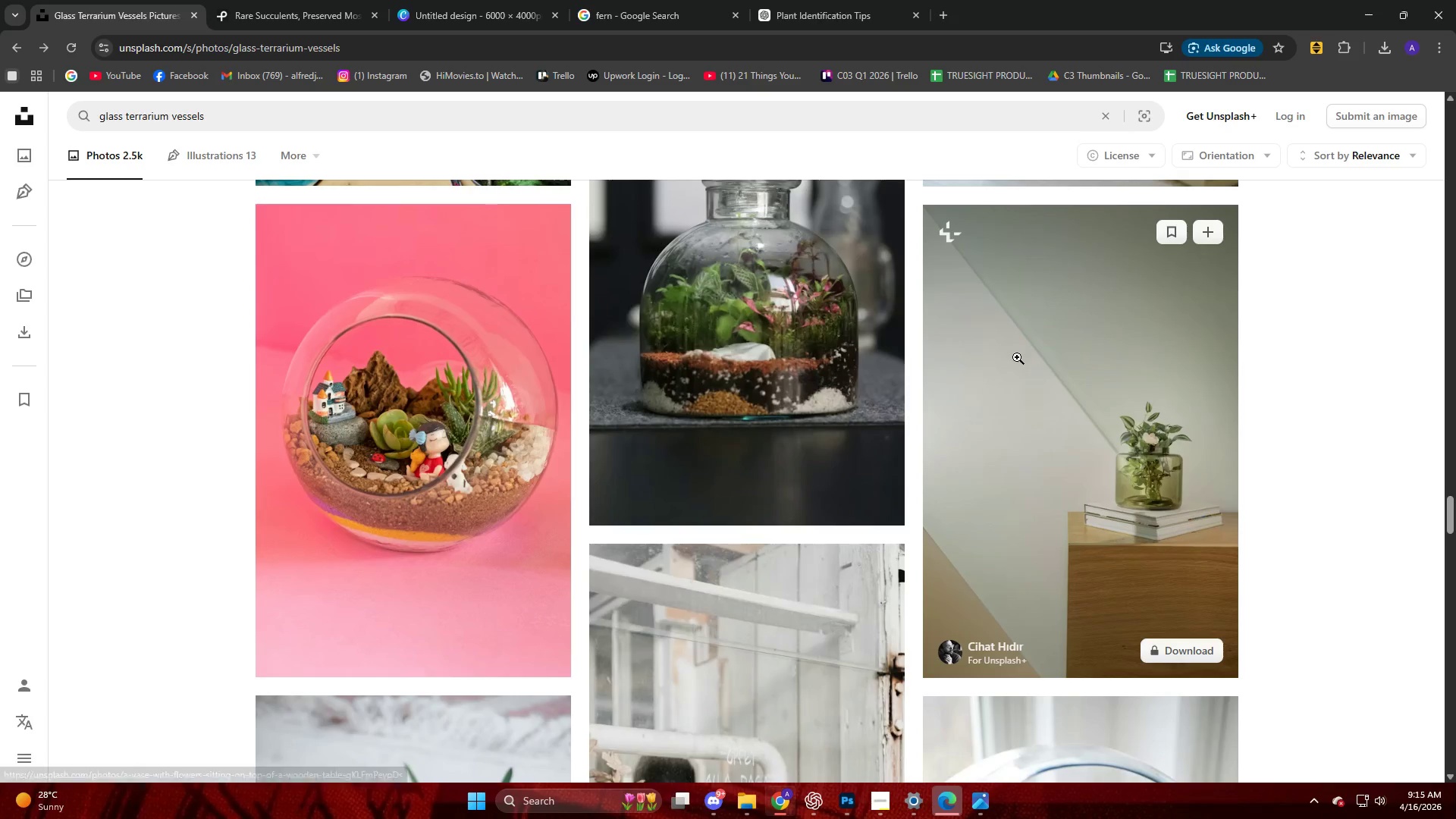 
scroll: coordinate [574, 420], scroll_direction: up, amount: 2.0
 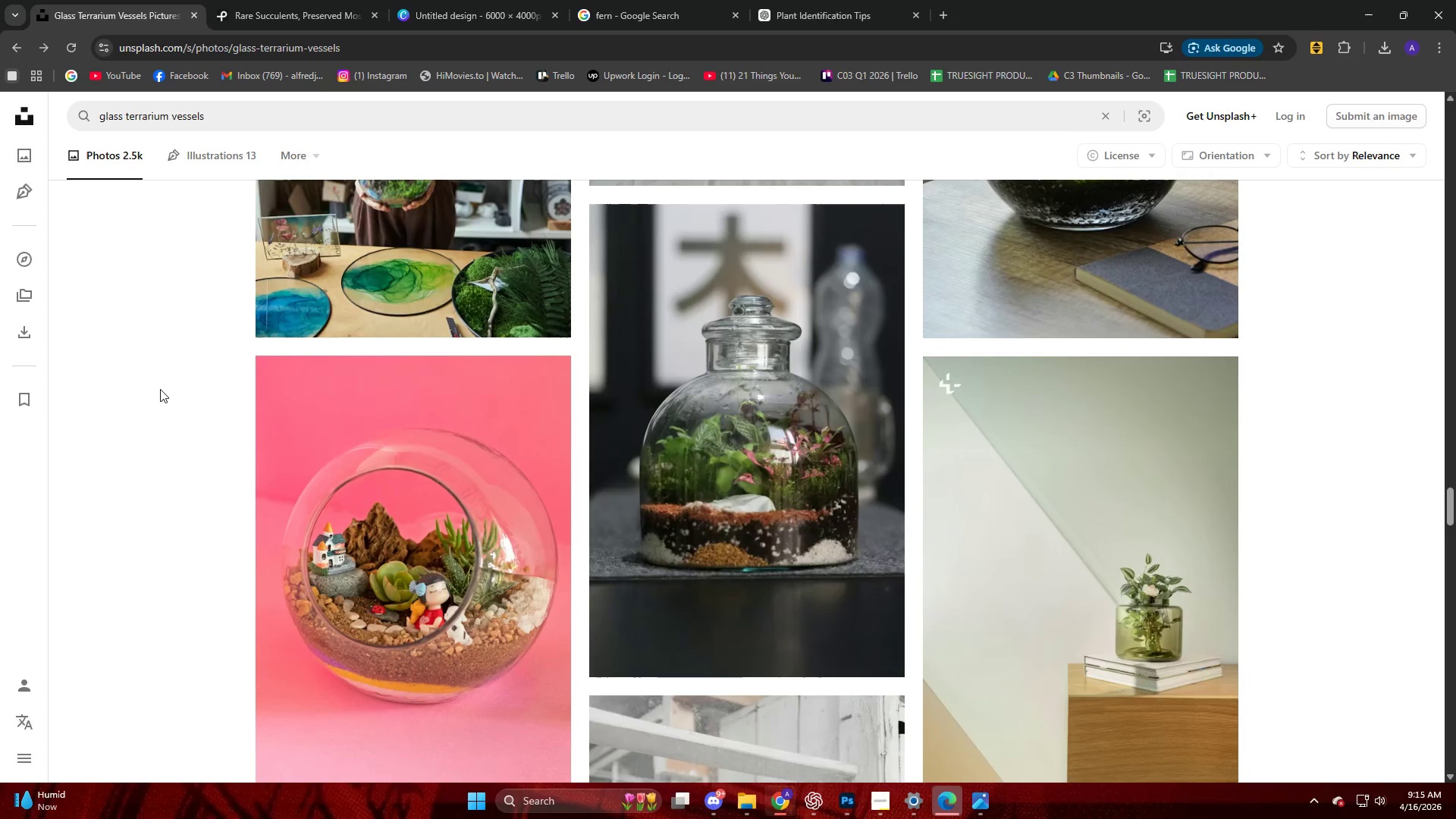 
scroll: coordinate [157, 385], scroll_direction: down, amount: 17.0
 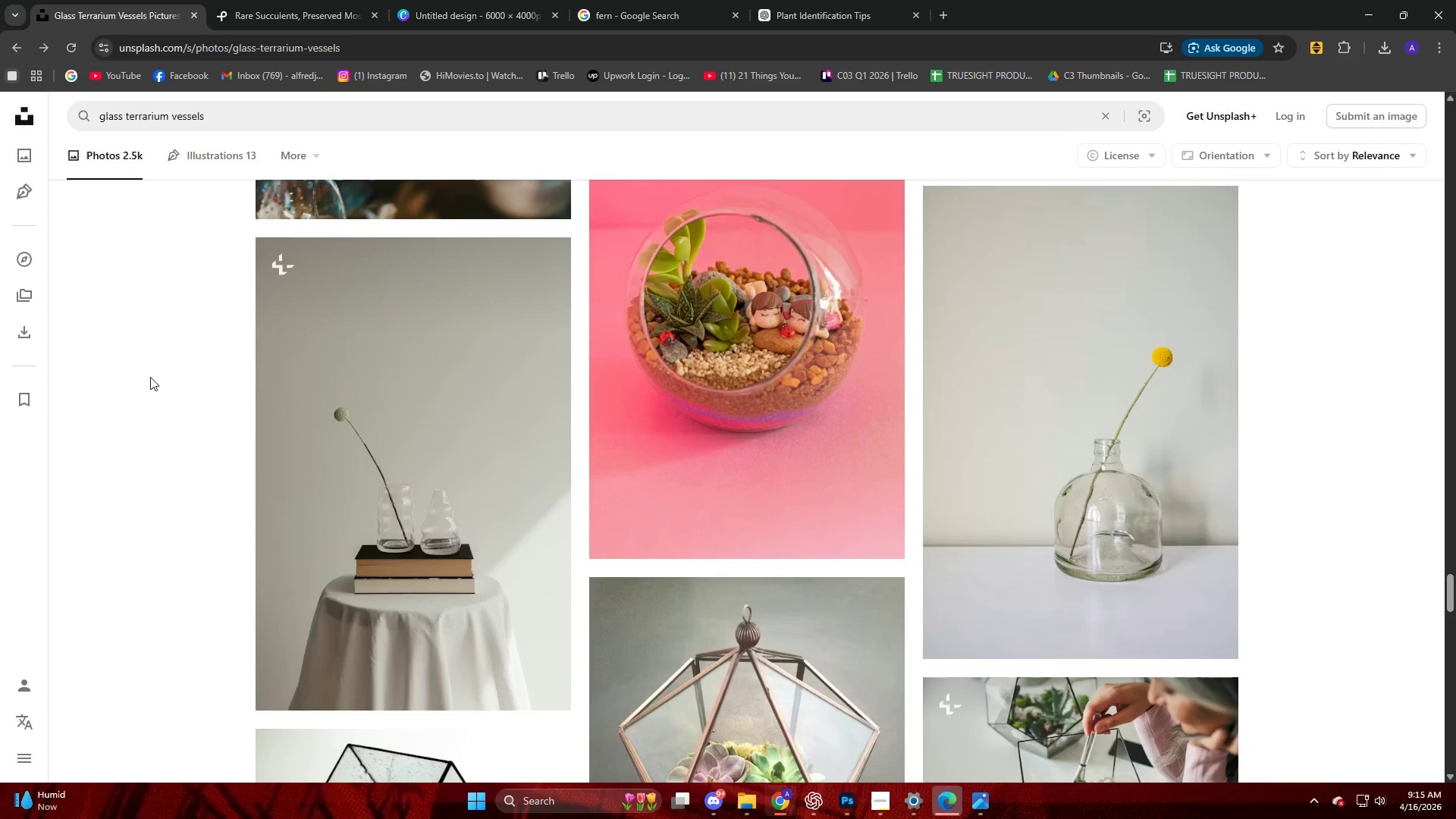 
left_click([680, 299])
 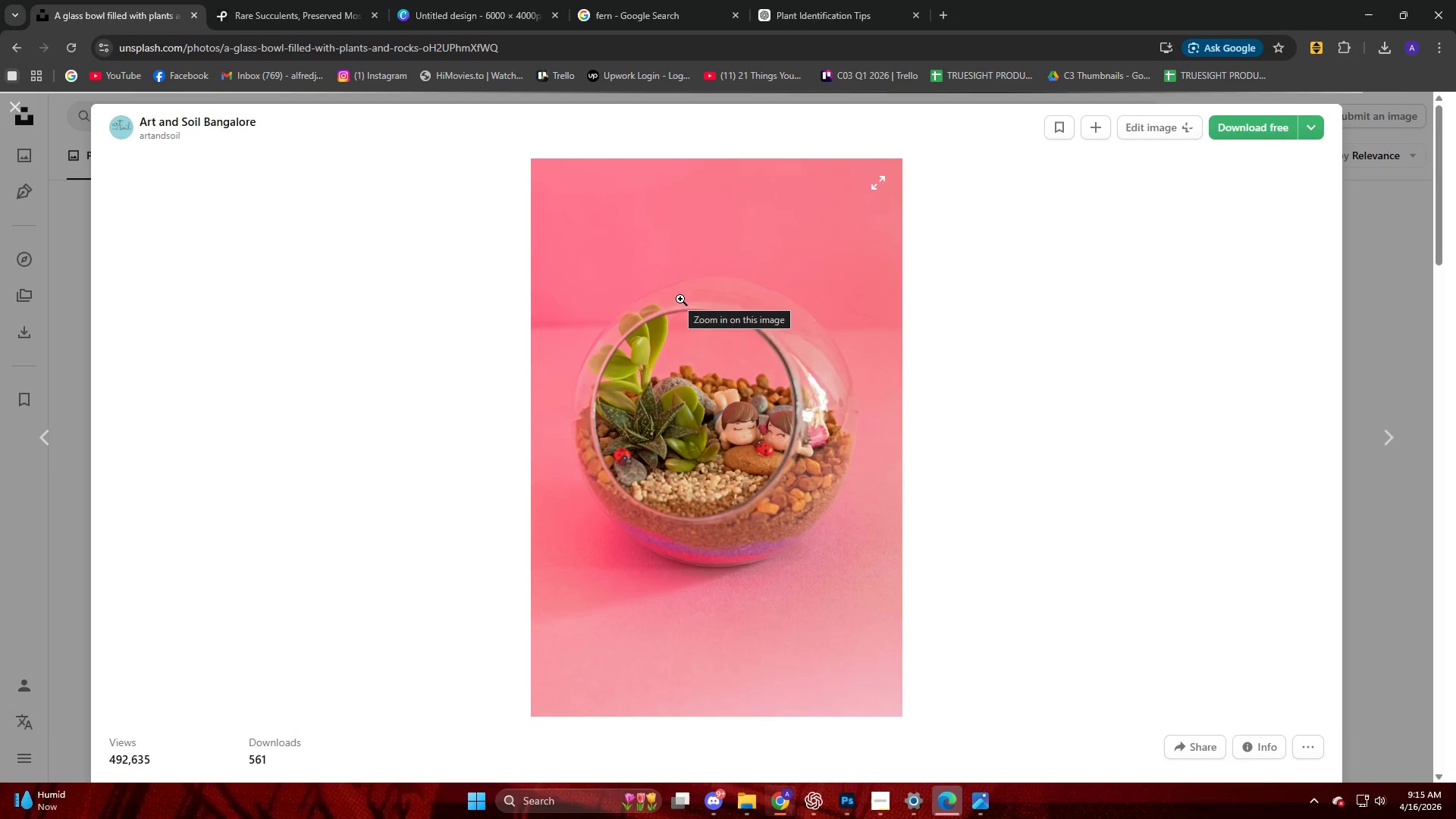 
left_click([680, 299])
 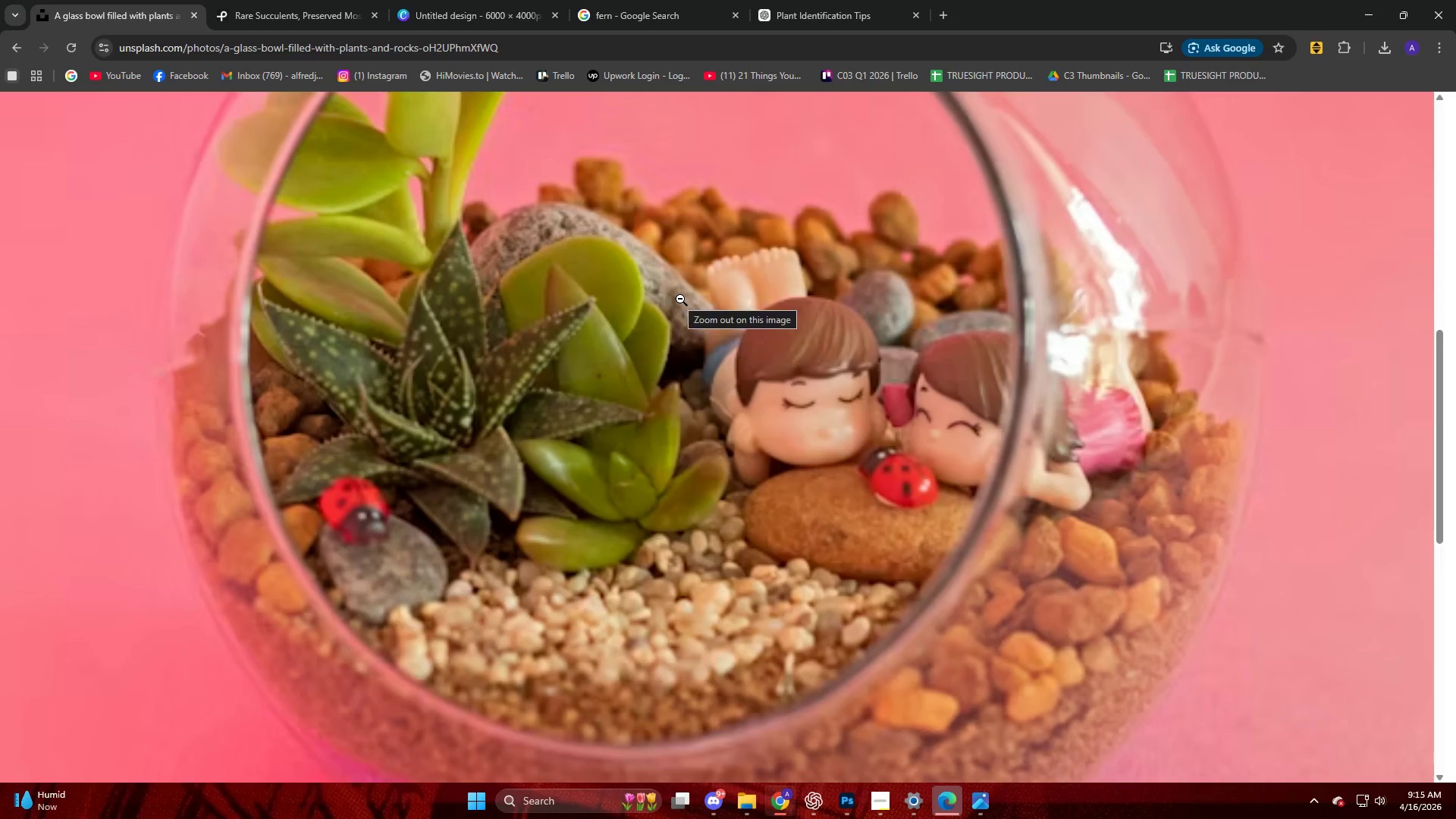 
left_click([680, 299])
 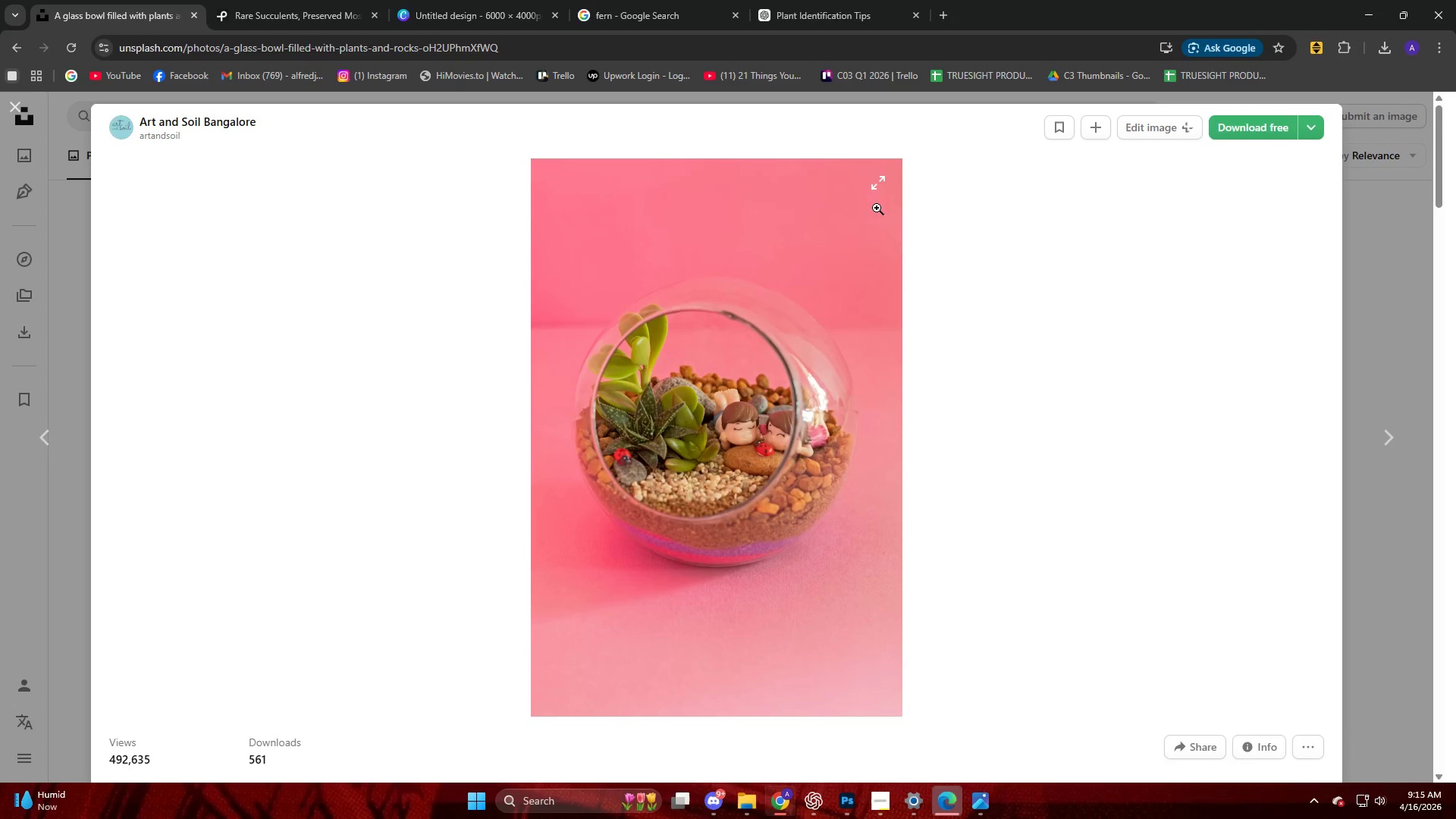 
left_click([882, 182])
 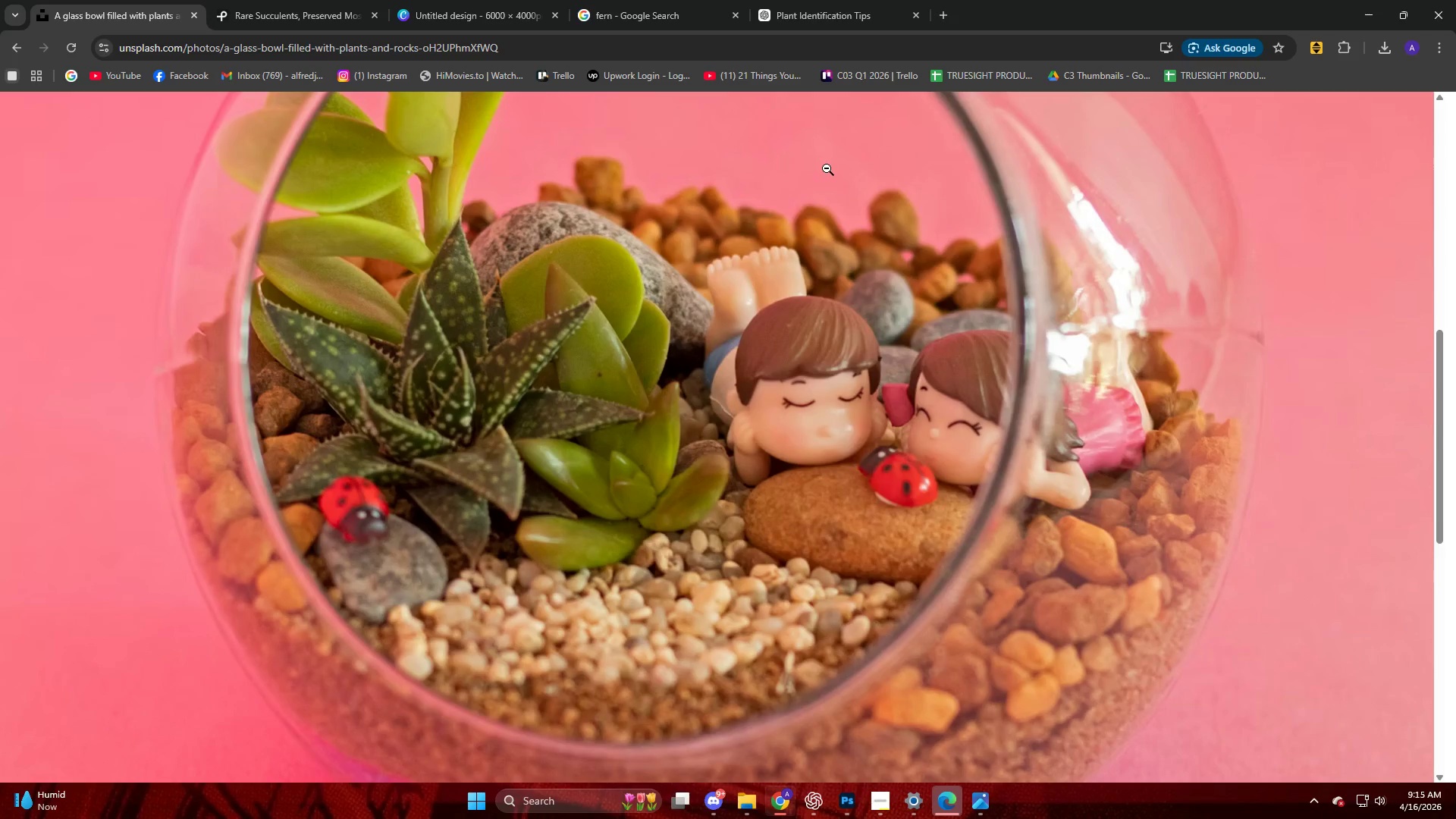 
hold_key(key=ControlLeft, duration=0.44)
scroll: coordinate [796, 237], scroll_direction: down, amount: 7.0
 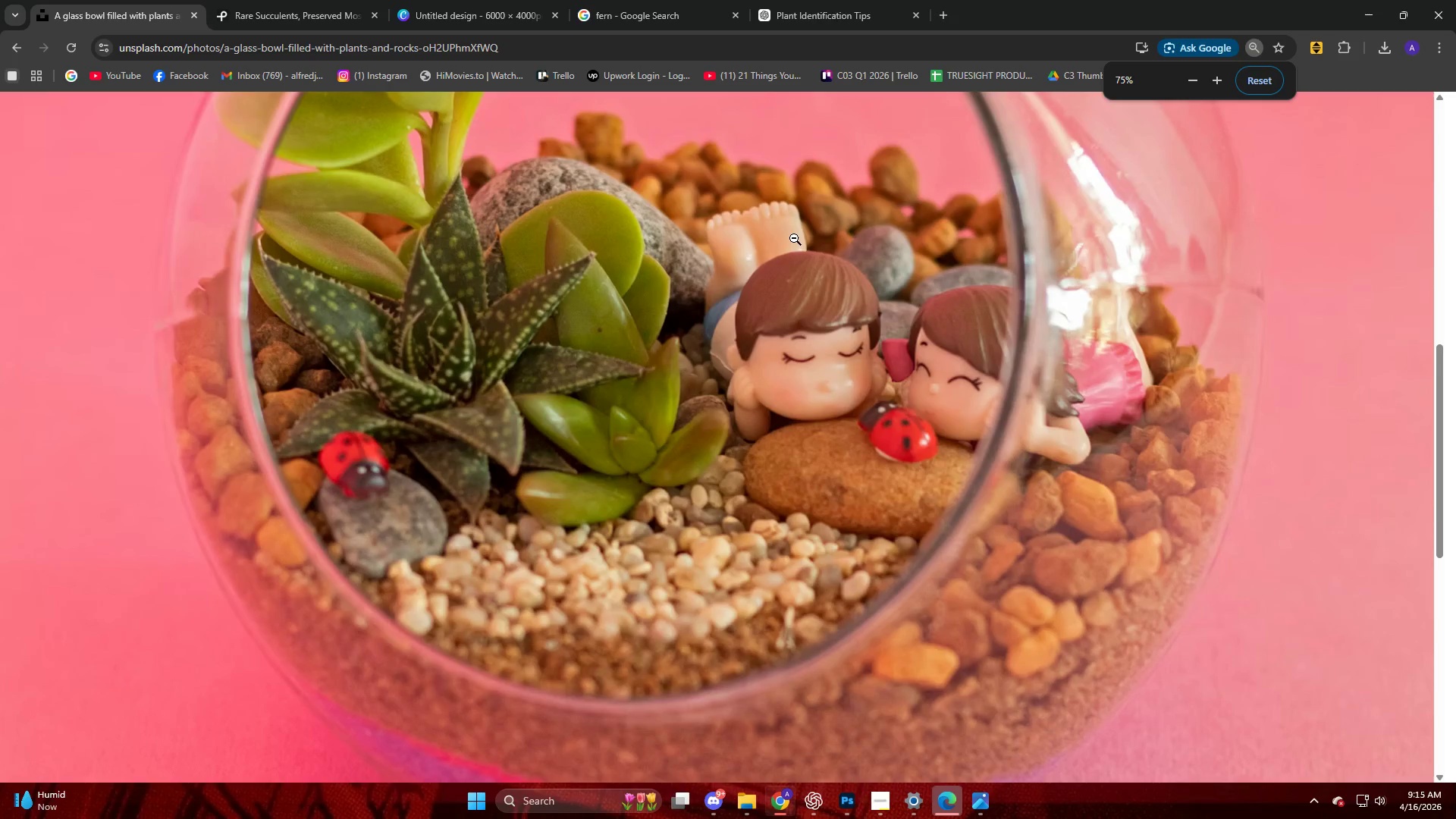 
hold_key(key=ControlLeft, duration=0.94)
scroll: coordinate [794, 238], scroll_direction: up, amount: 3.0
 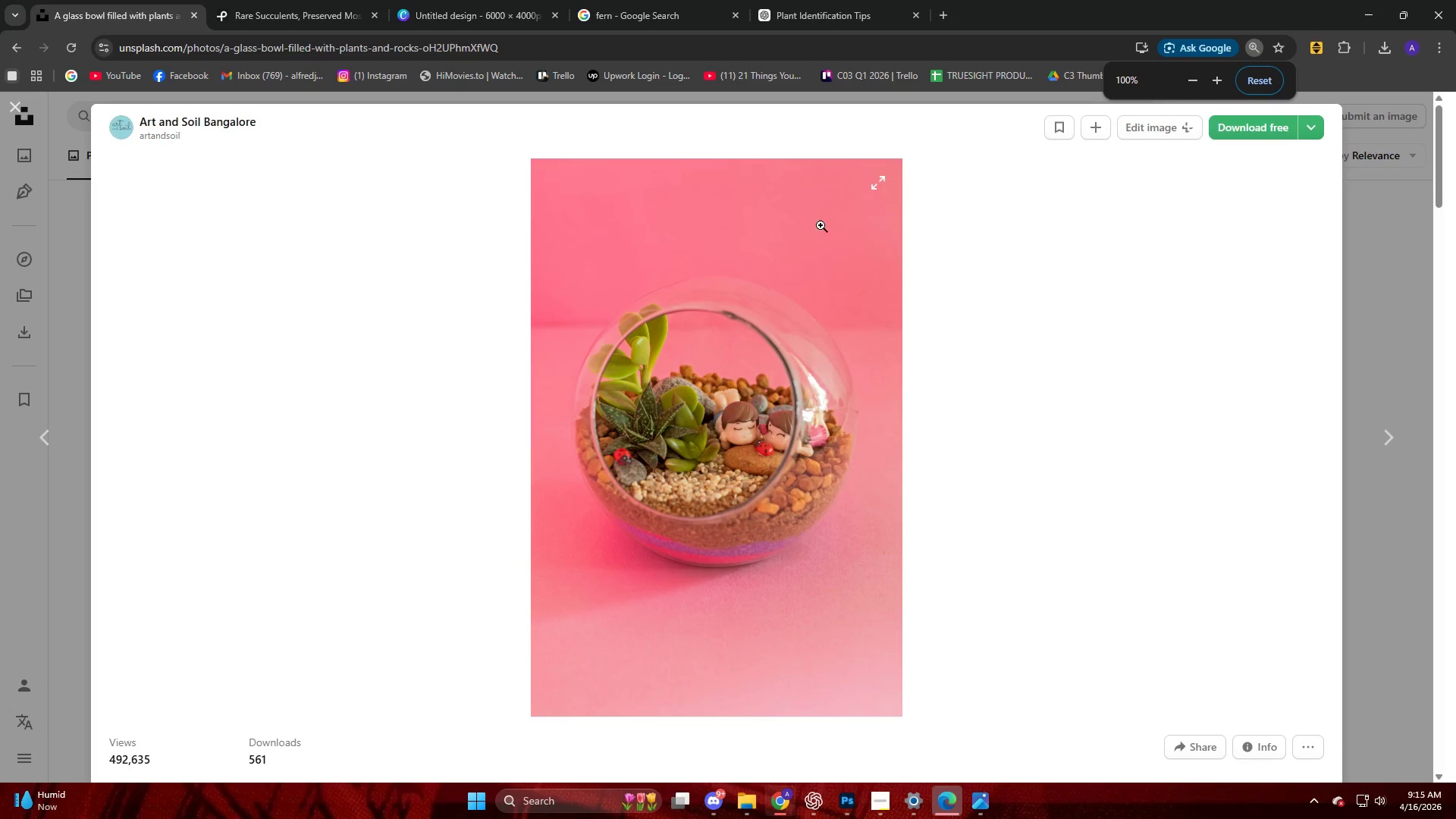 
key(Shift+ShiftLeft)
 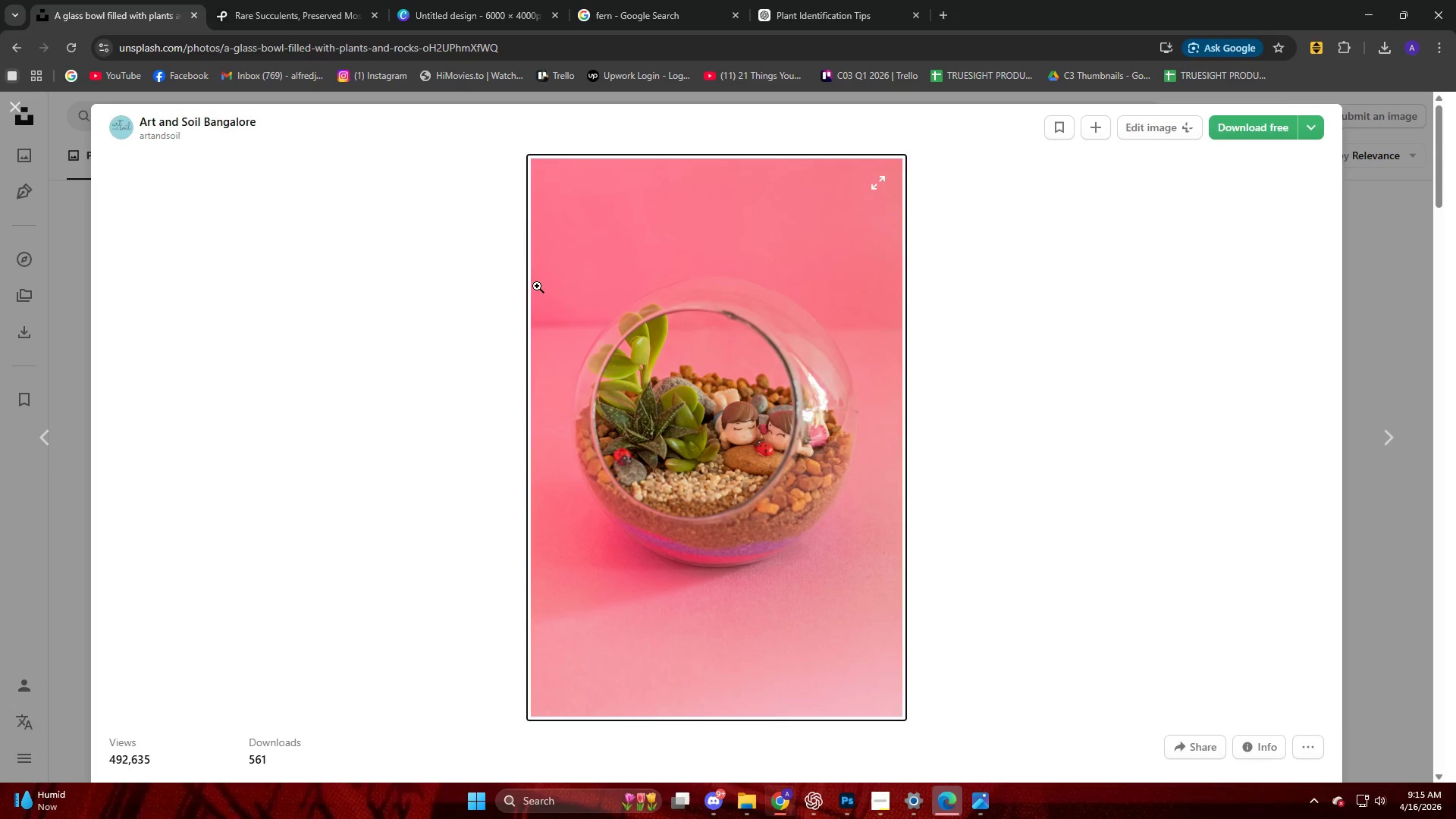 
key(Meta+Shift+MetaLeft)
 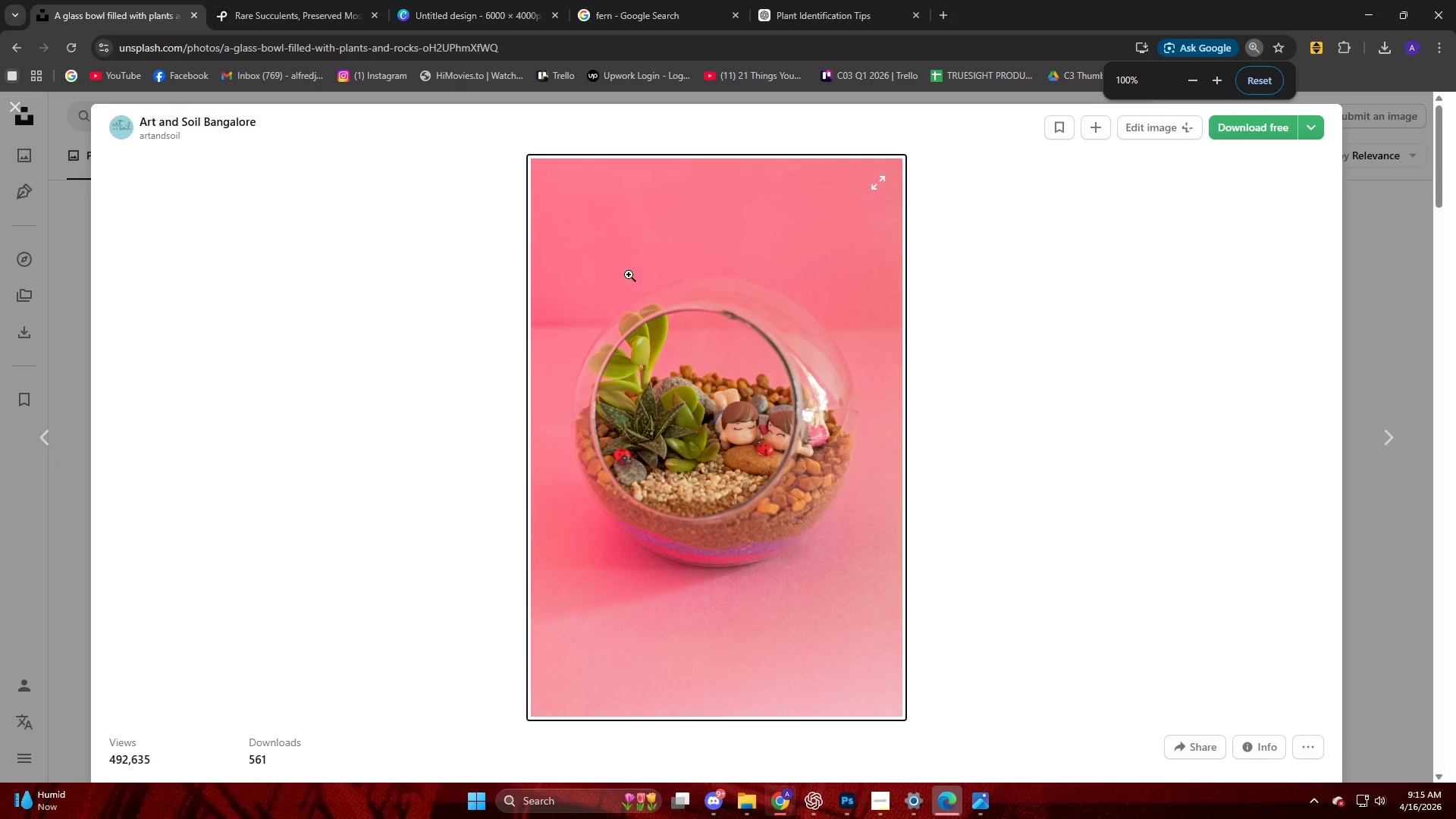 
key(Meta+Shift+S)
 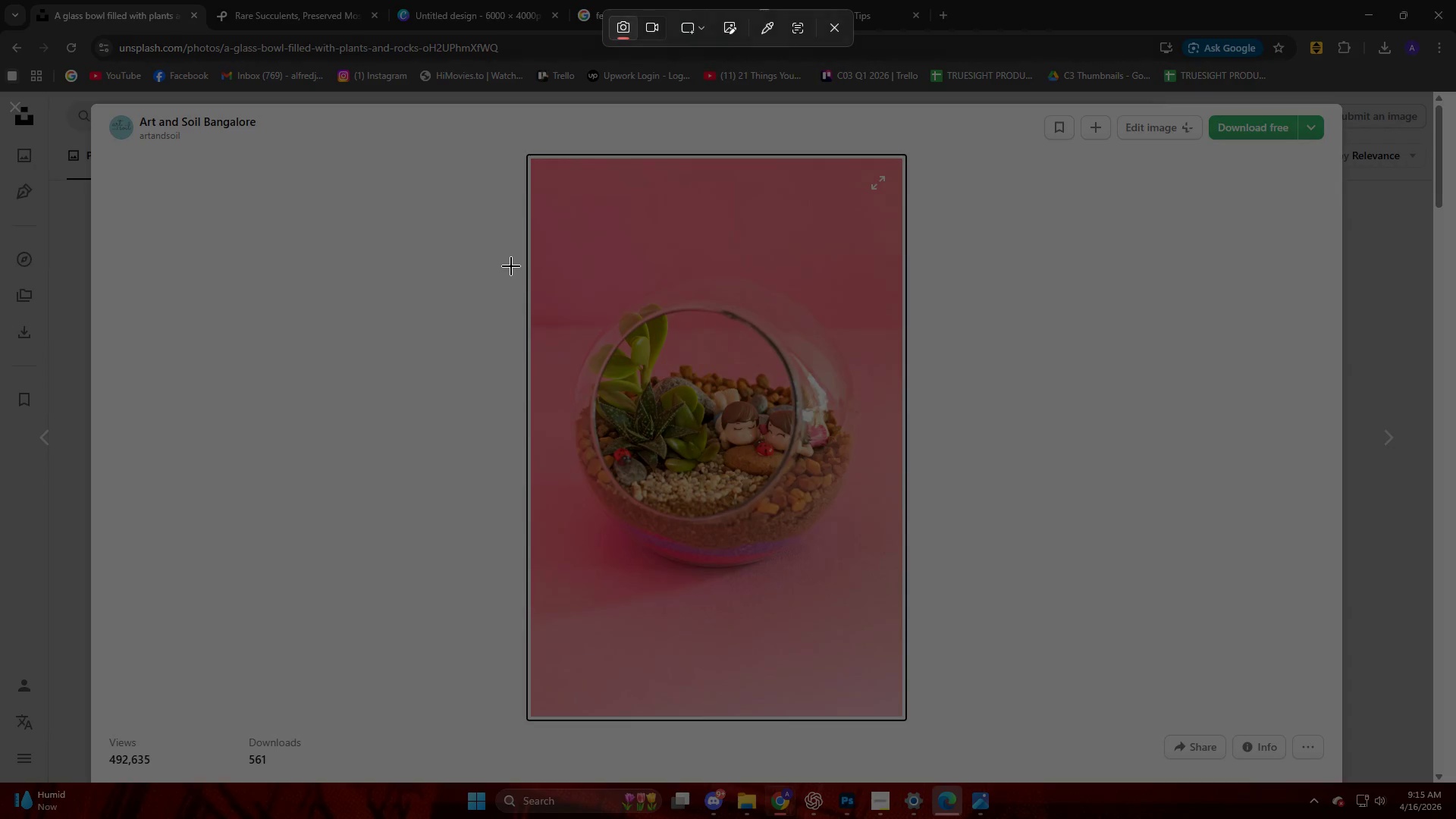 
left_click_drag(start_coordinate=[527, 265], to_coordinate=[909, 585])
 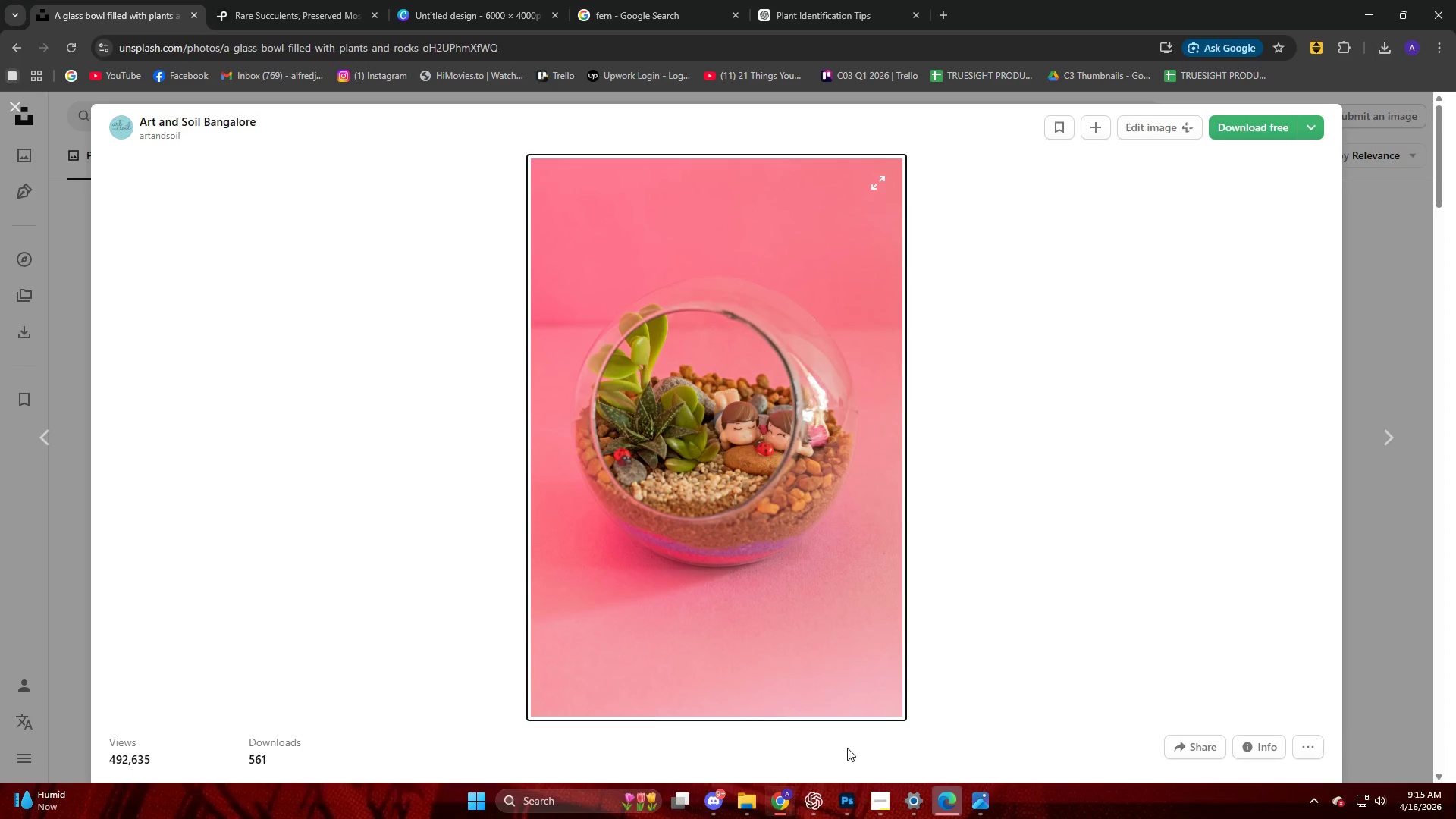 
left_click([811, 797])
 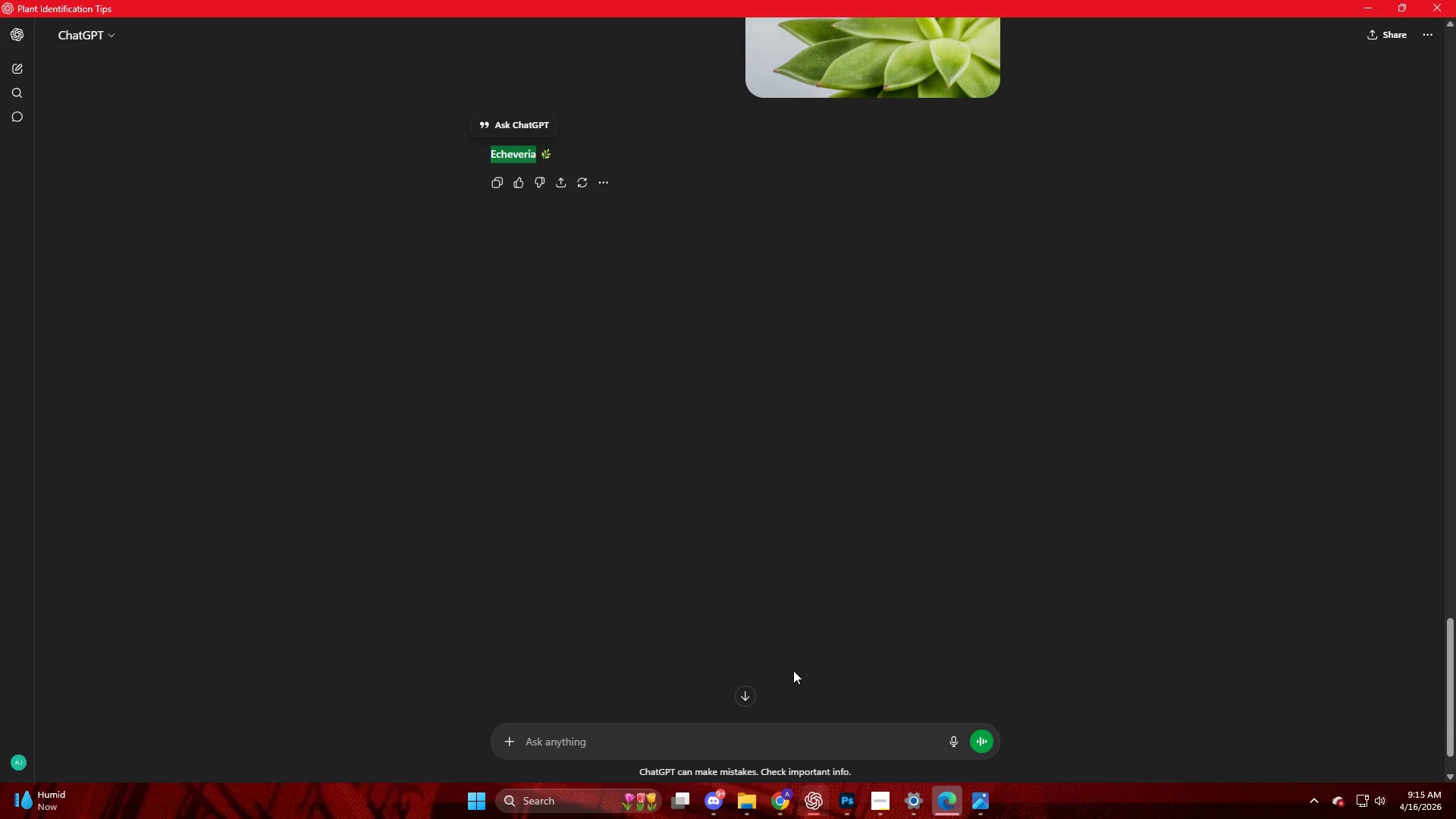 
key(Control+V)
 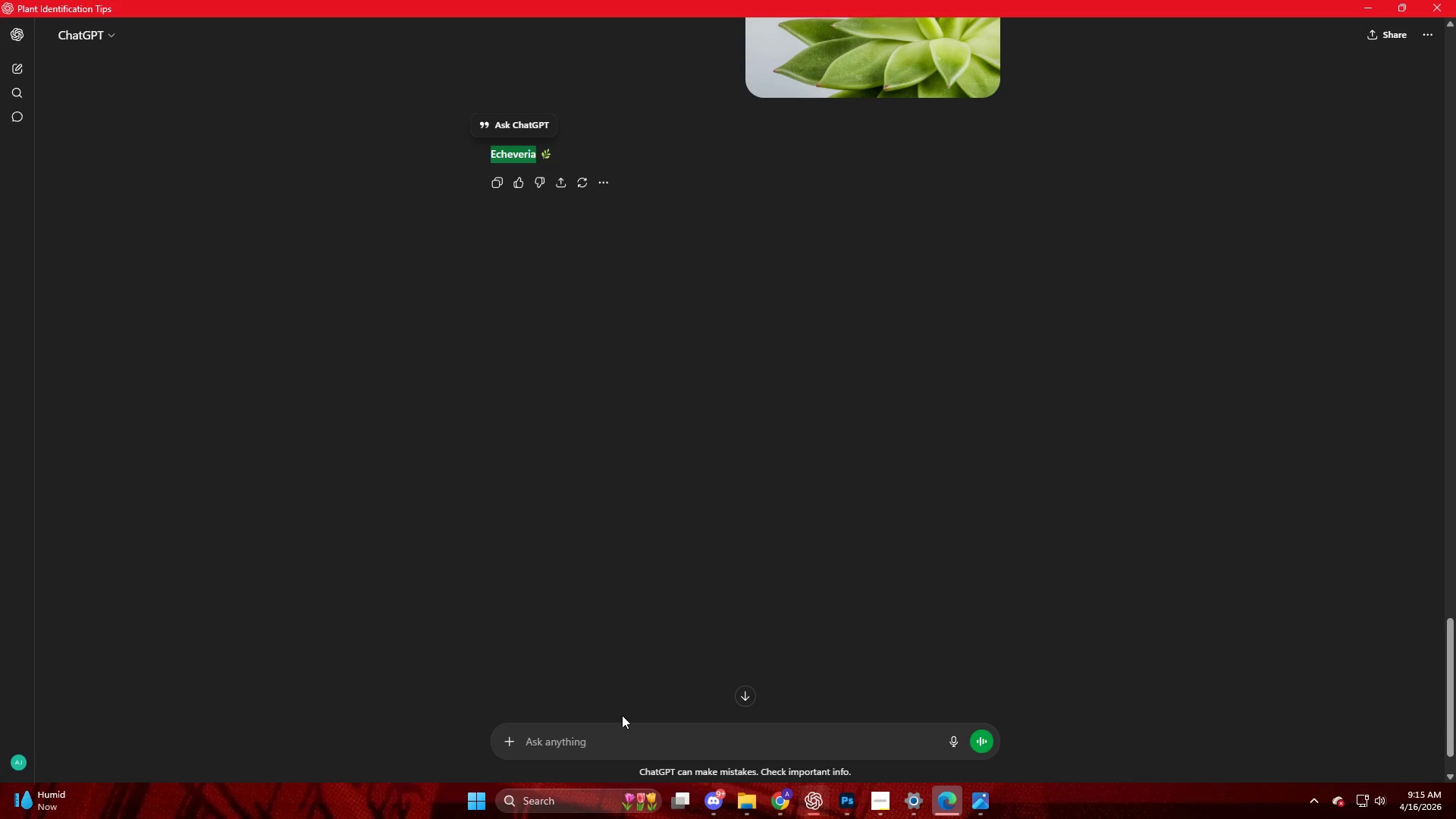 
left_click_drag(start_coordinate=[620, 717], to_coordinate=[625, 725])
 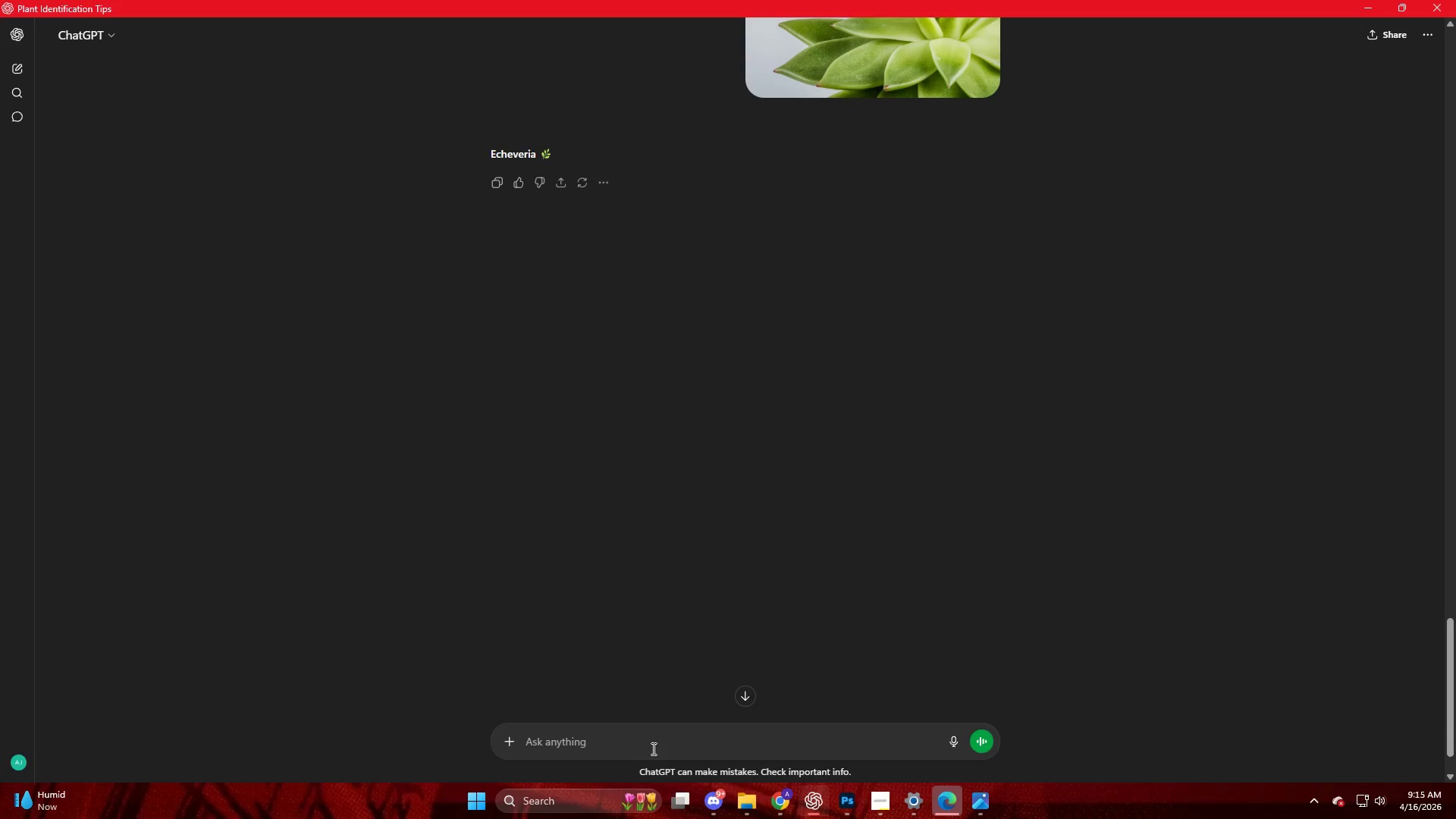 
double_click([653, 748])
 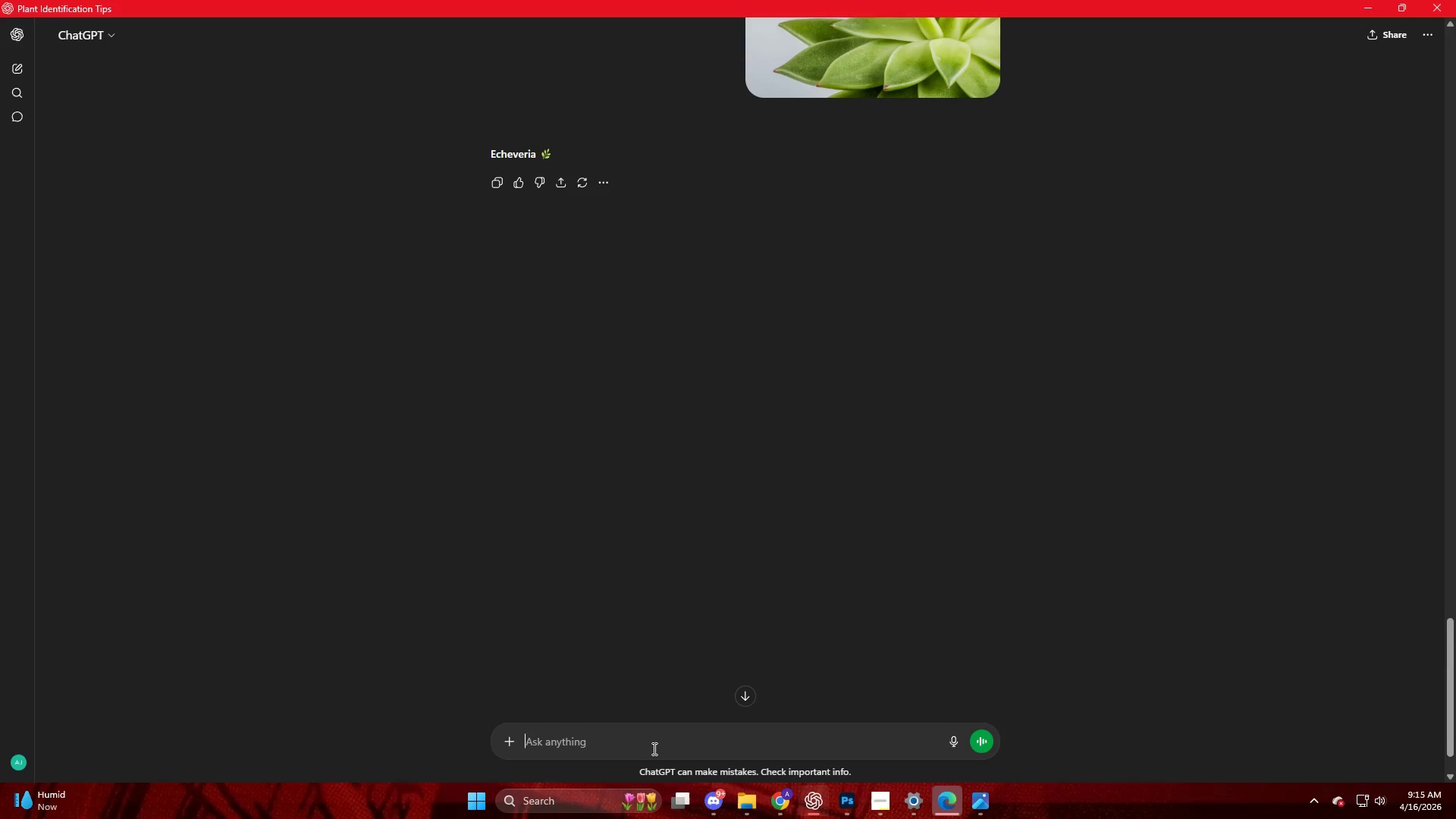 
key(Control+V)
 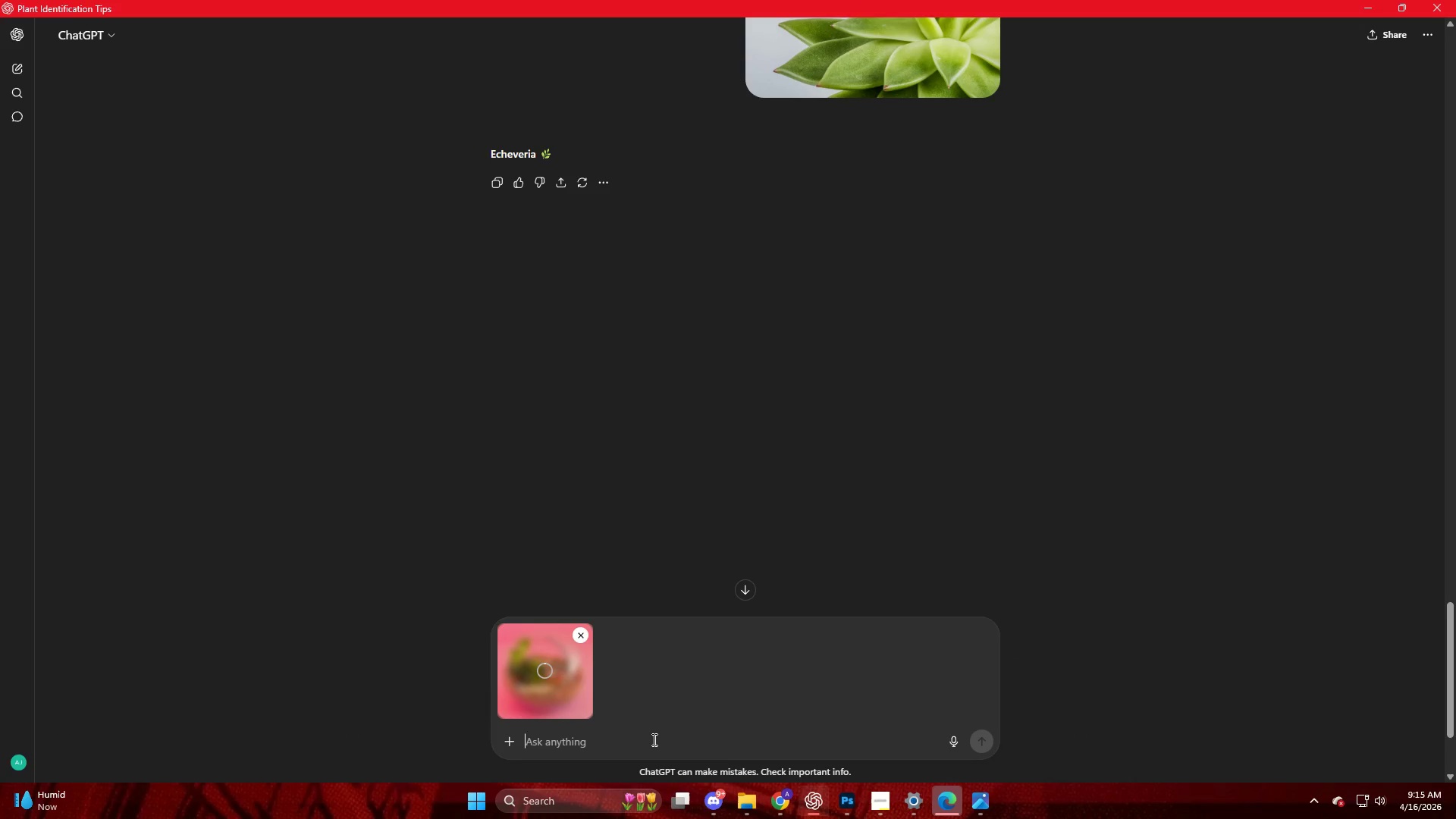 
key(NumpadEnter)
 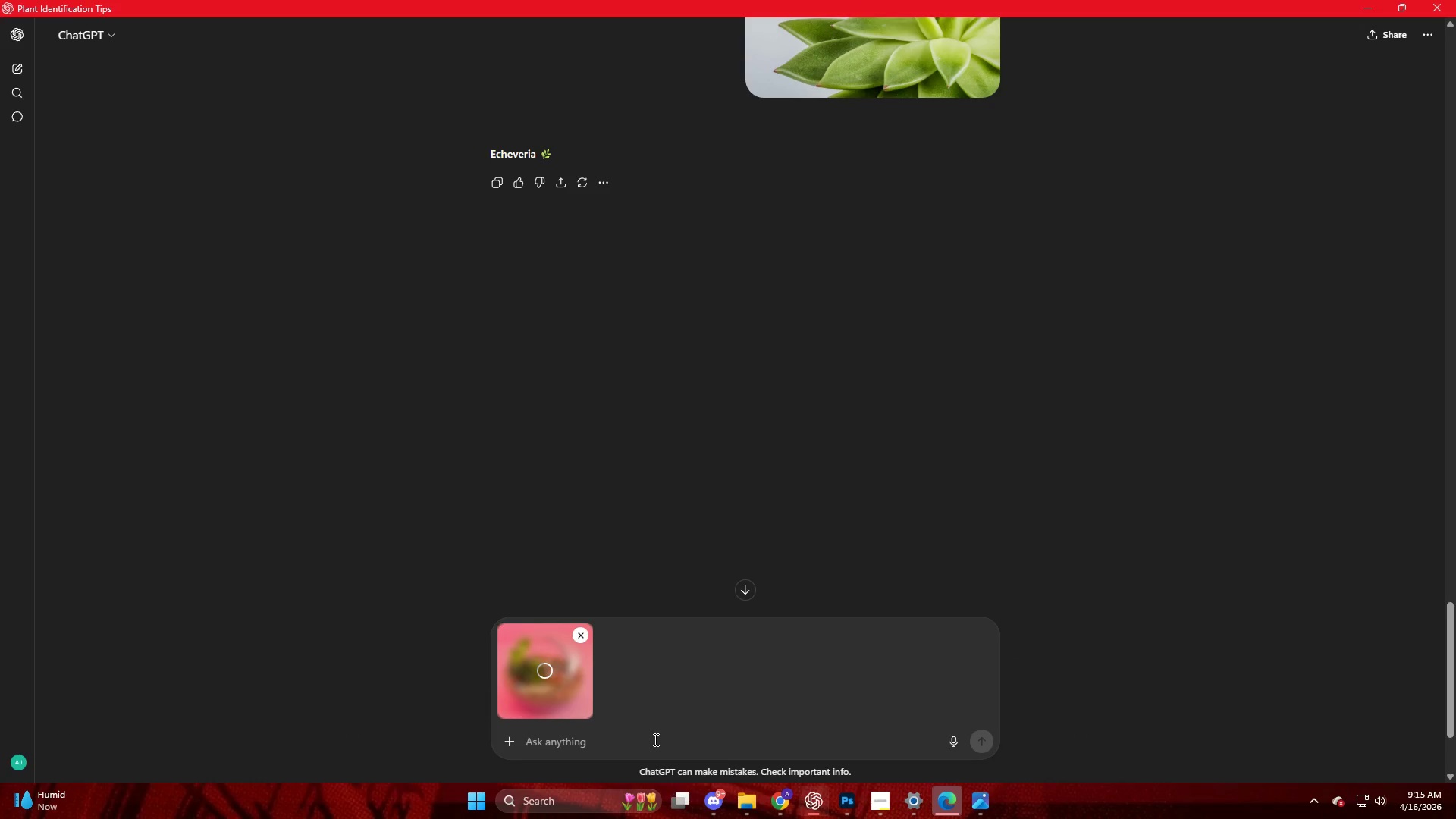 
key(NumpadEnter)
 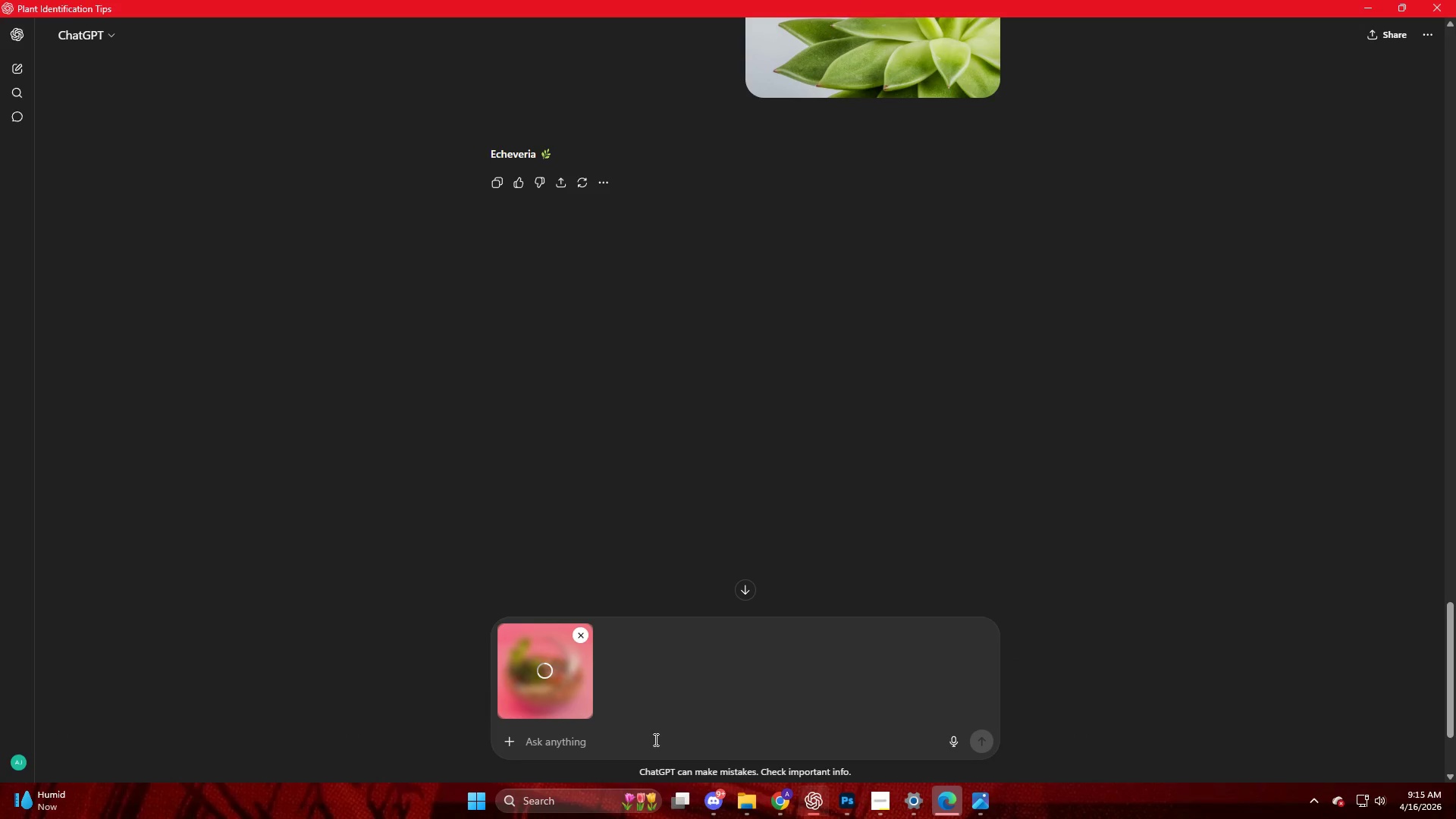 
key(NumpadEnter)
 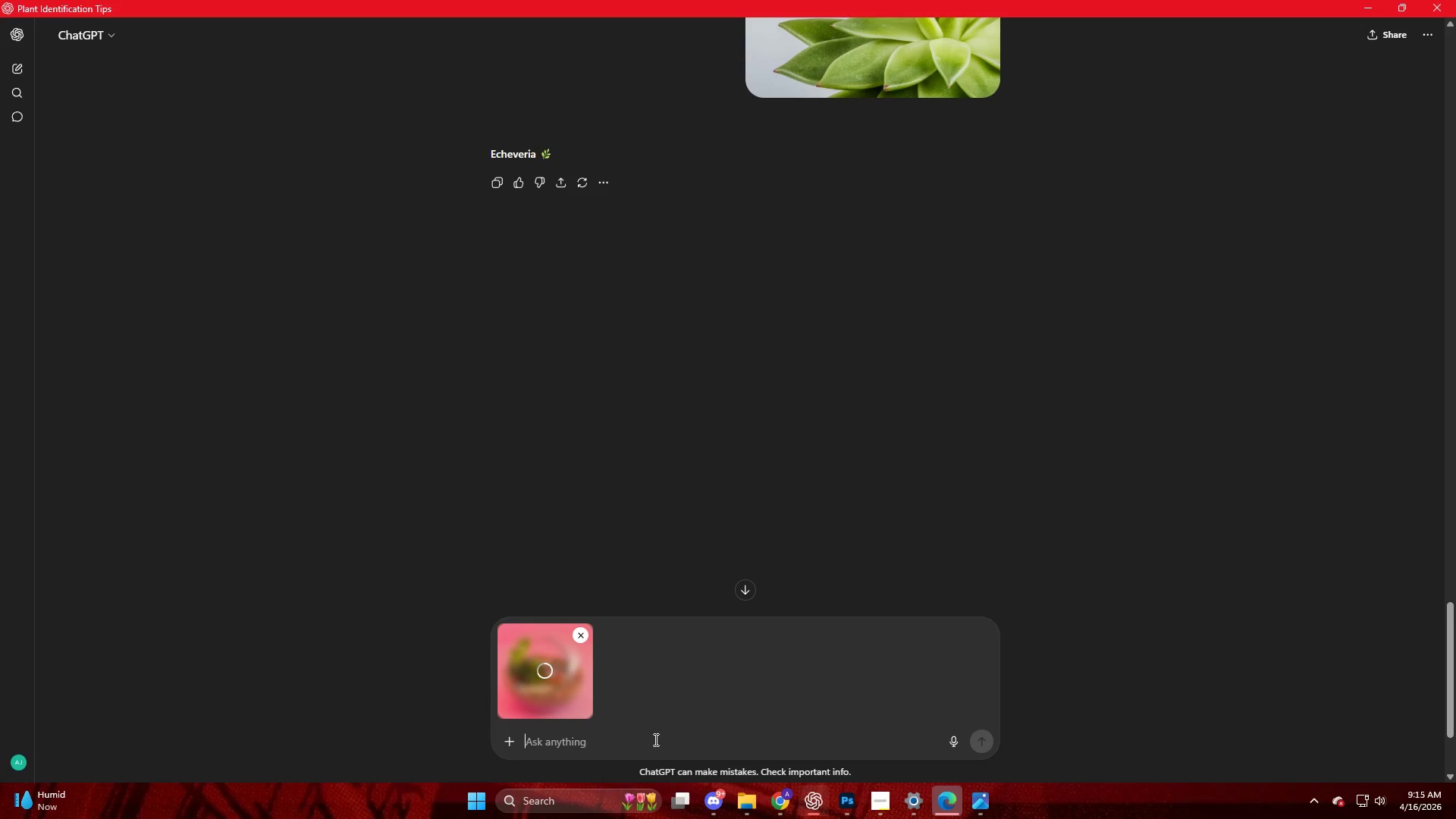 
key(NumpadEnter)
 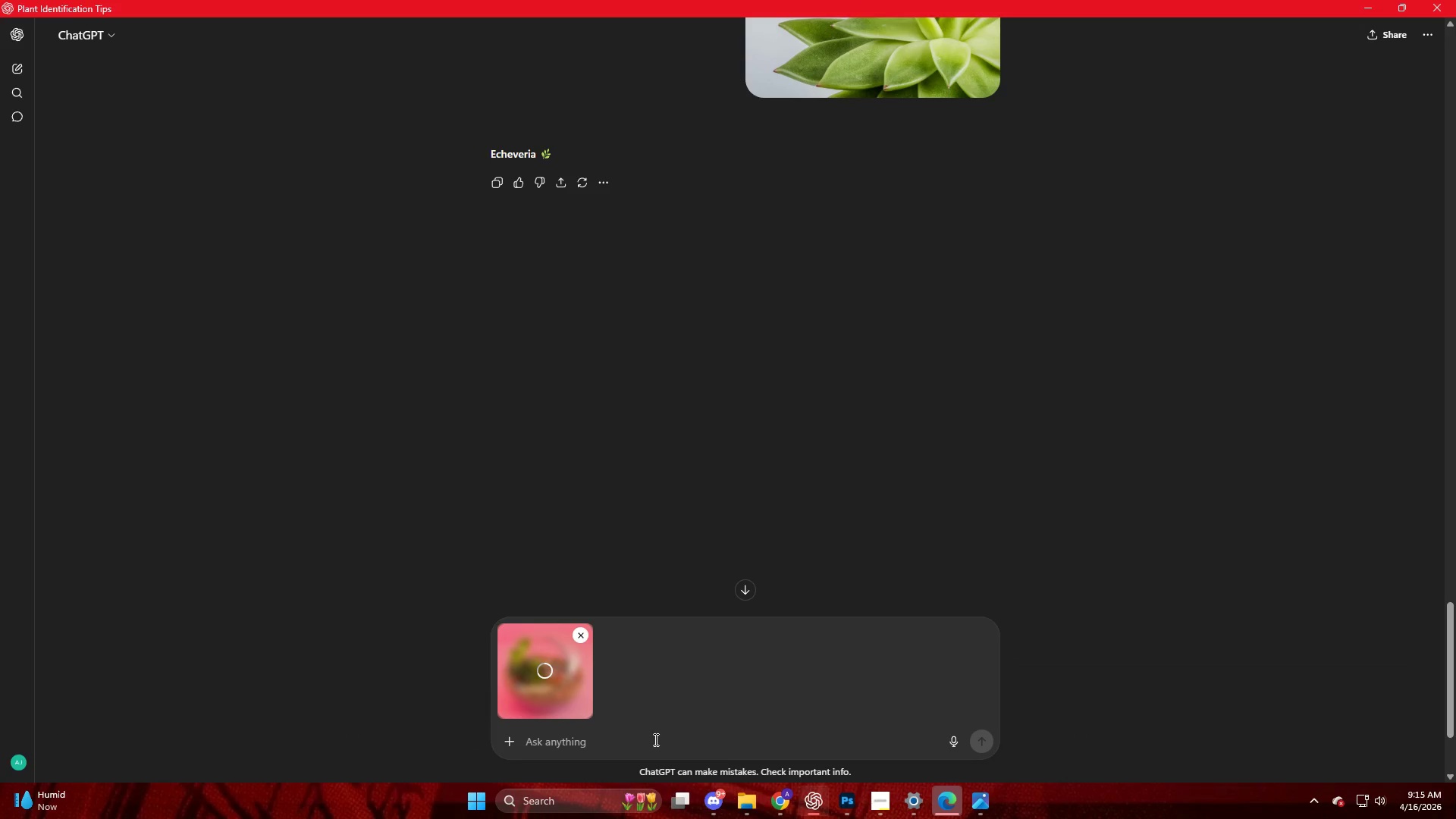 
key(NumpadEnter)
 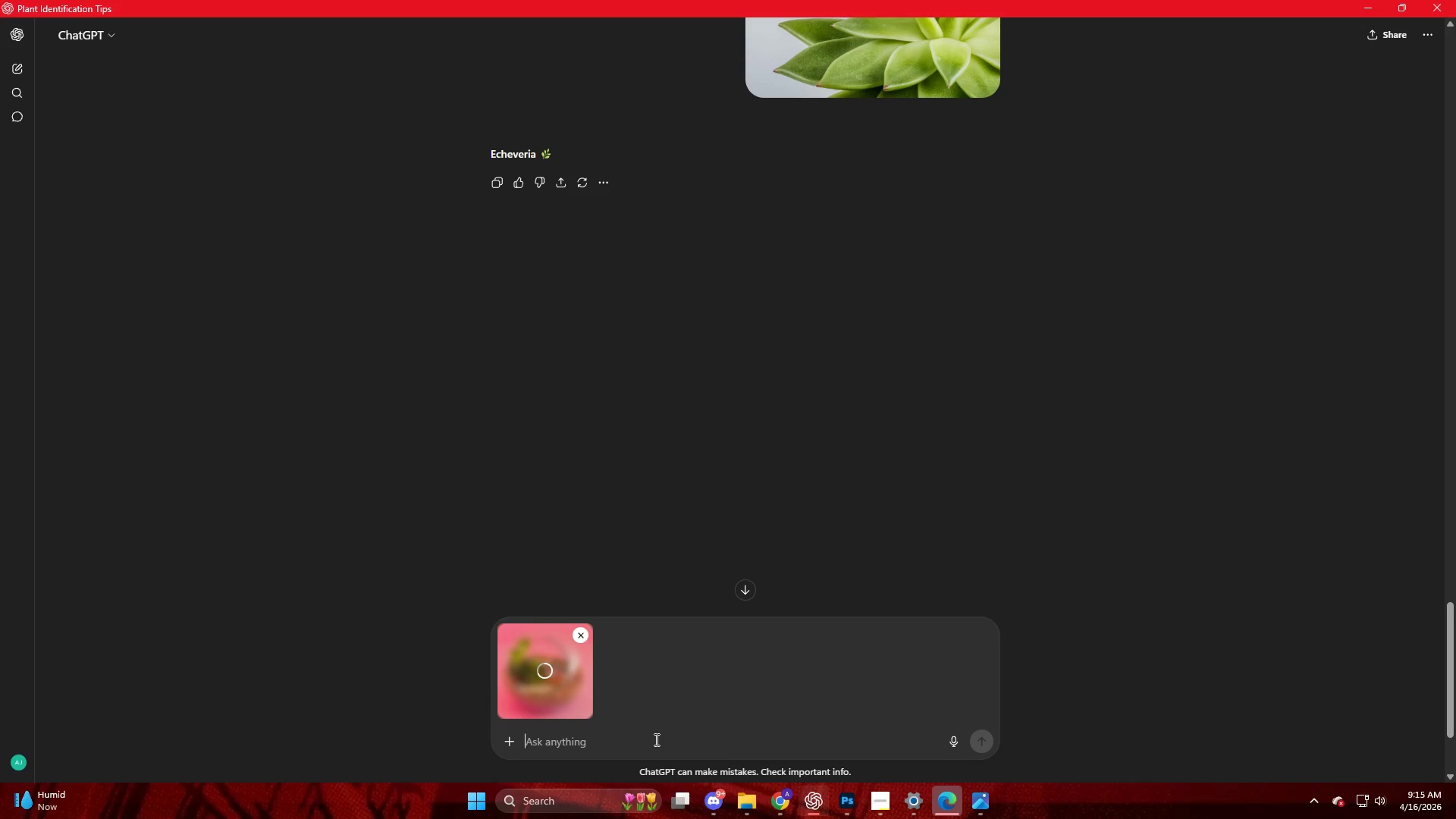 
key(NumpadEnter)
 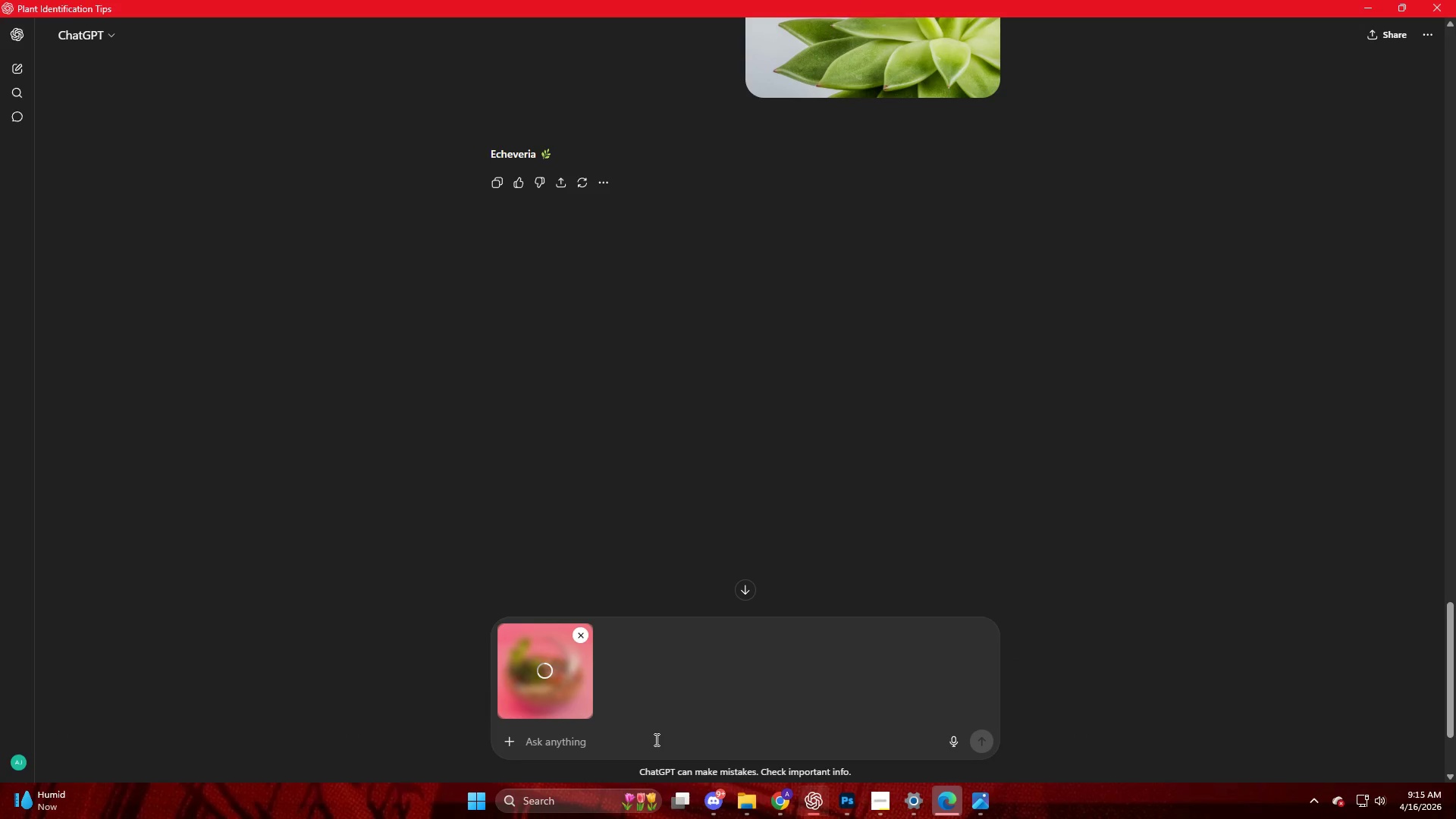 
key(NumpadEnter)
 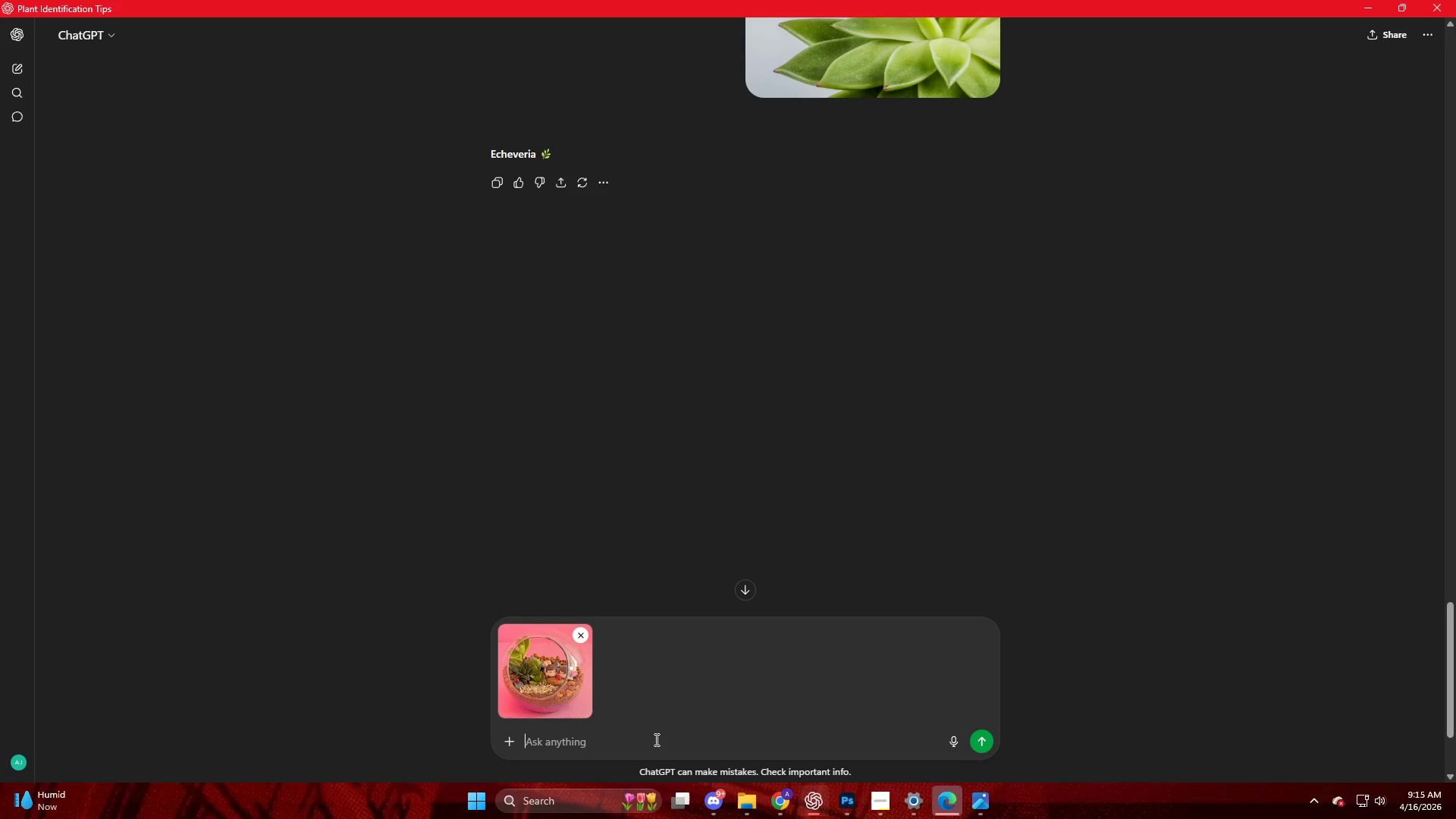 
key(NumpadEnter)
 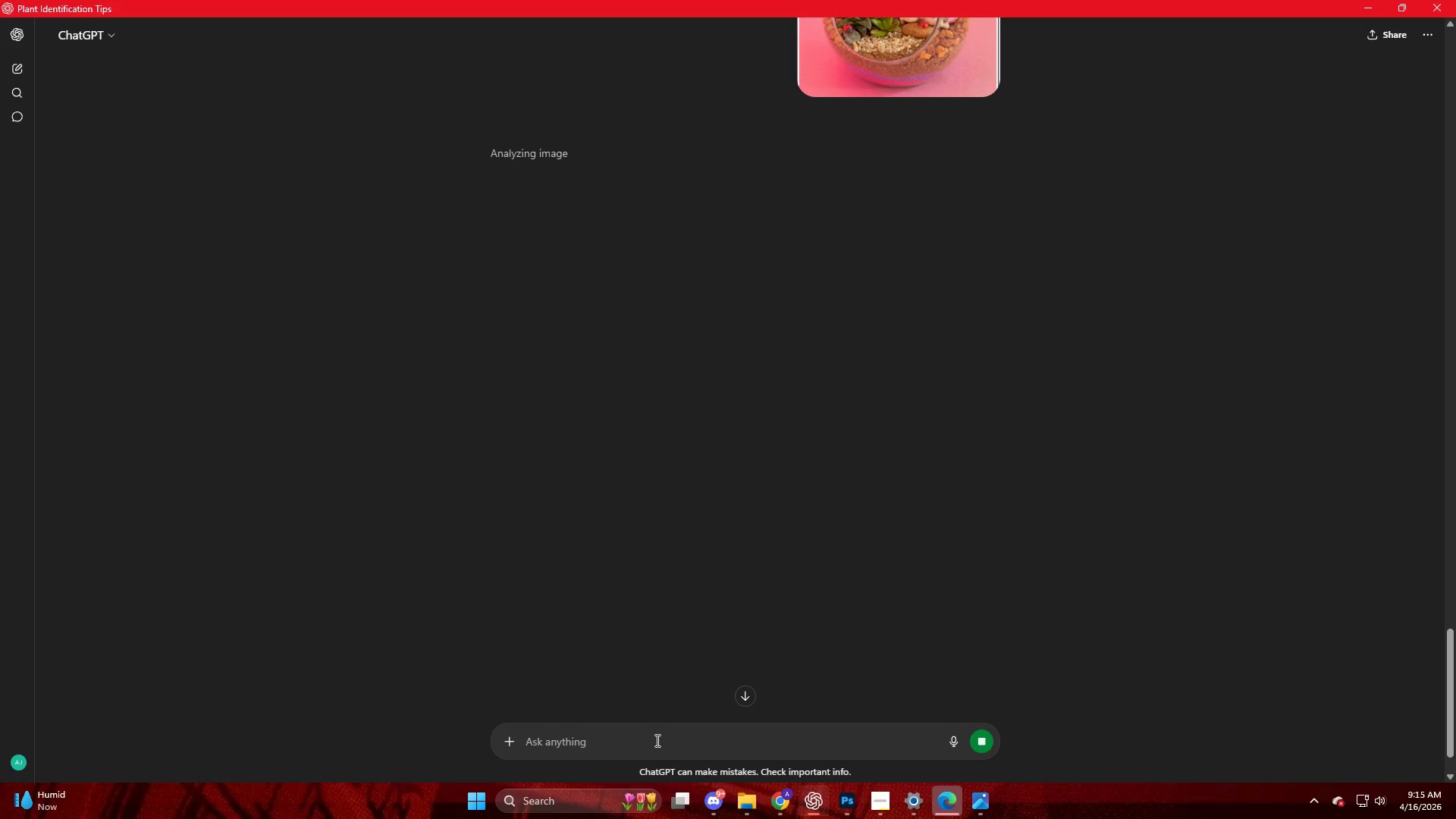 
scroll: coordinate [693, 262], scroll_direction: up, amount: 2.0
 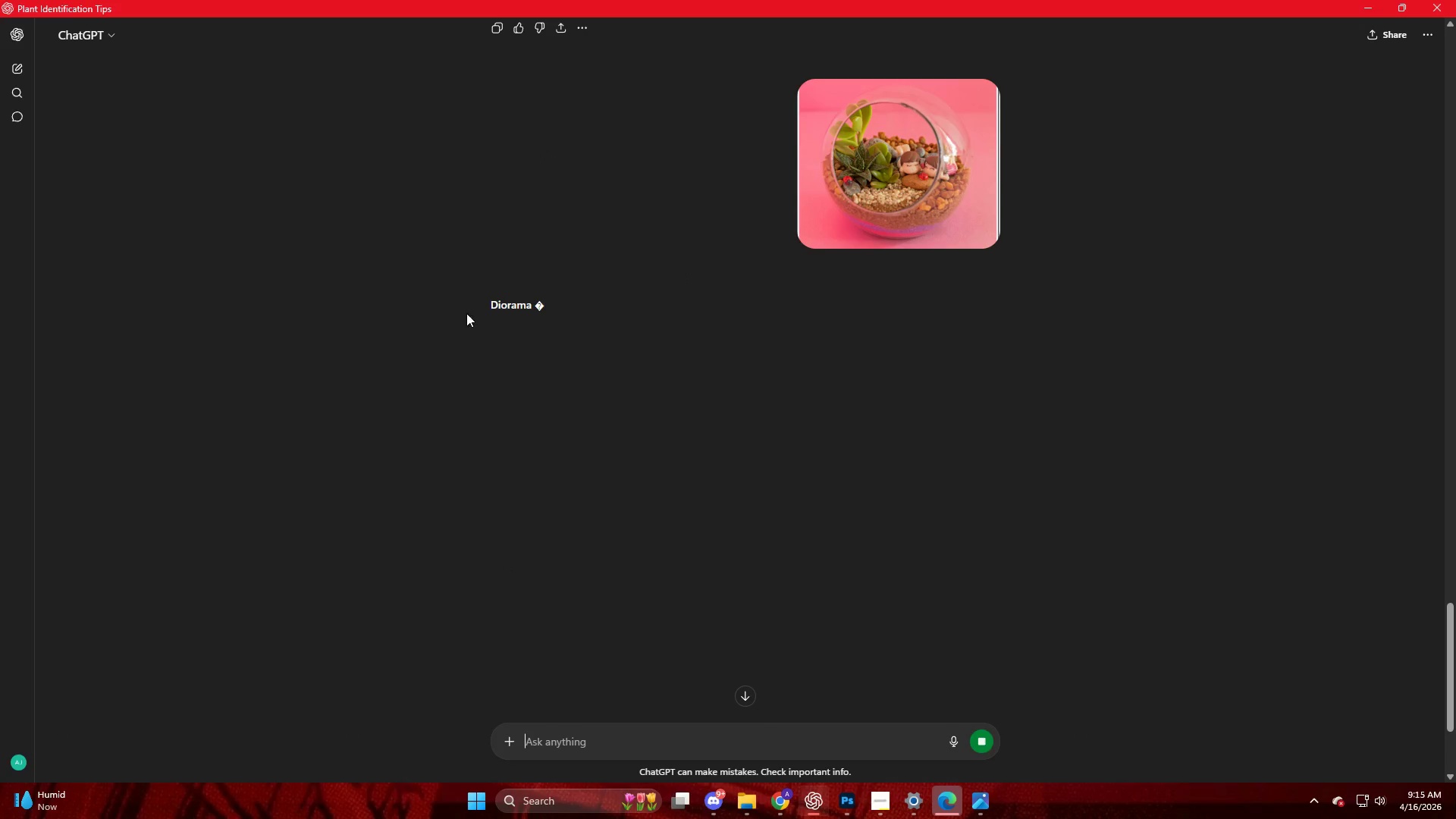 
left_click_drag(start_coordinate=[484, 304], to_coordinate=[529, 305])
 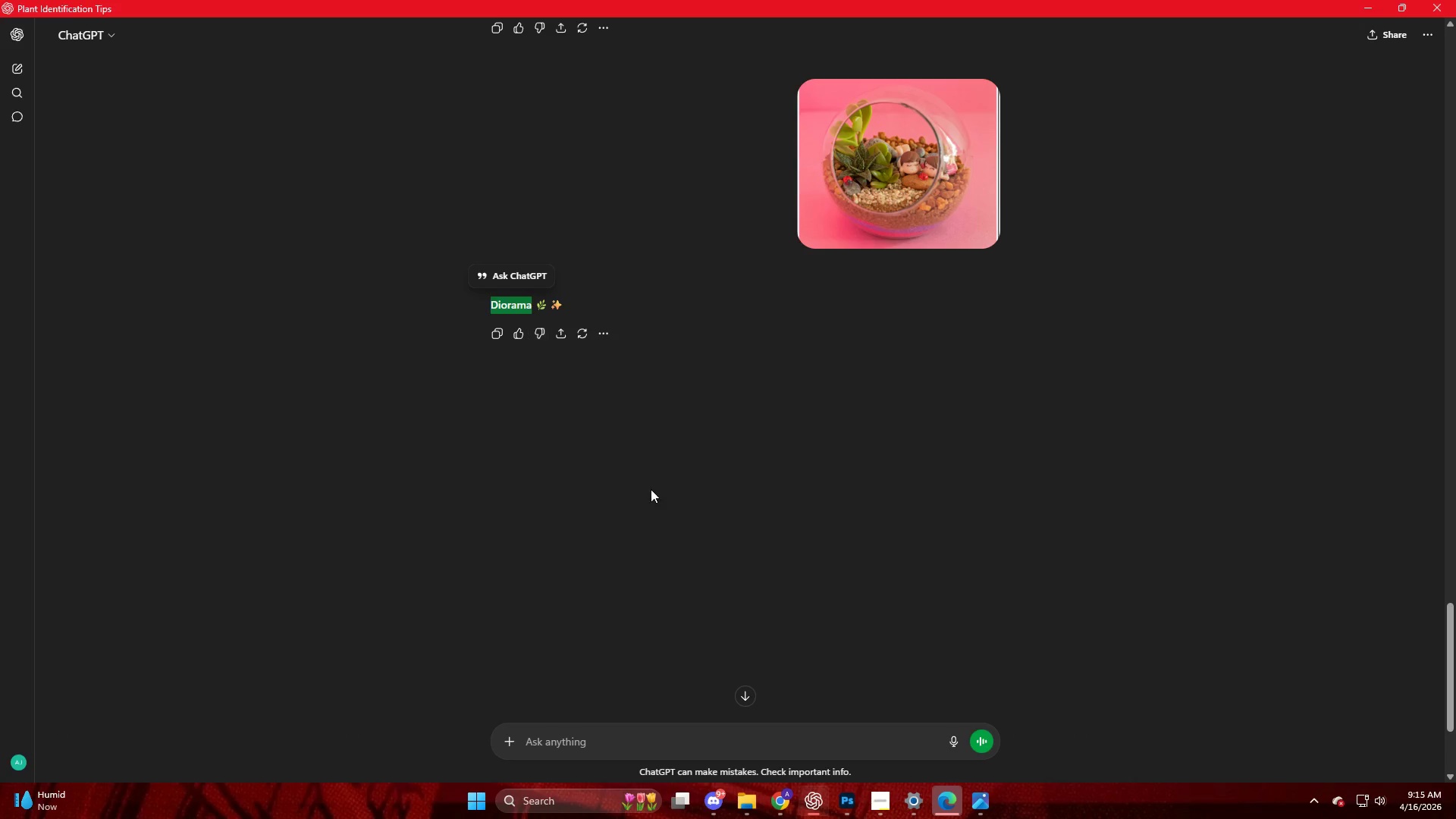 
key(Control+C)
 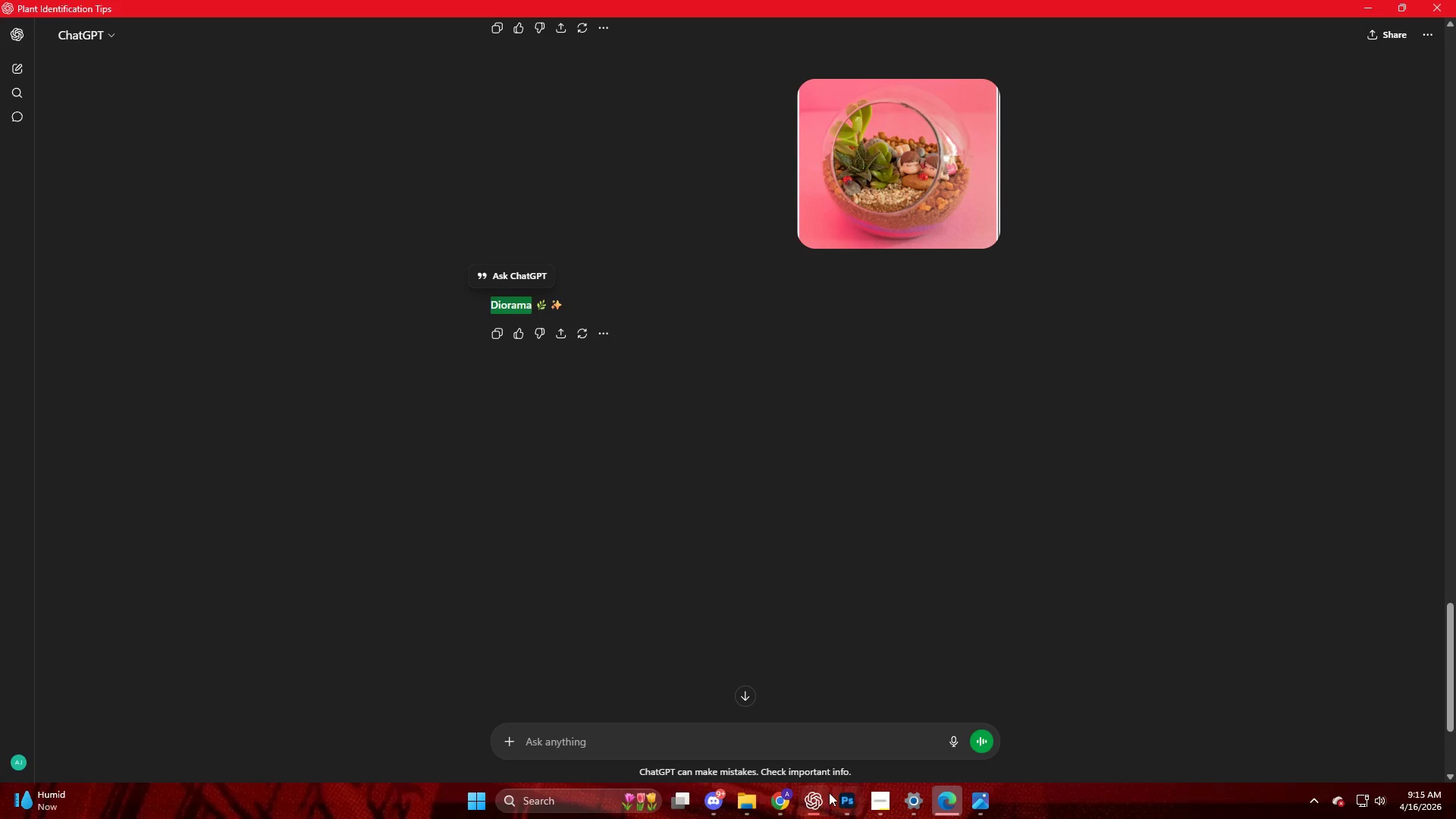 
left_click([839, 799])
 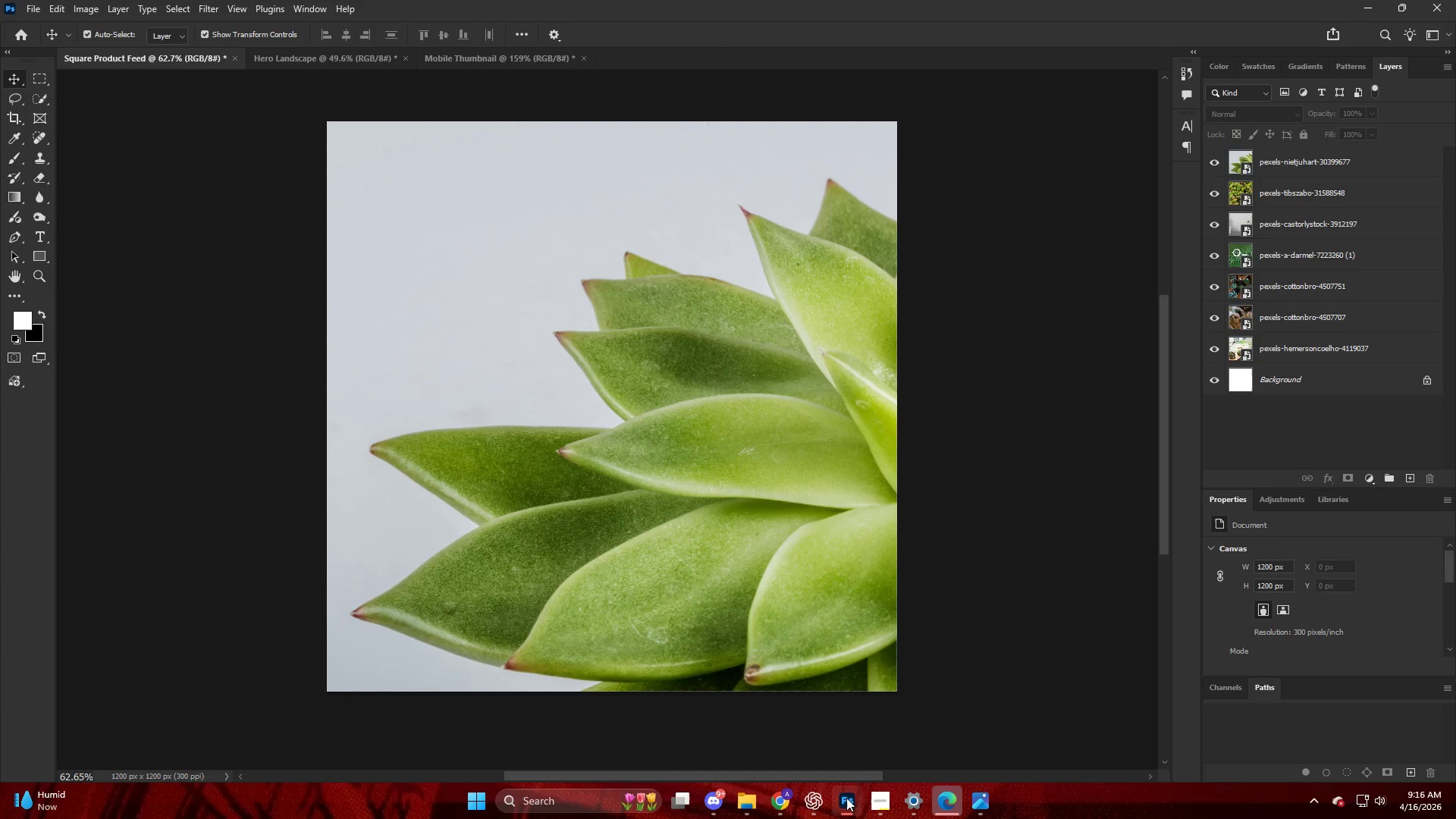 
left_click([850, 801])
 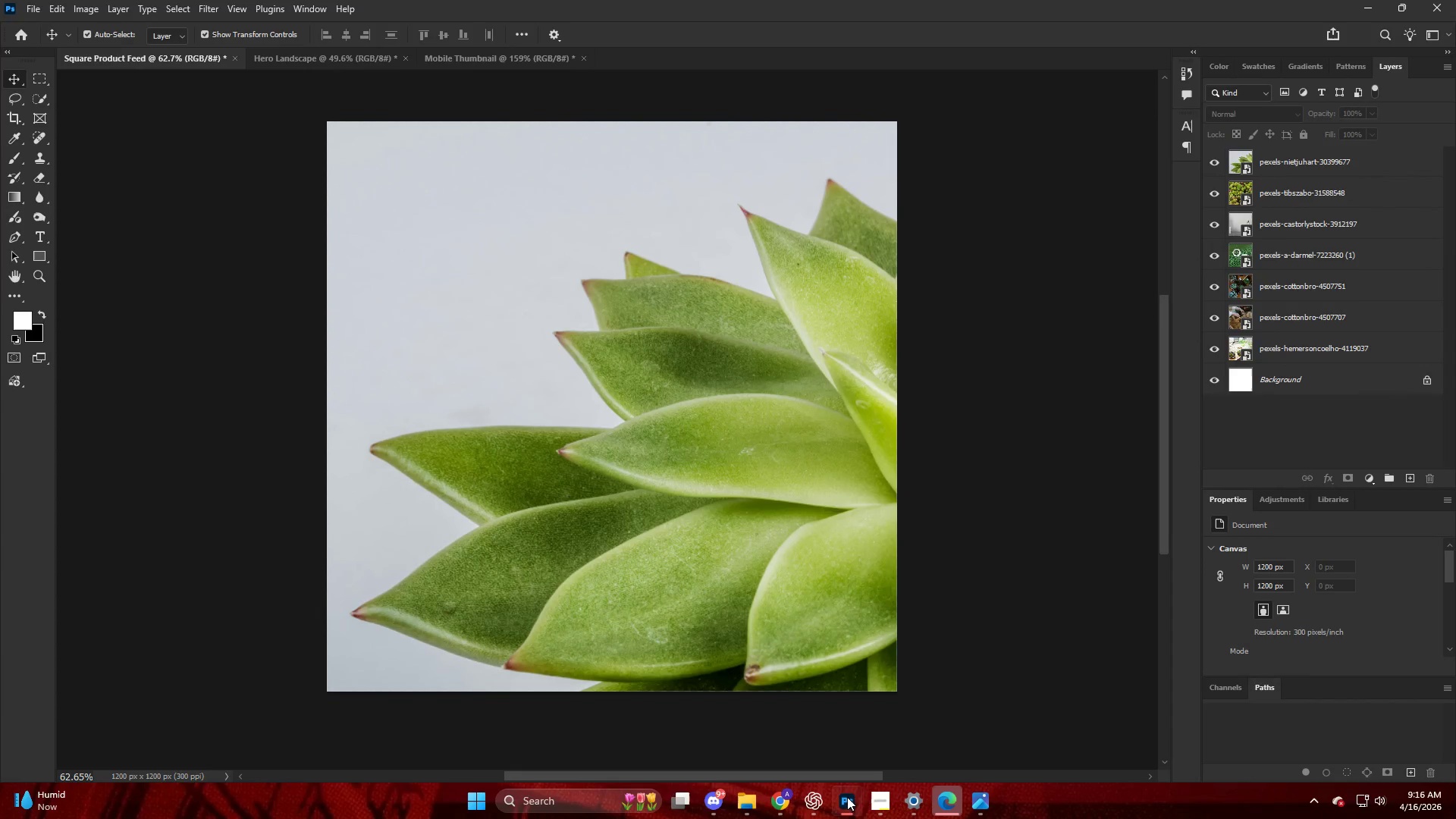 
left_click([846, 796])
 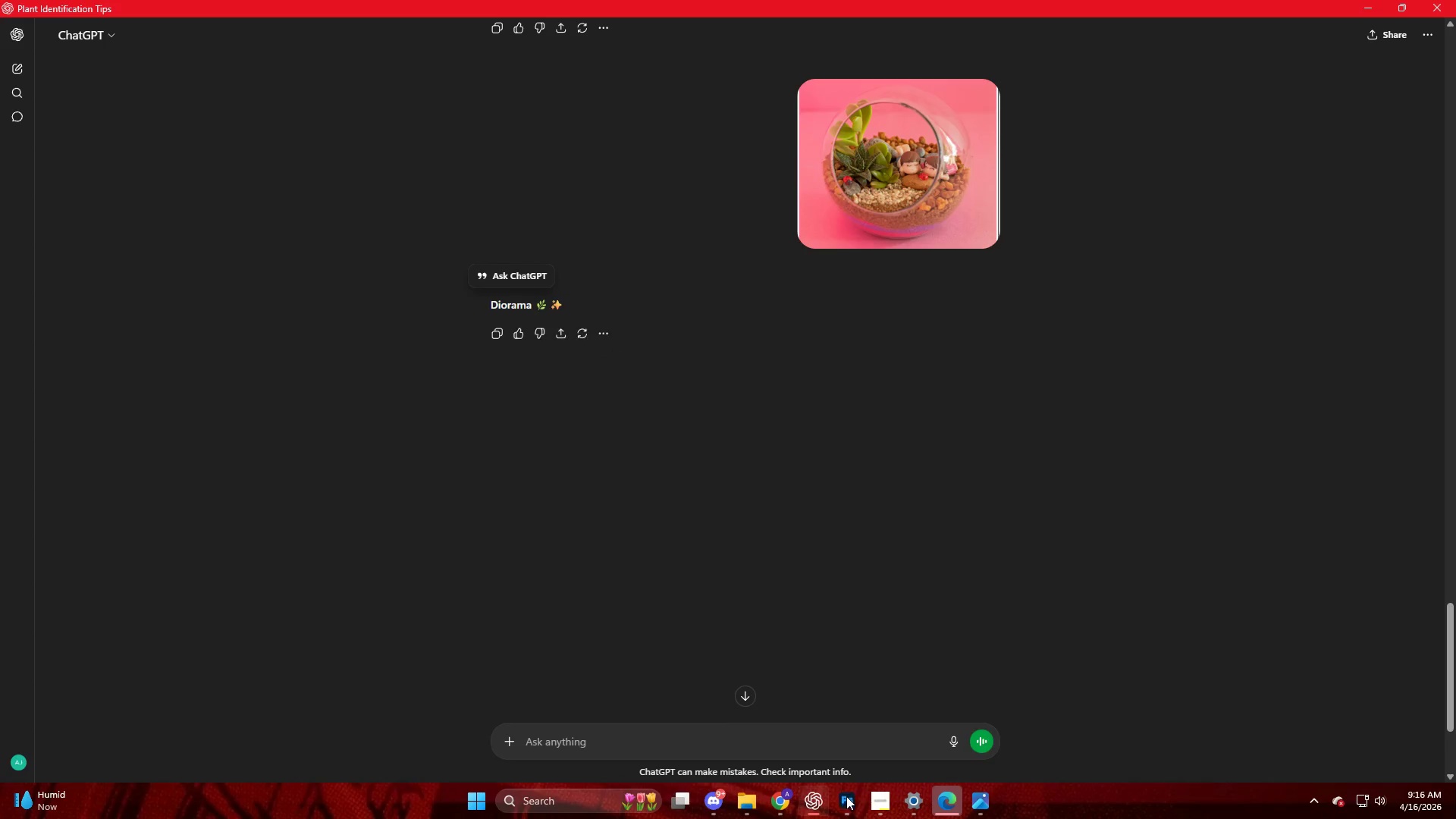 
left_click([846, 796])
 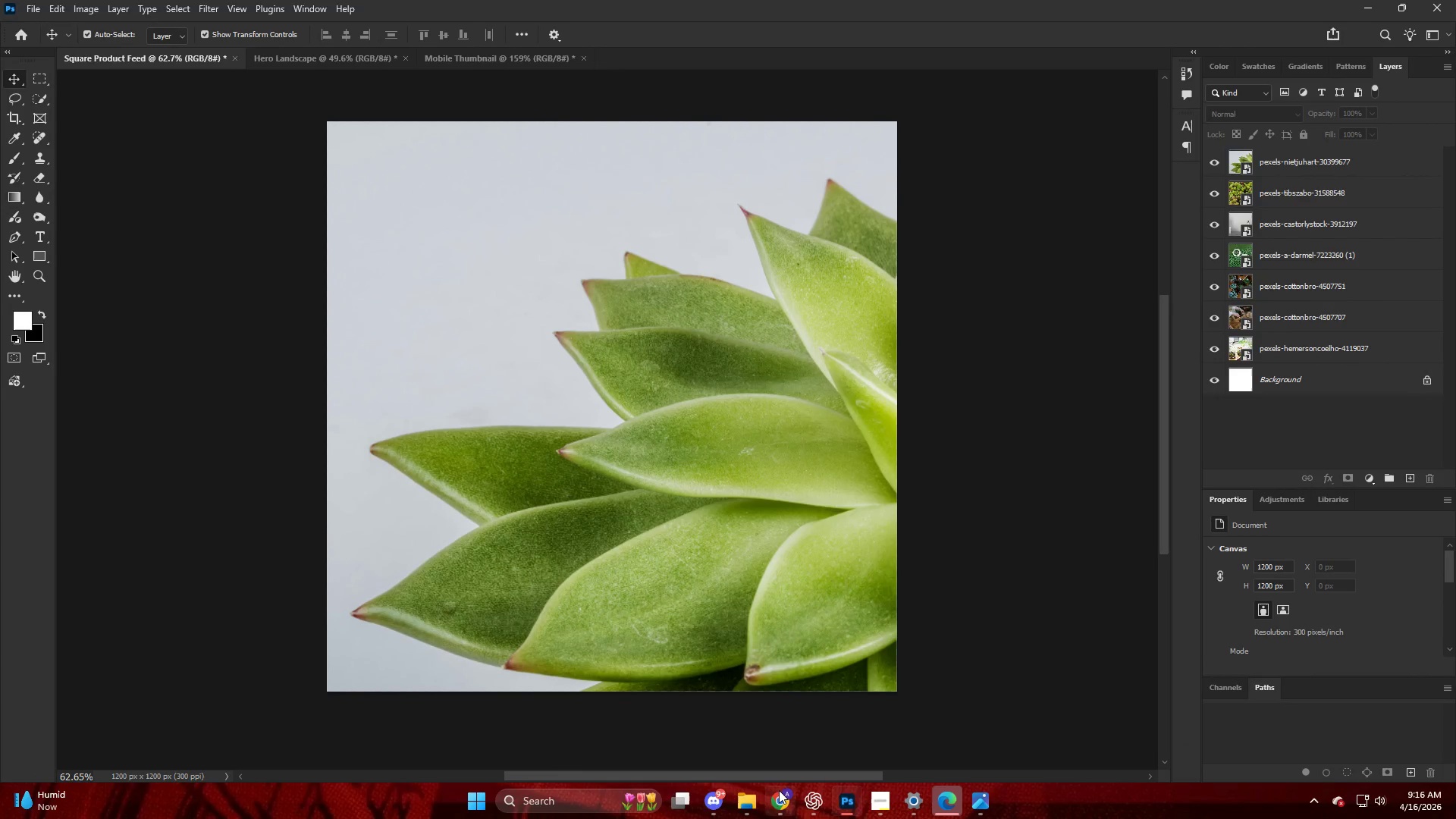 
left_click([780, 798])
 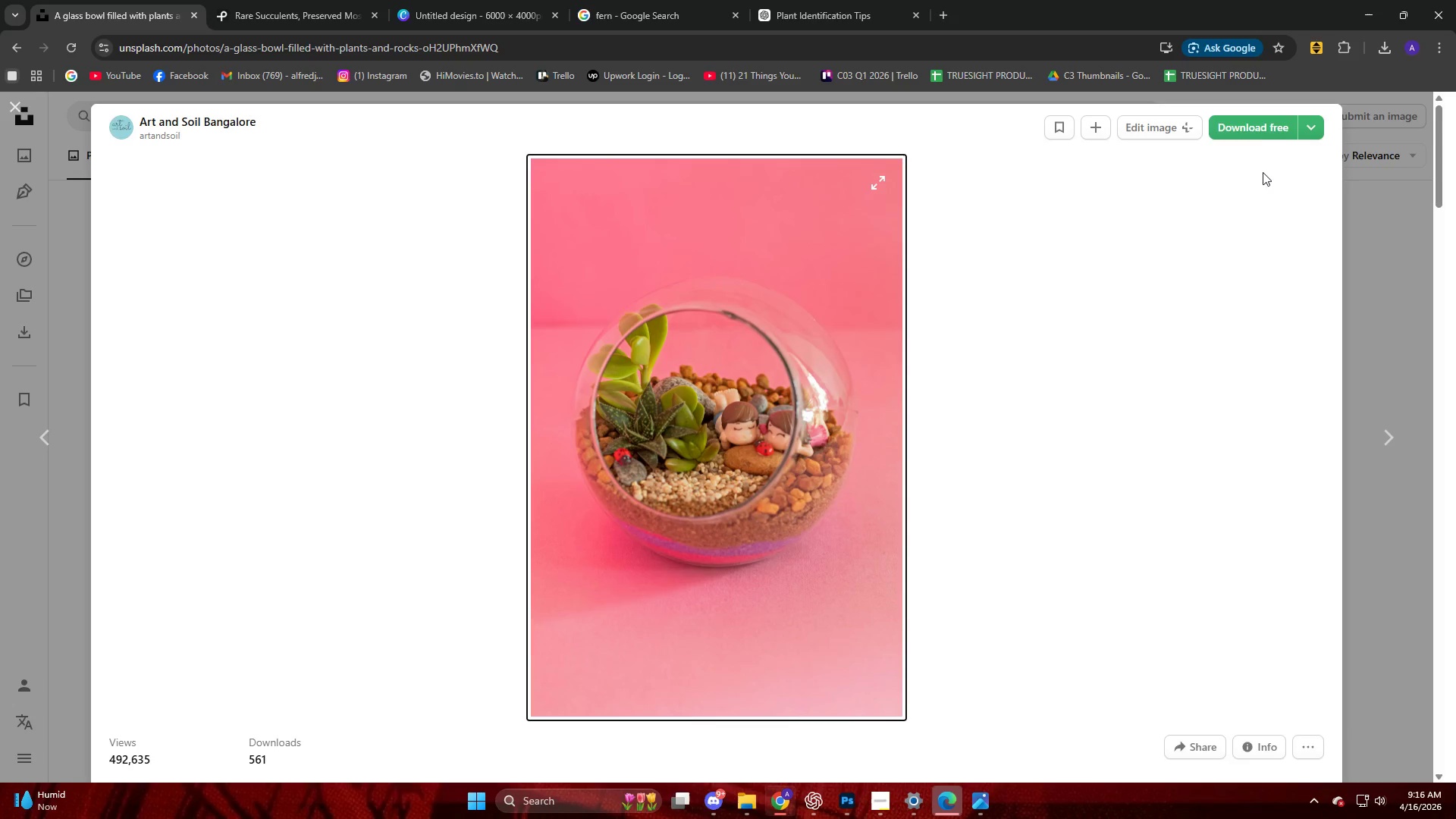 
left_click([1251, 134])
 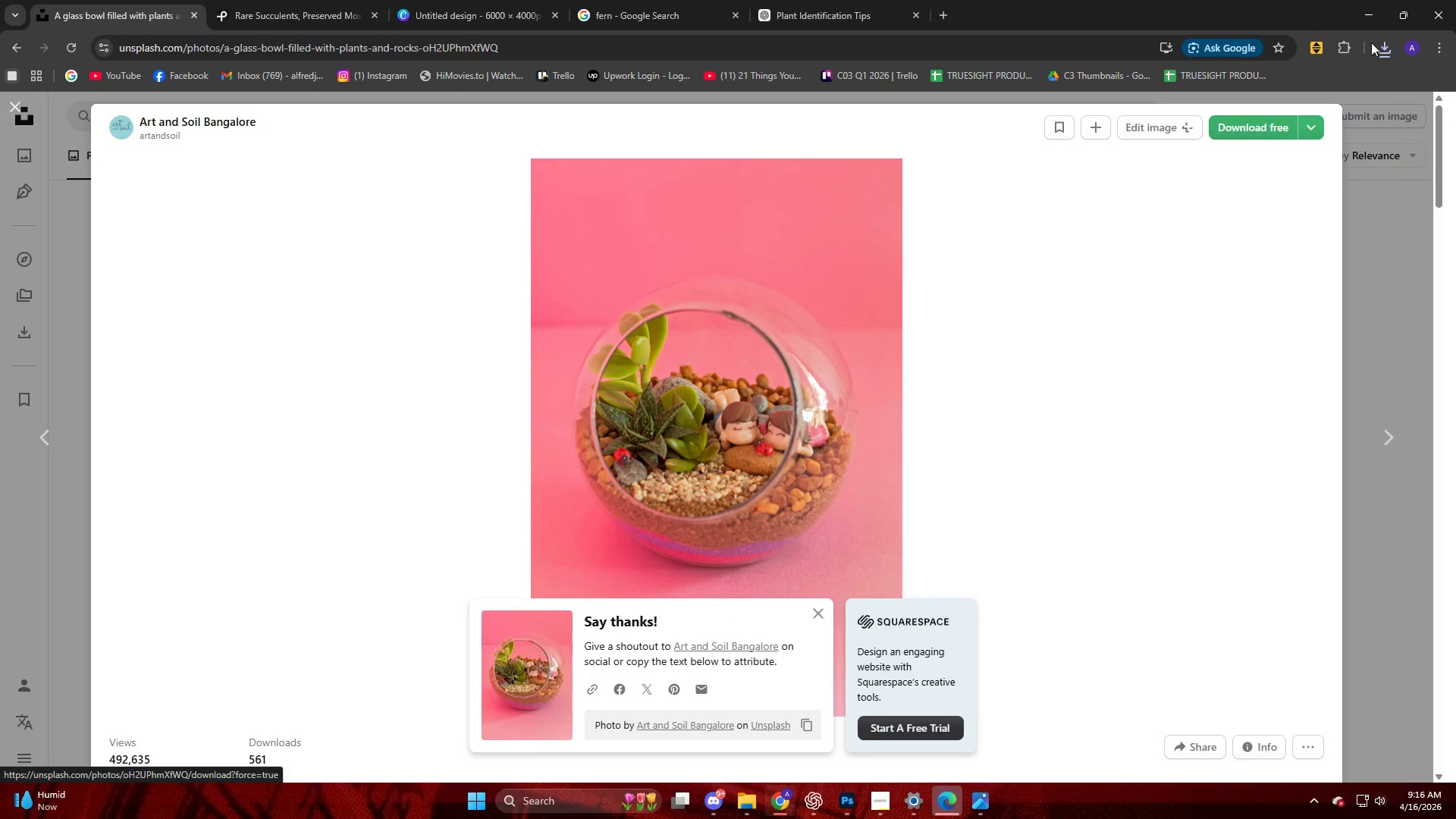 
left_click_drag(start_coordinate=[1274, 96], to_coordinate=[708, 509])
 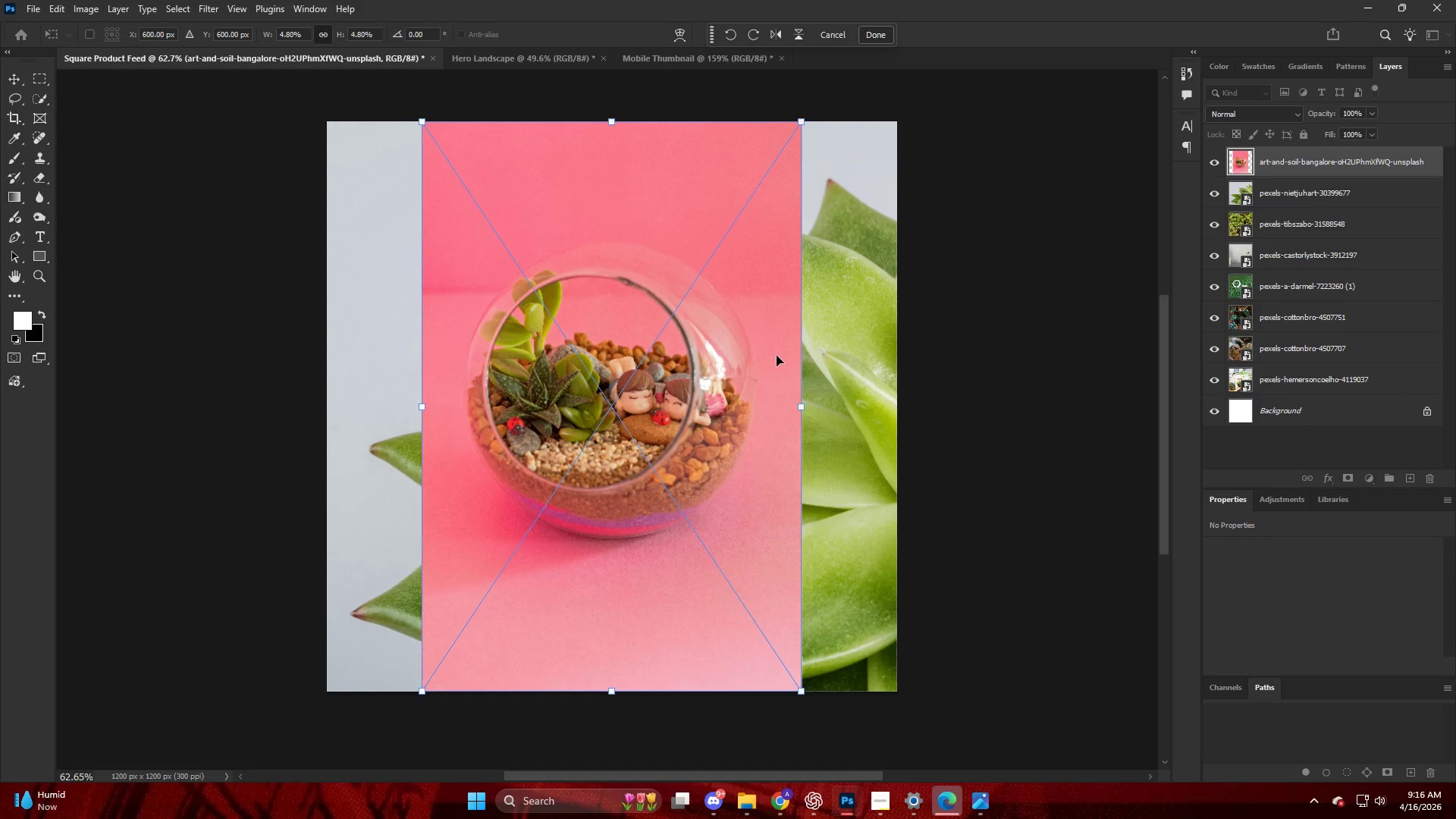 
hold_key(key=AltLeft, duration=2.2)
scroll: coordinate [777, 358], scroll_direction: down, amount: 4.0
 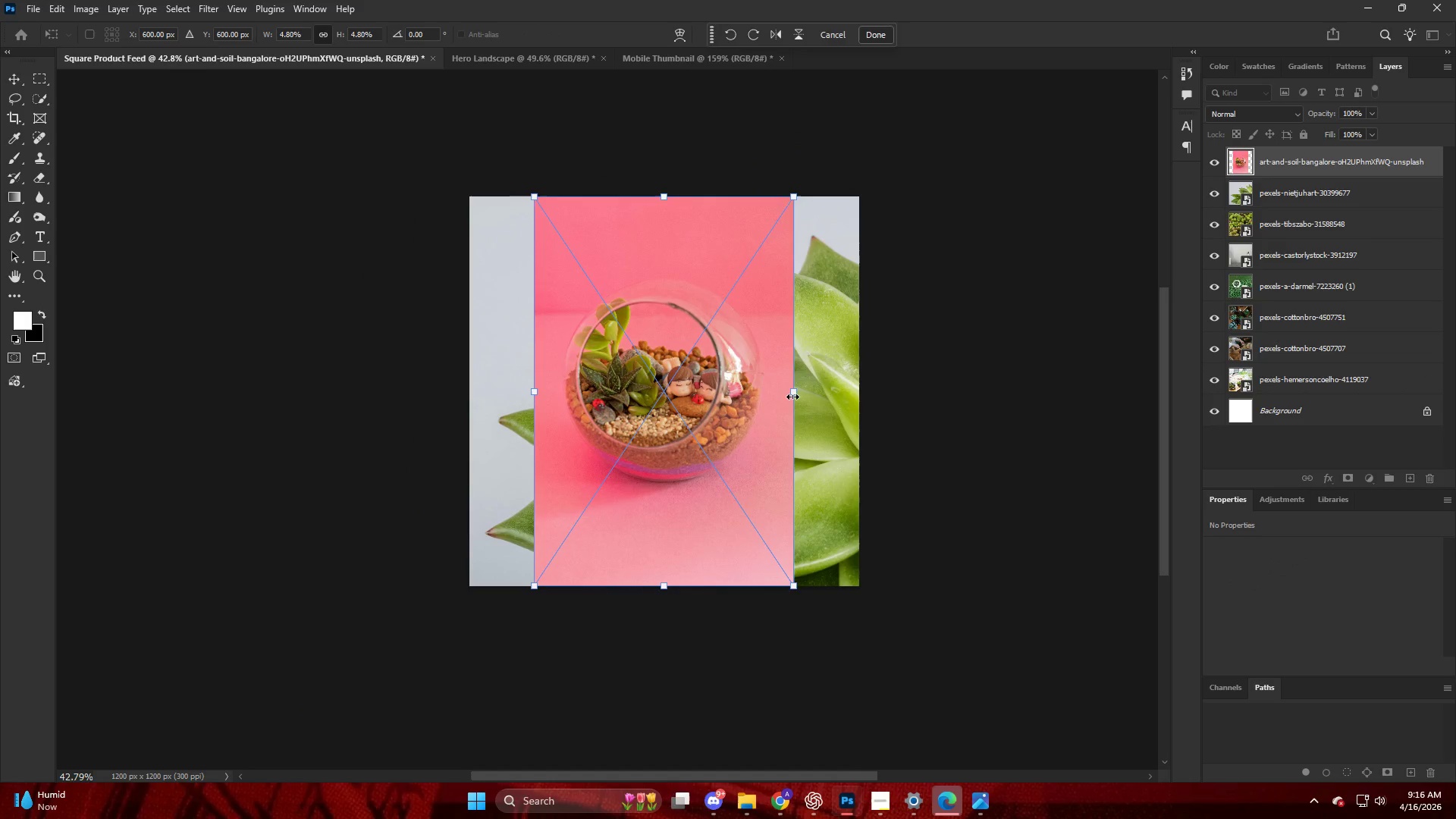 
left_click_drag(start_coordinate=[795, 396], to_coordinate=[879, 423])
 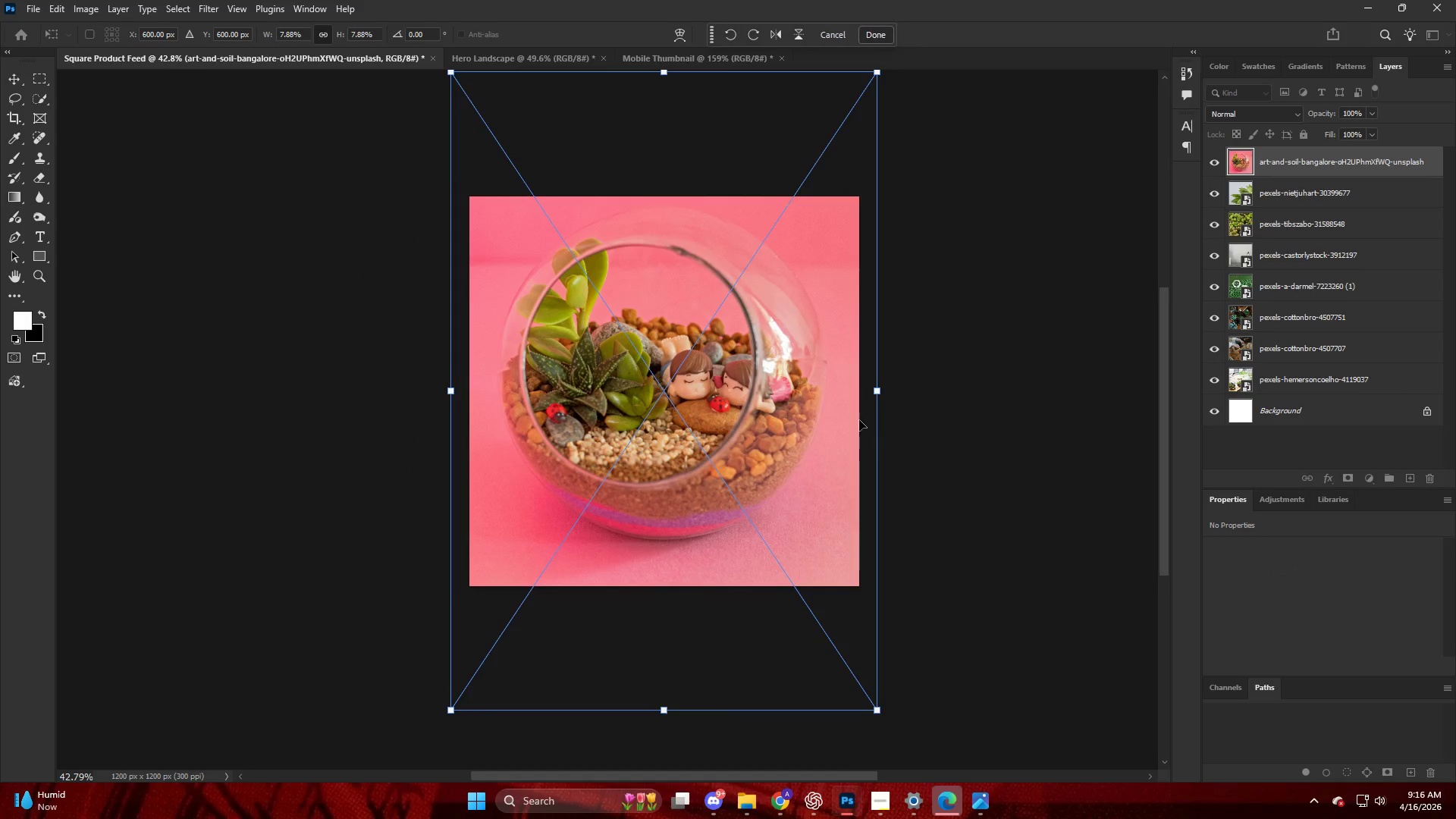 
left_click_drag(start_coordinate=[853, 420], to_coordinate=[862, 441])
 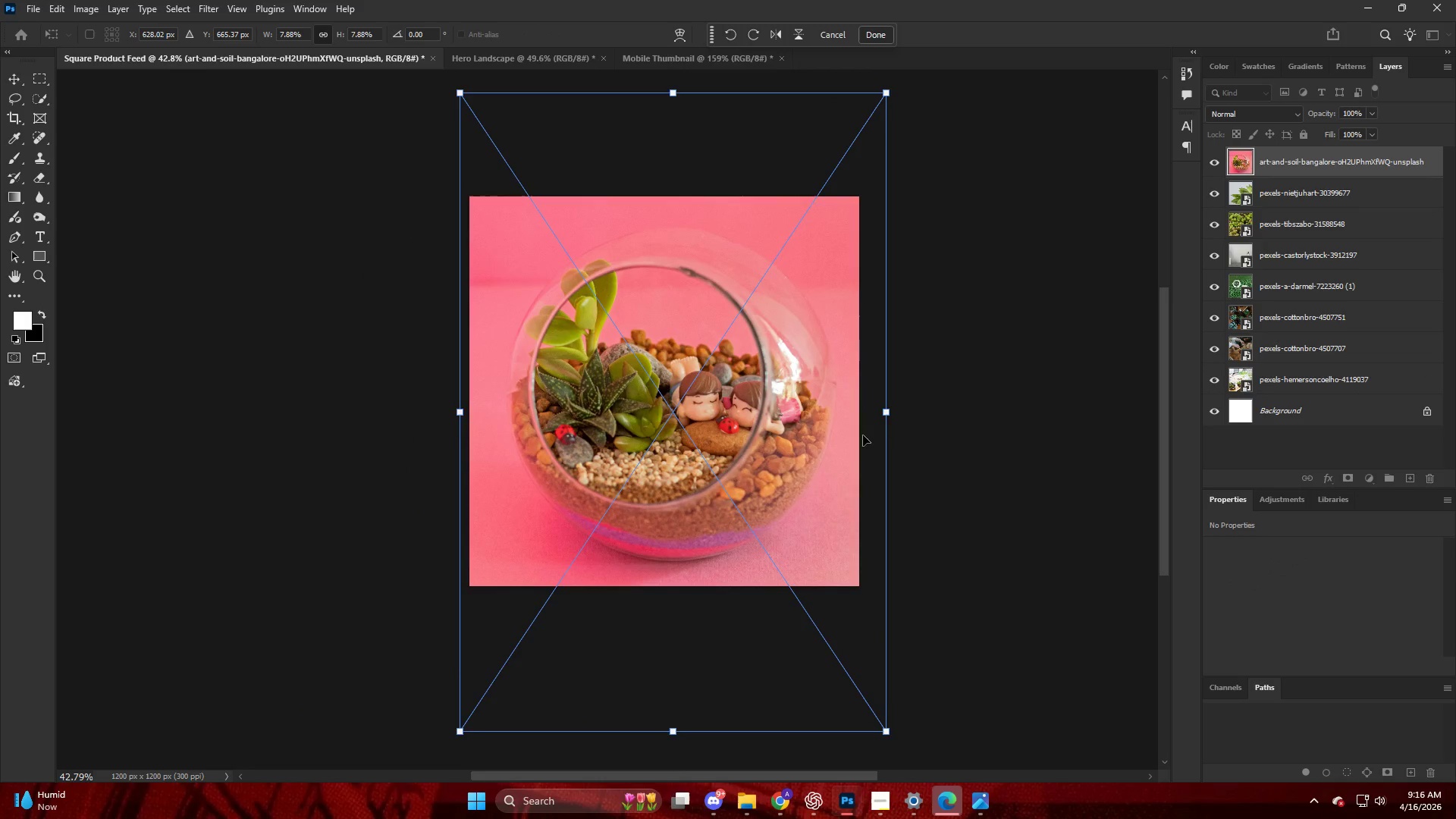 
key(ArrowLeft)
 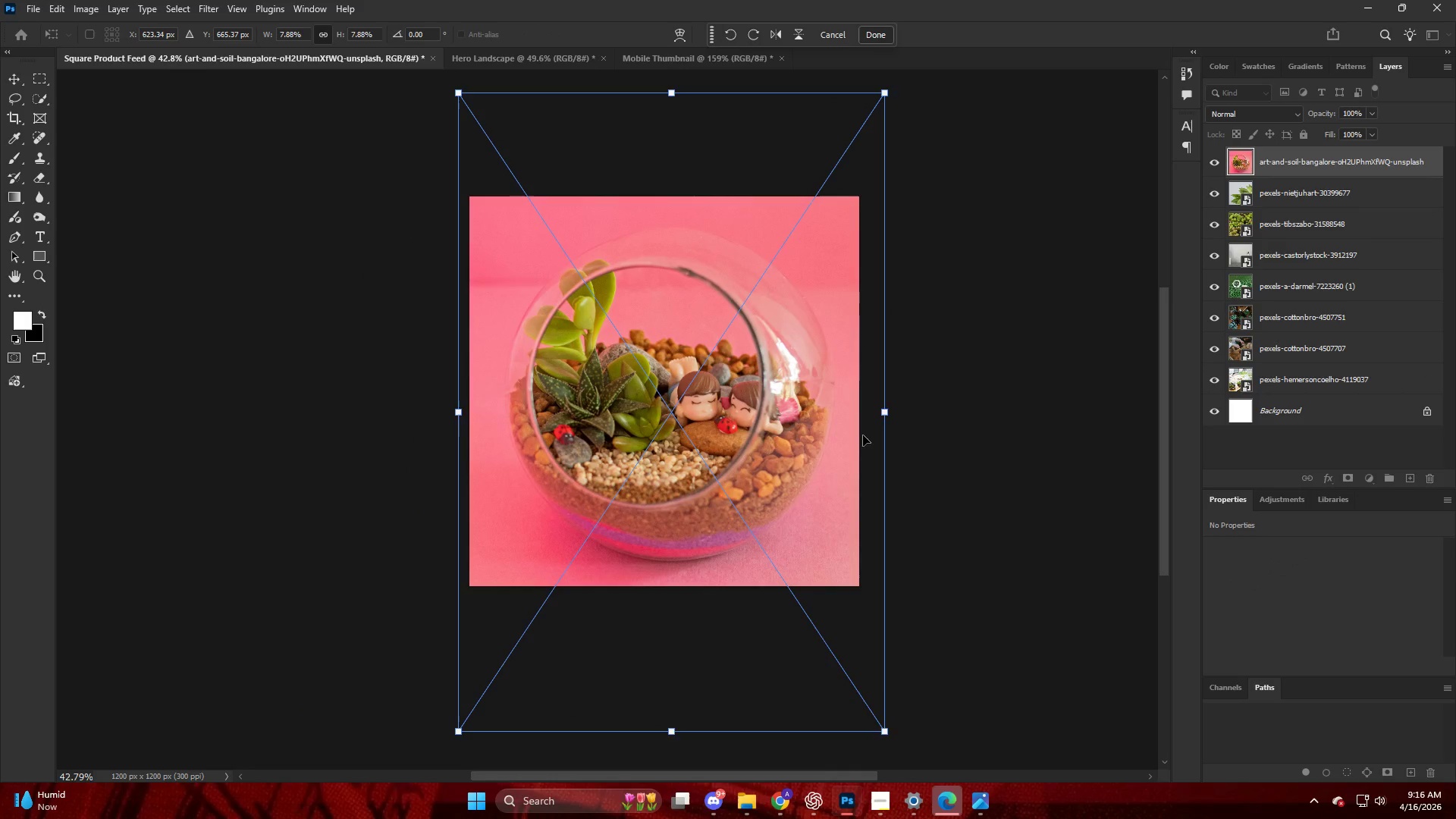 
key(ArrowLeft)
 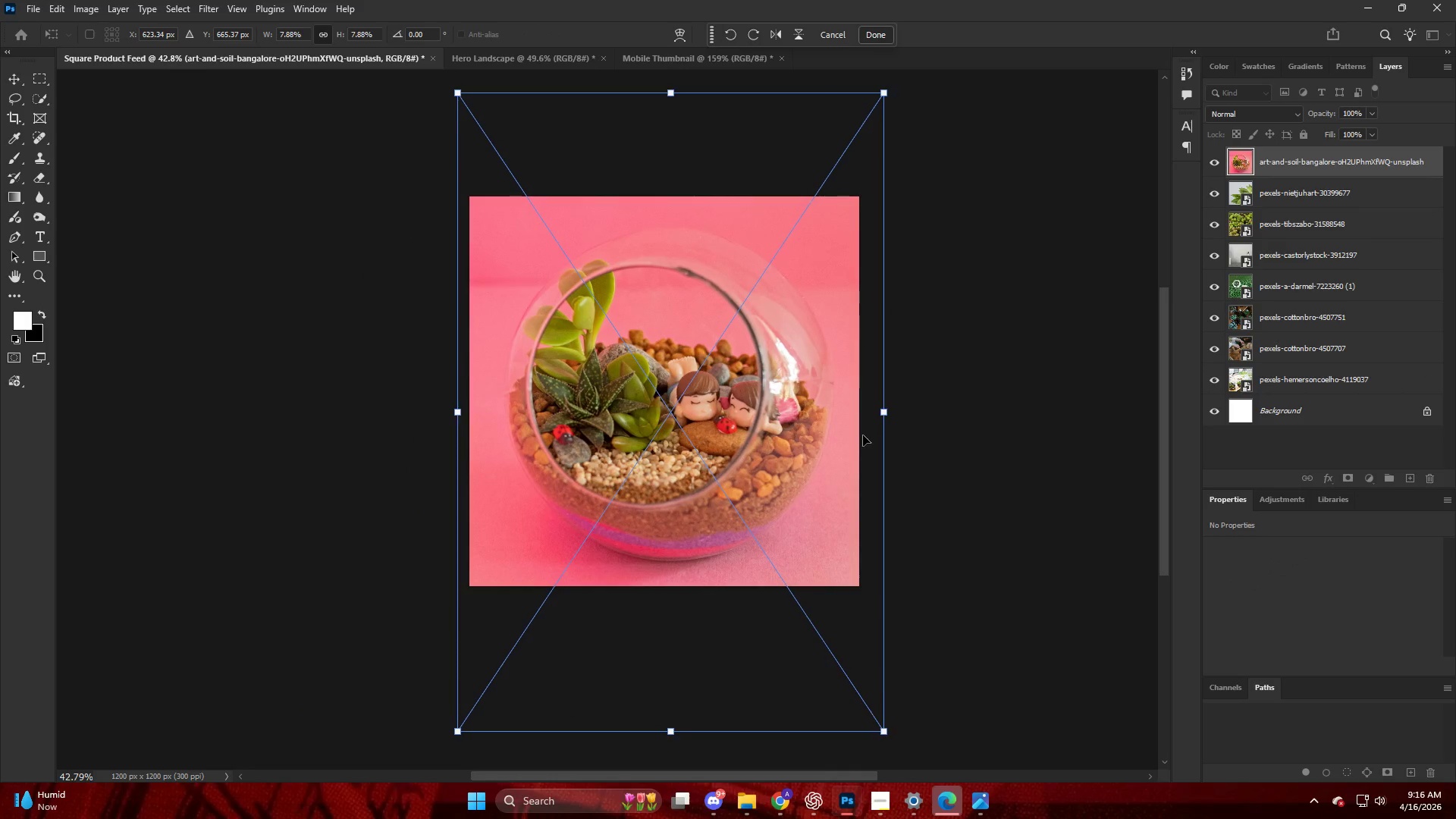 
key(ArrowLeft)
 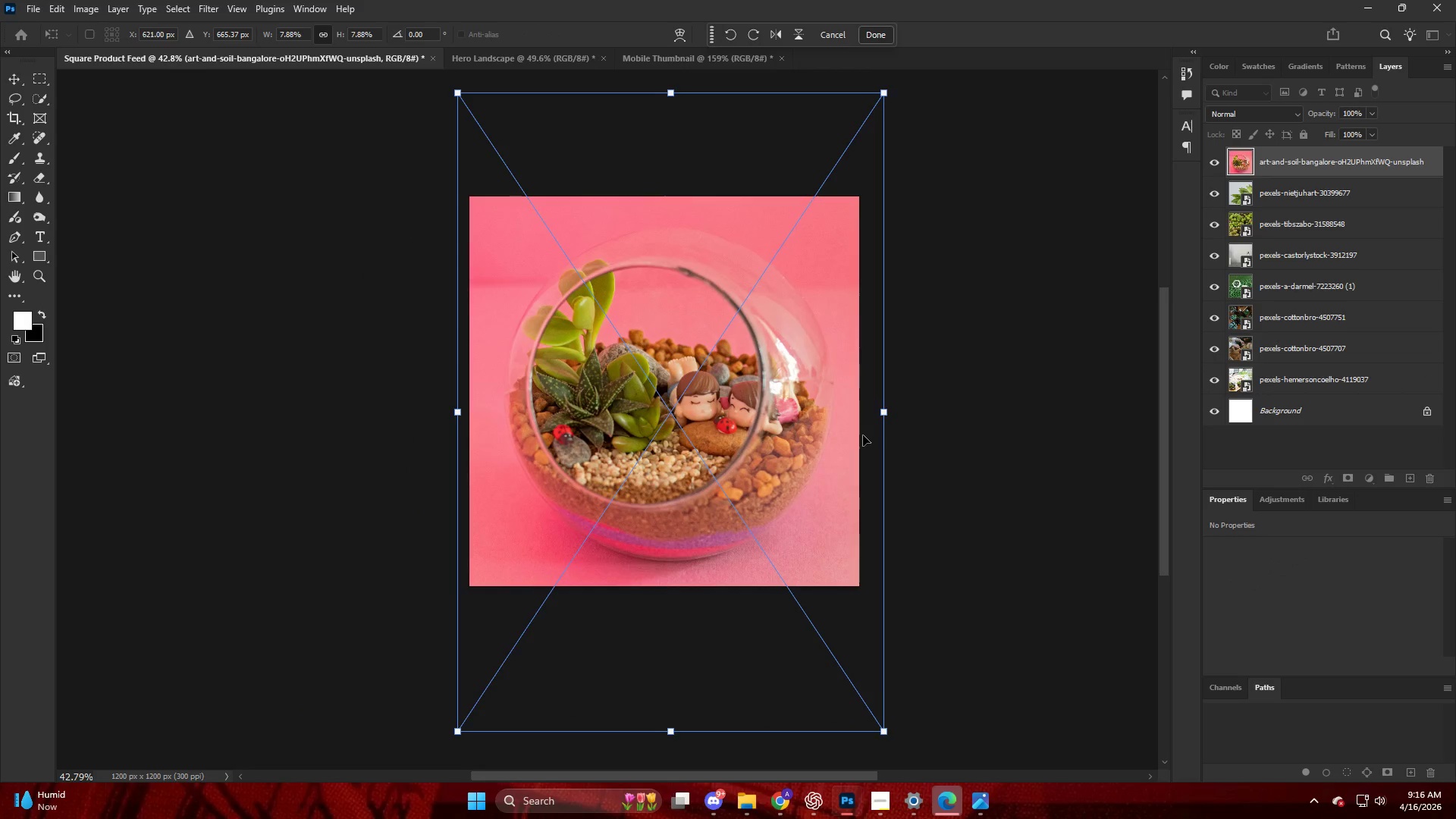 
key(ArrowLeft)
 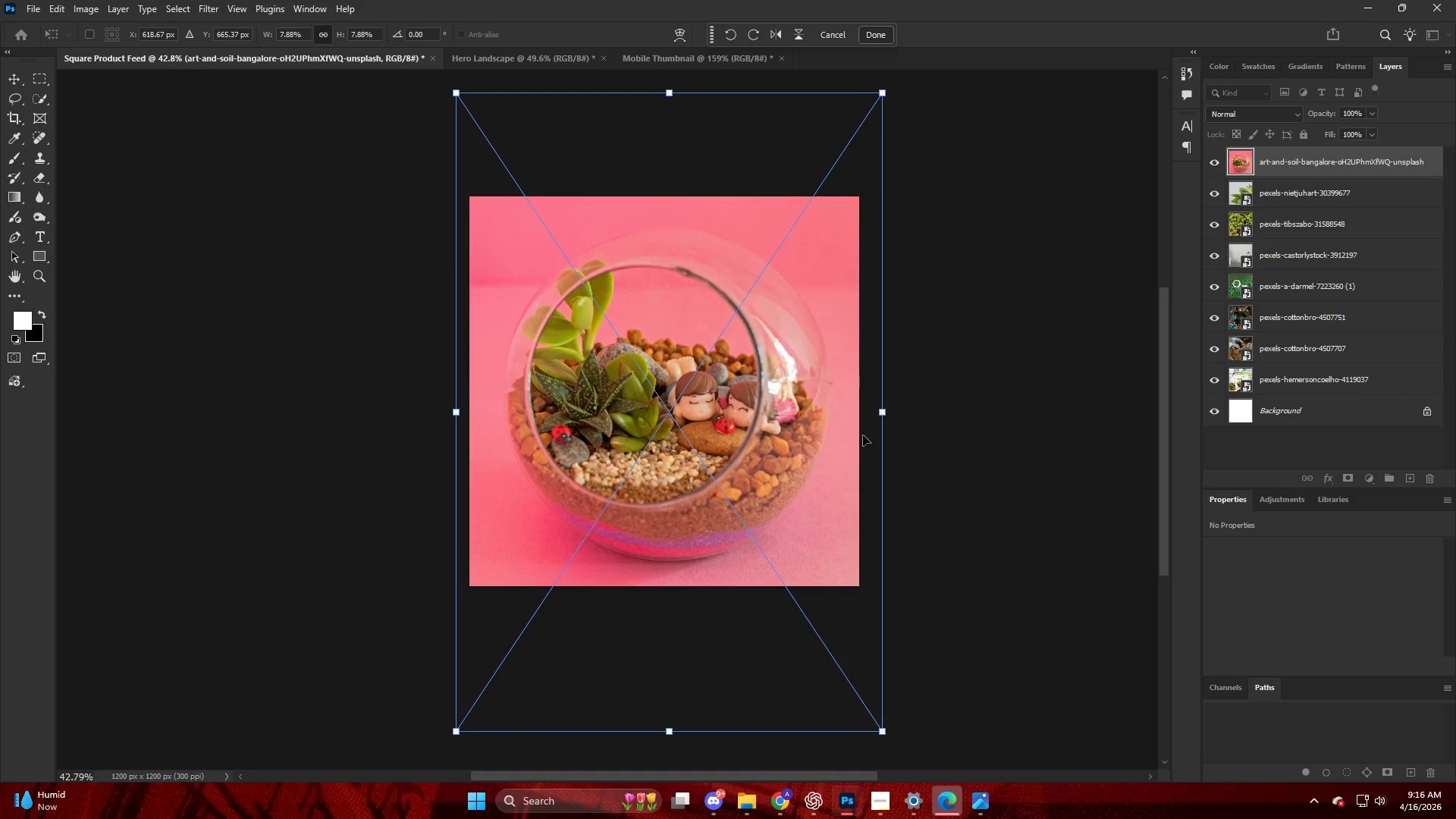 
key(ArrowLeft)
 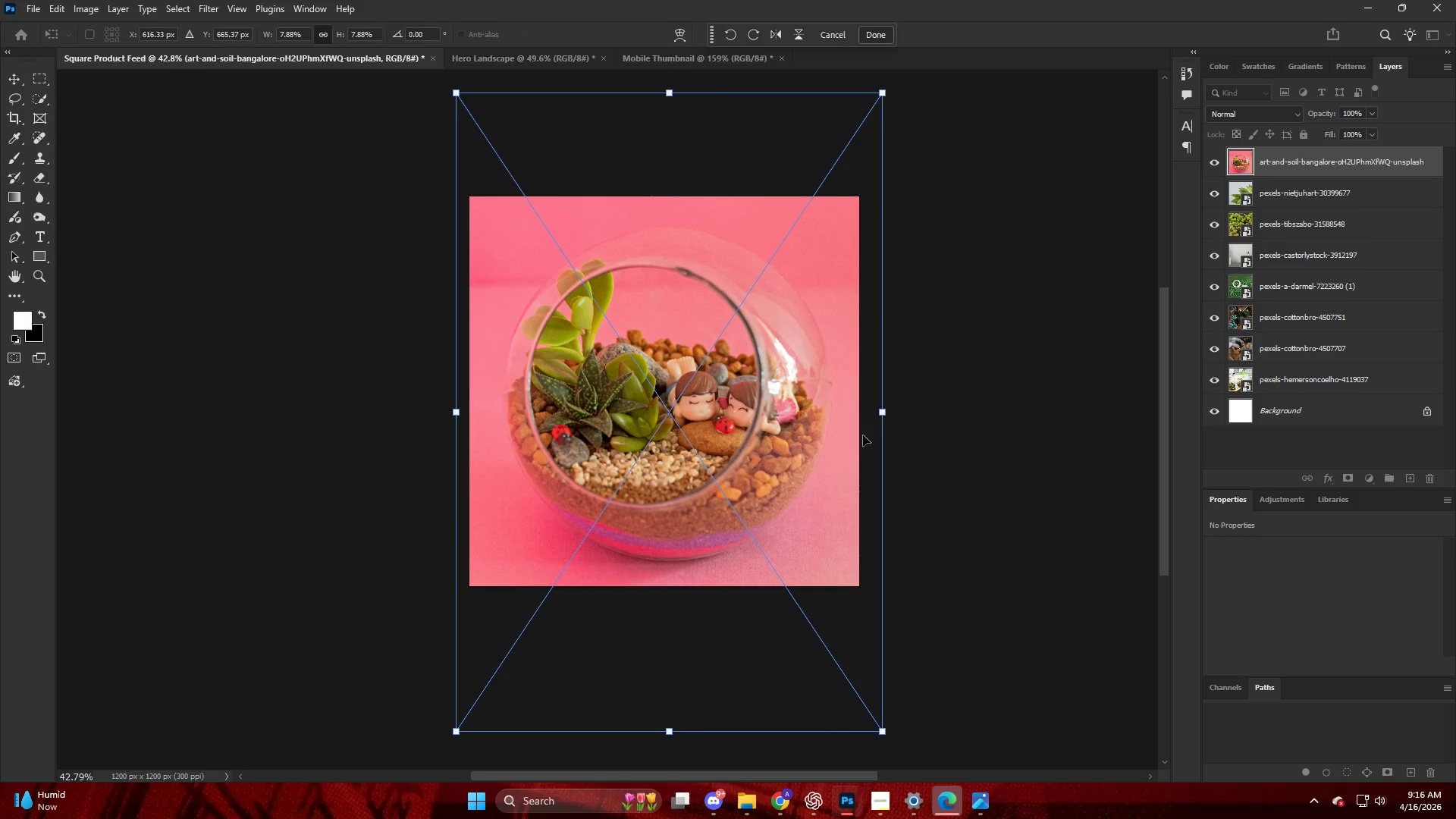 
key(NumpadEnter)
 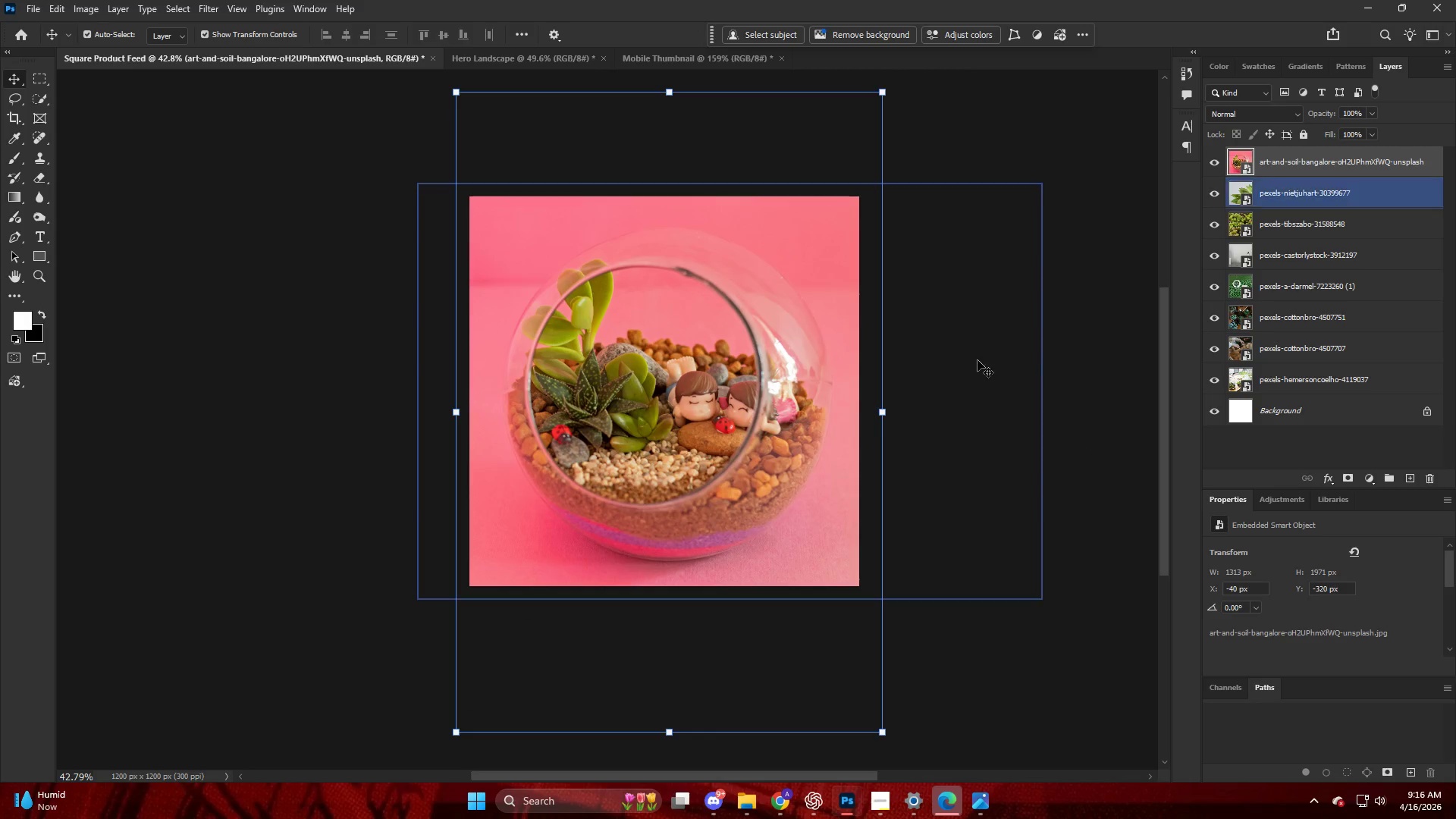 
left_click([1024, 352])
 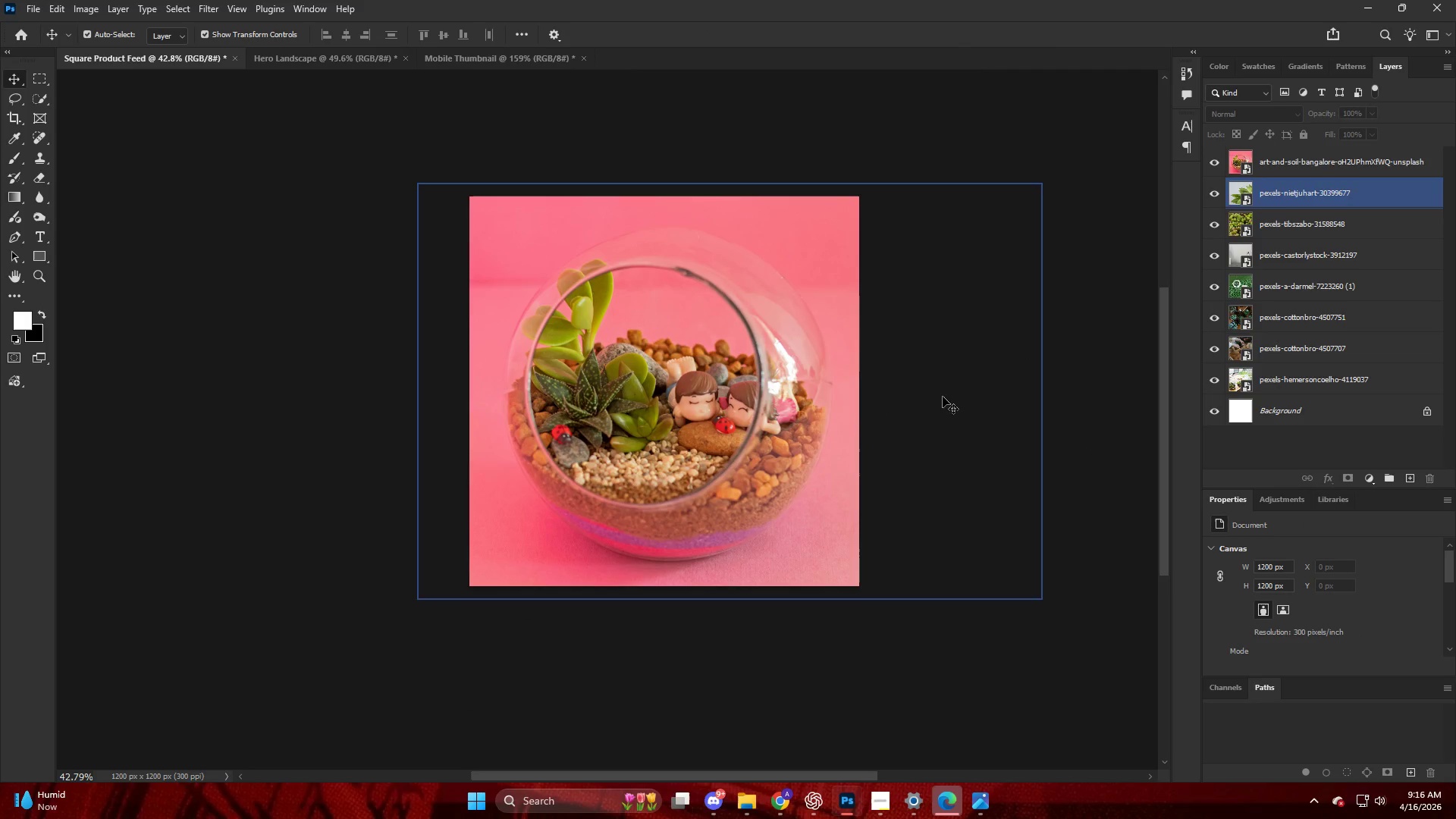 
hold_key(key=AltLeft, duration=0.53)
scroll: coordinate [642, 376], scroll_direction: up, amount: 9.0
 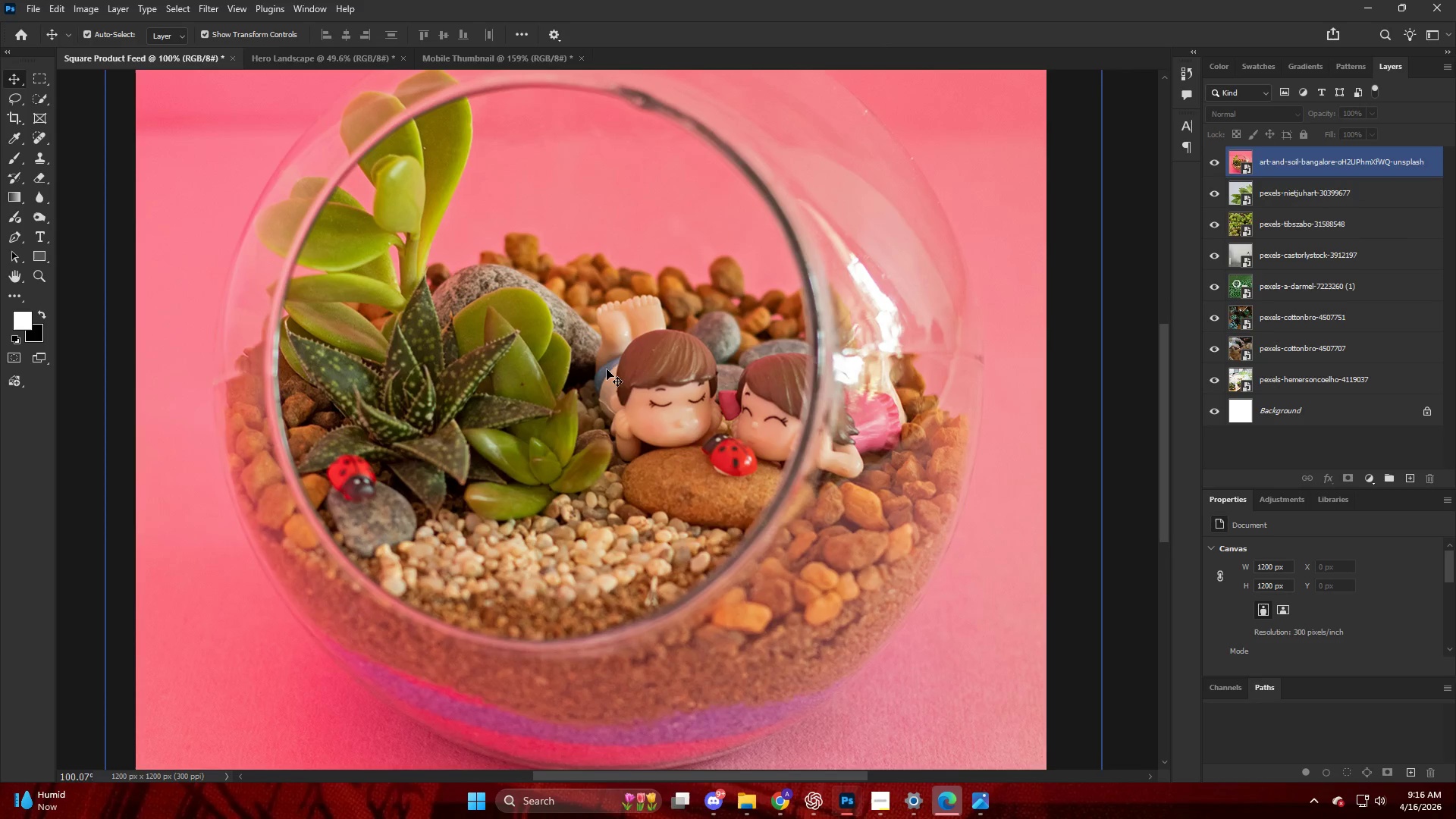 
key(Alt+Control+Shift+ShiftLeft)
 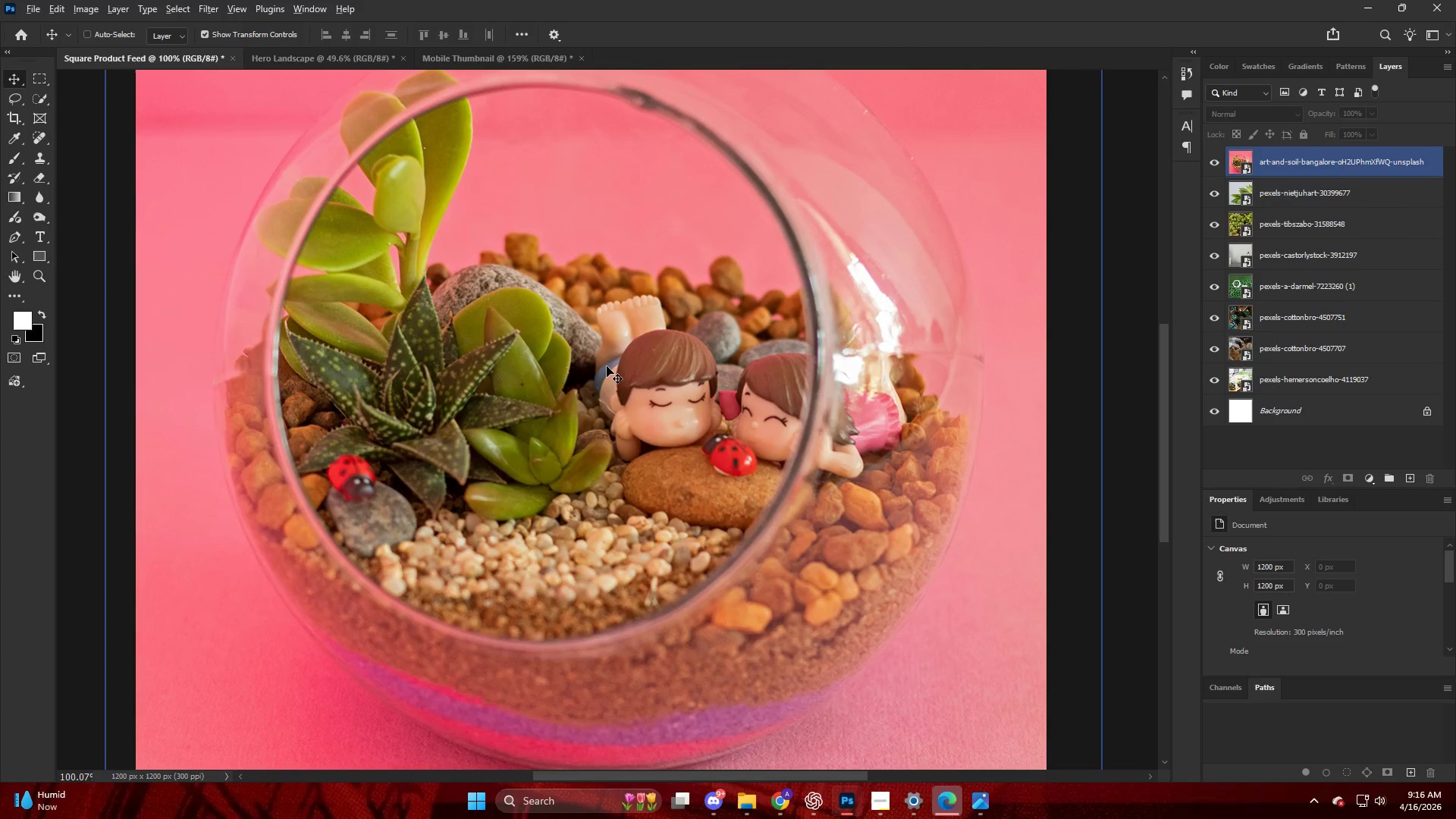 
key(Alt+Control+Shift+W)
 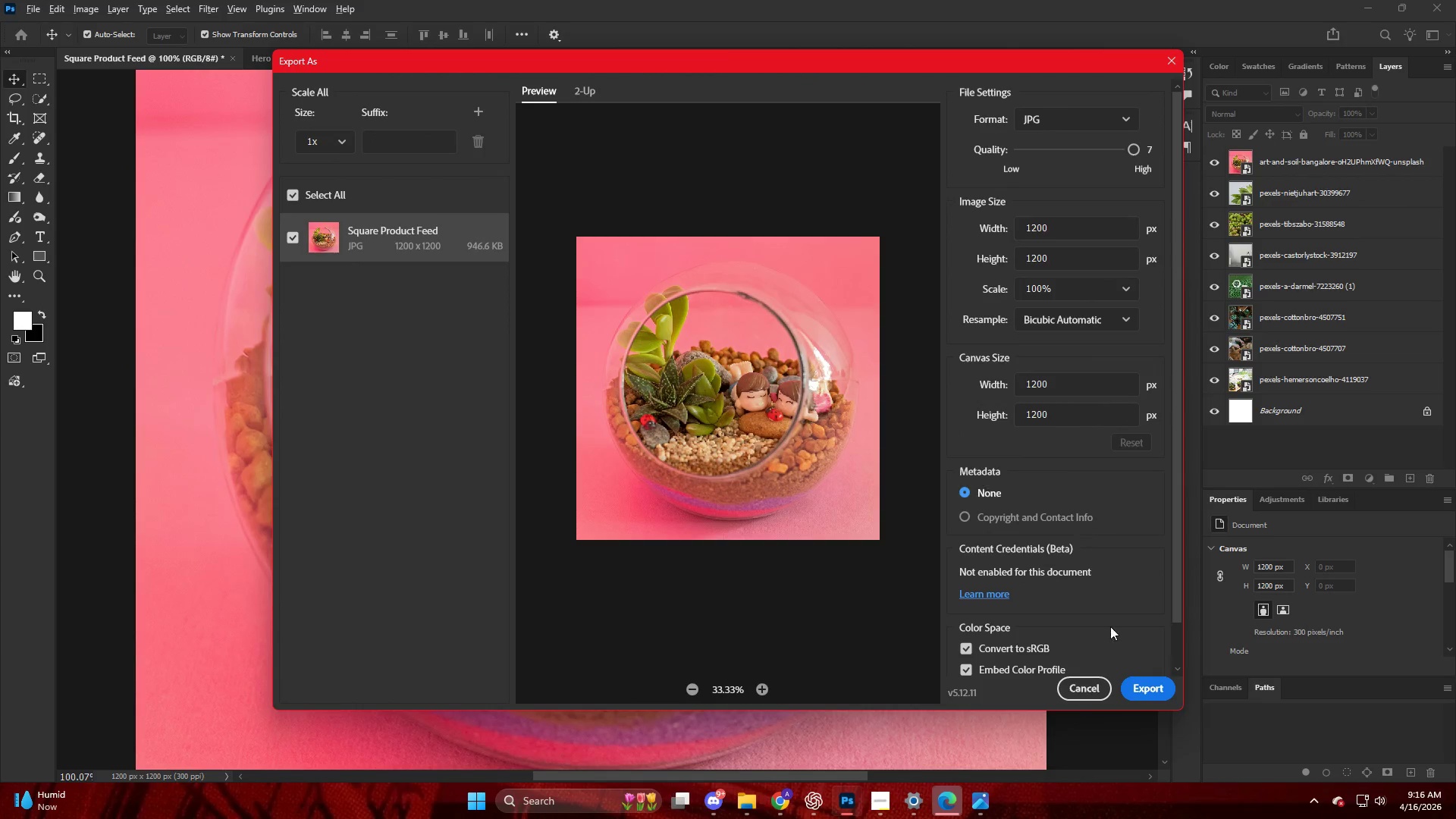 
left_click([1161, 687])
 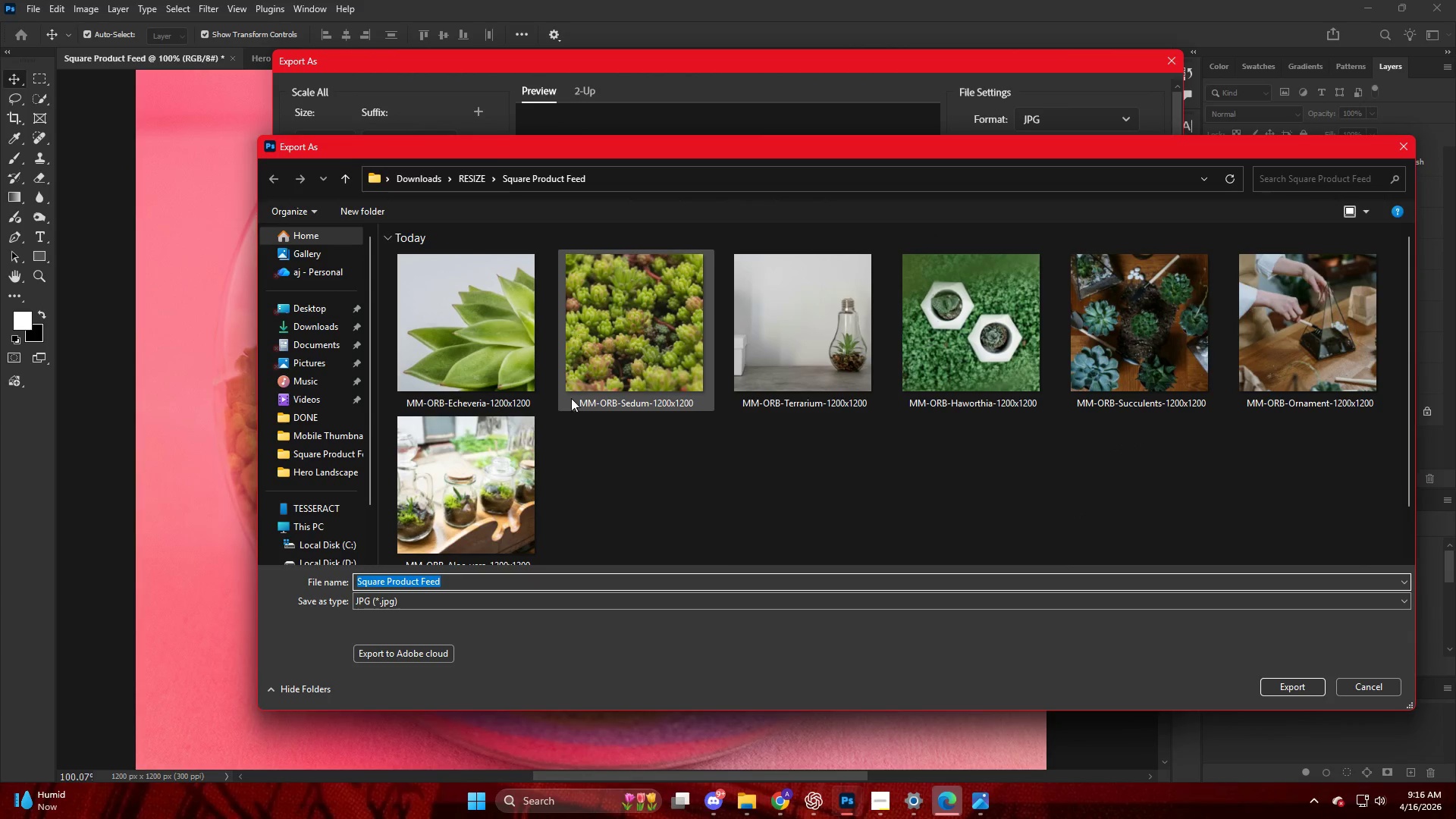 
scroll: coordinate [575, 391], scroll_direction: down, amount: 5.0
 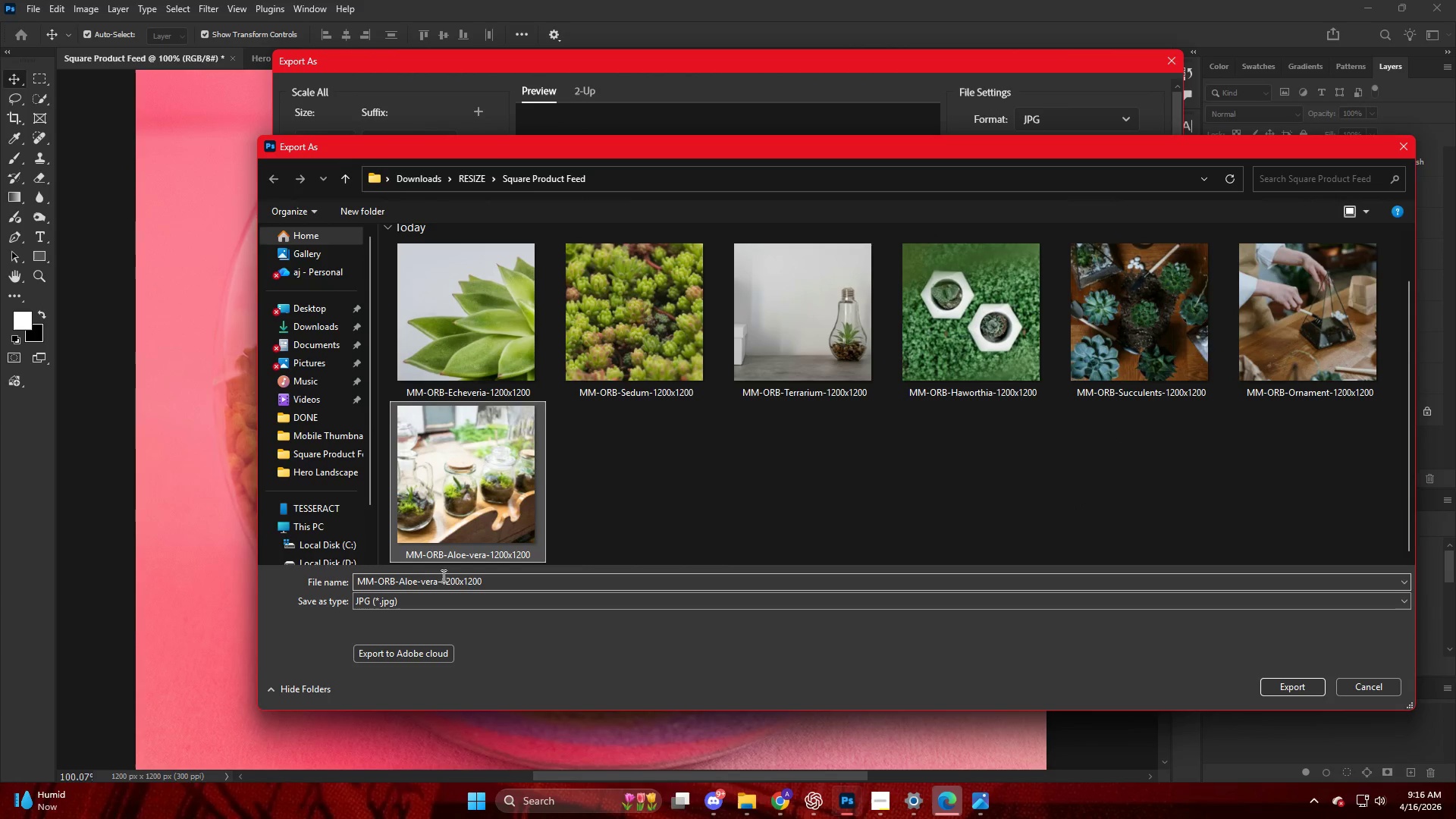 
double_click([438, 579])
 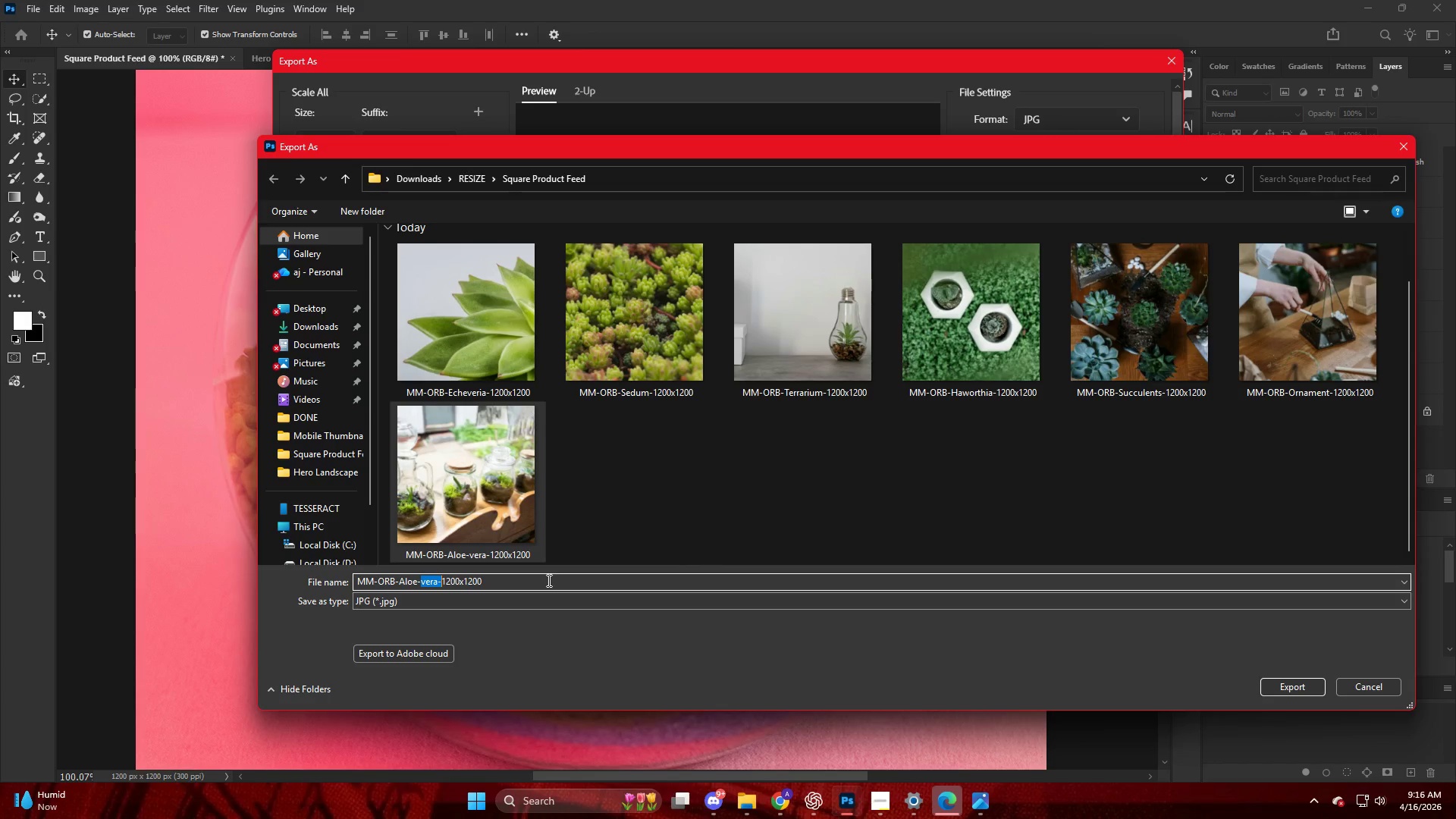 
key(ArrowRight)
 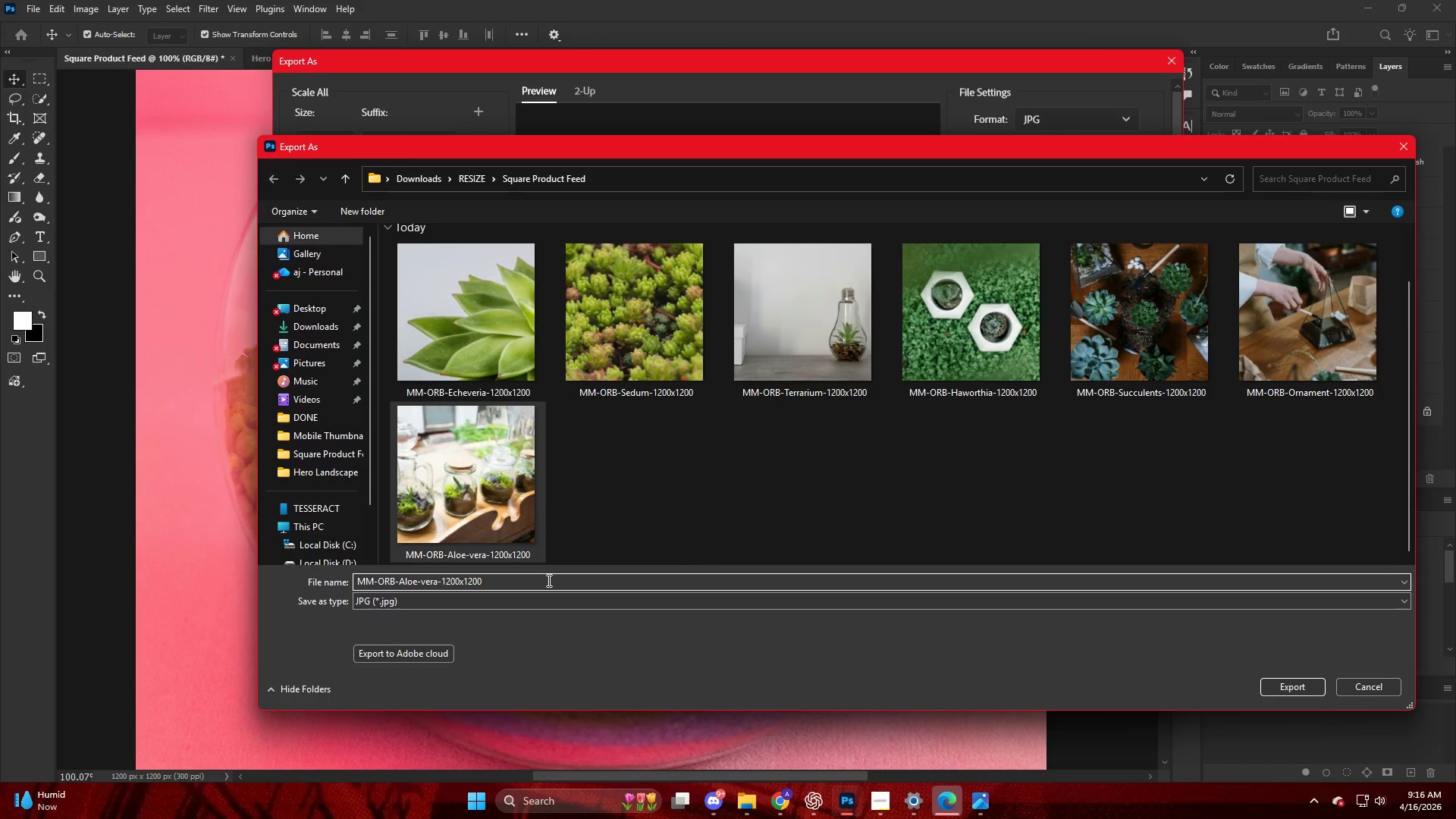 
key(ArrowLeft)
 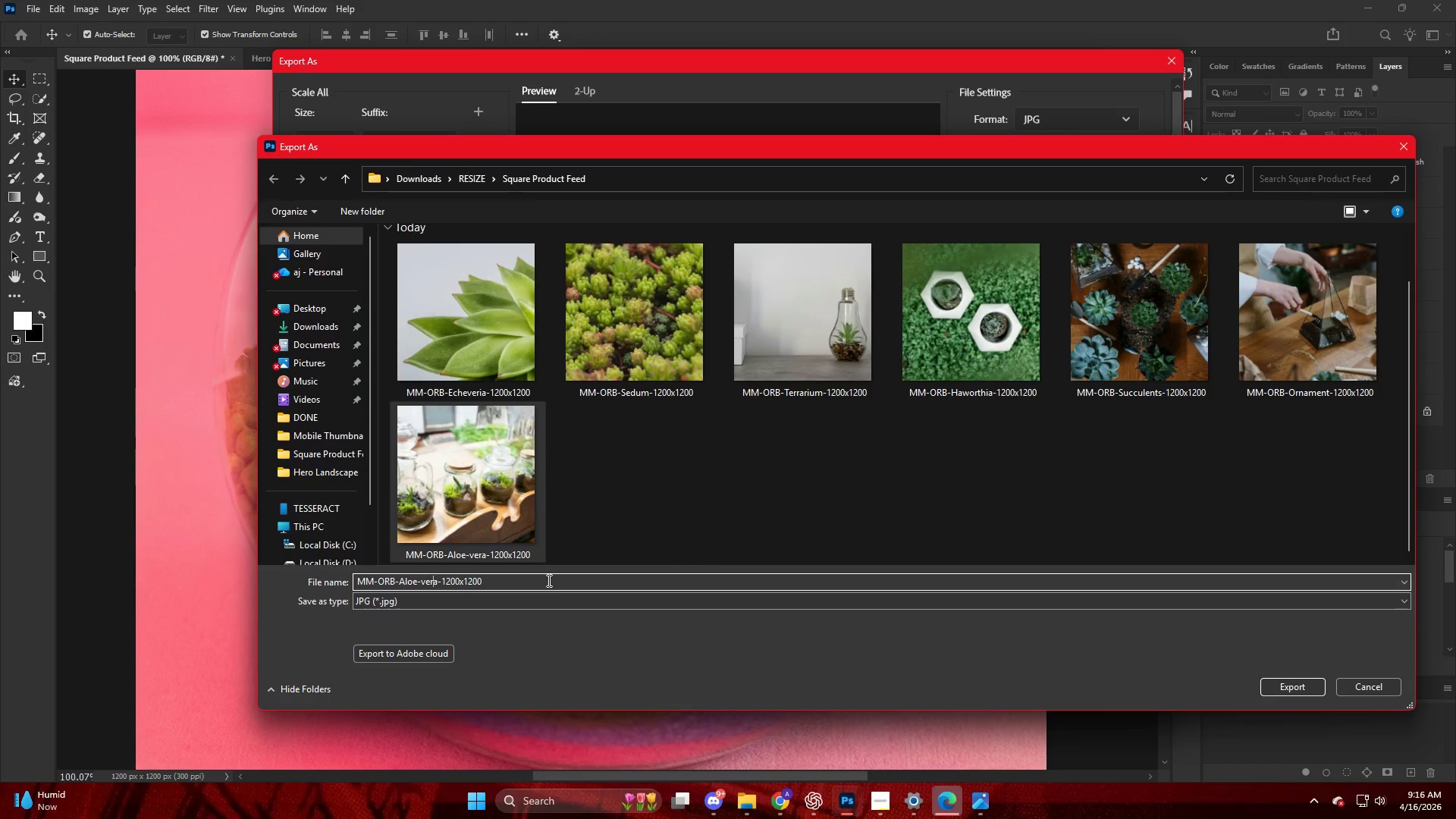 
key(ArrowLeft)
 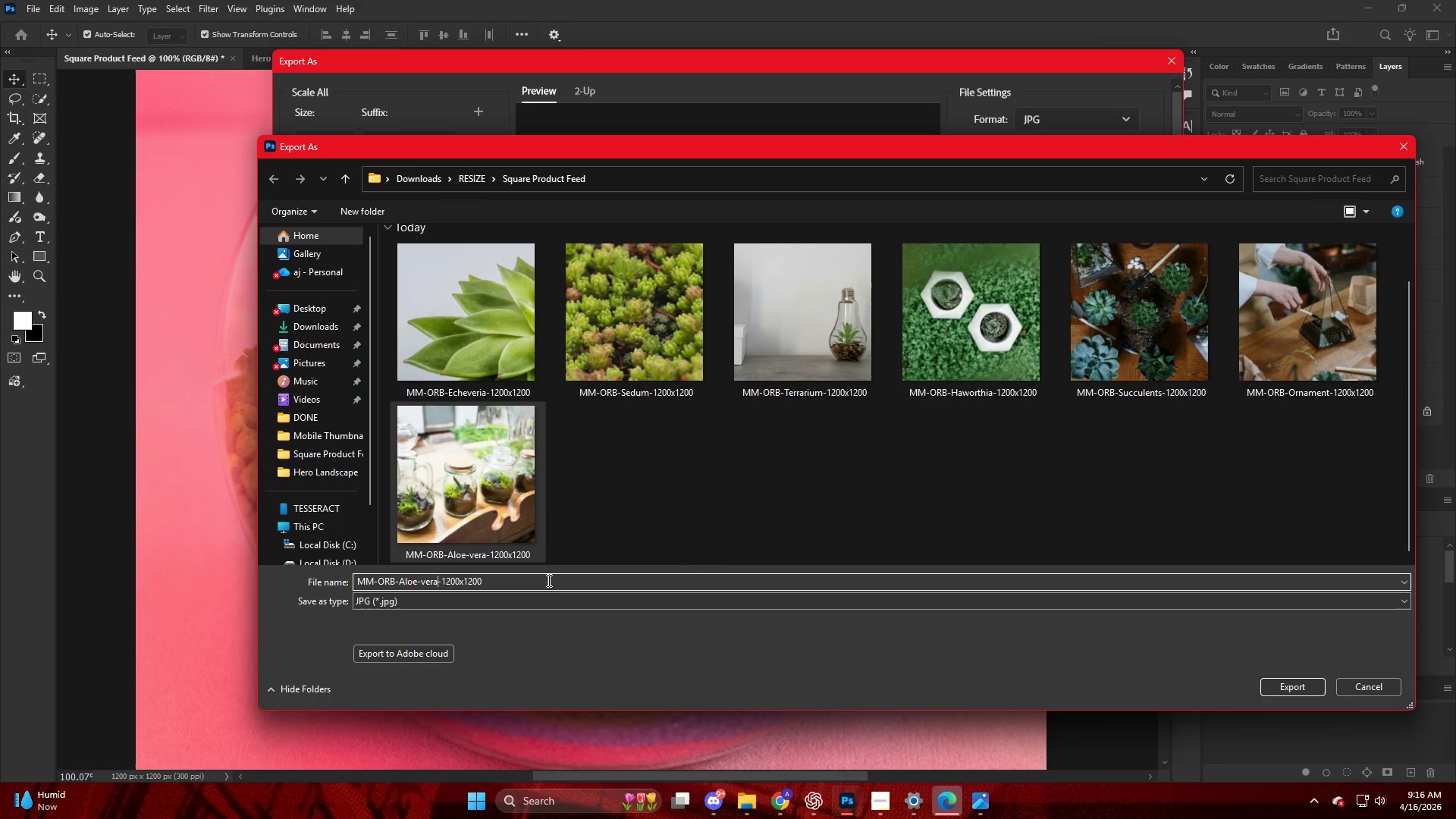 
key(ArrowRight)
 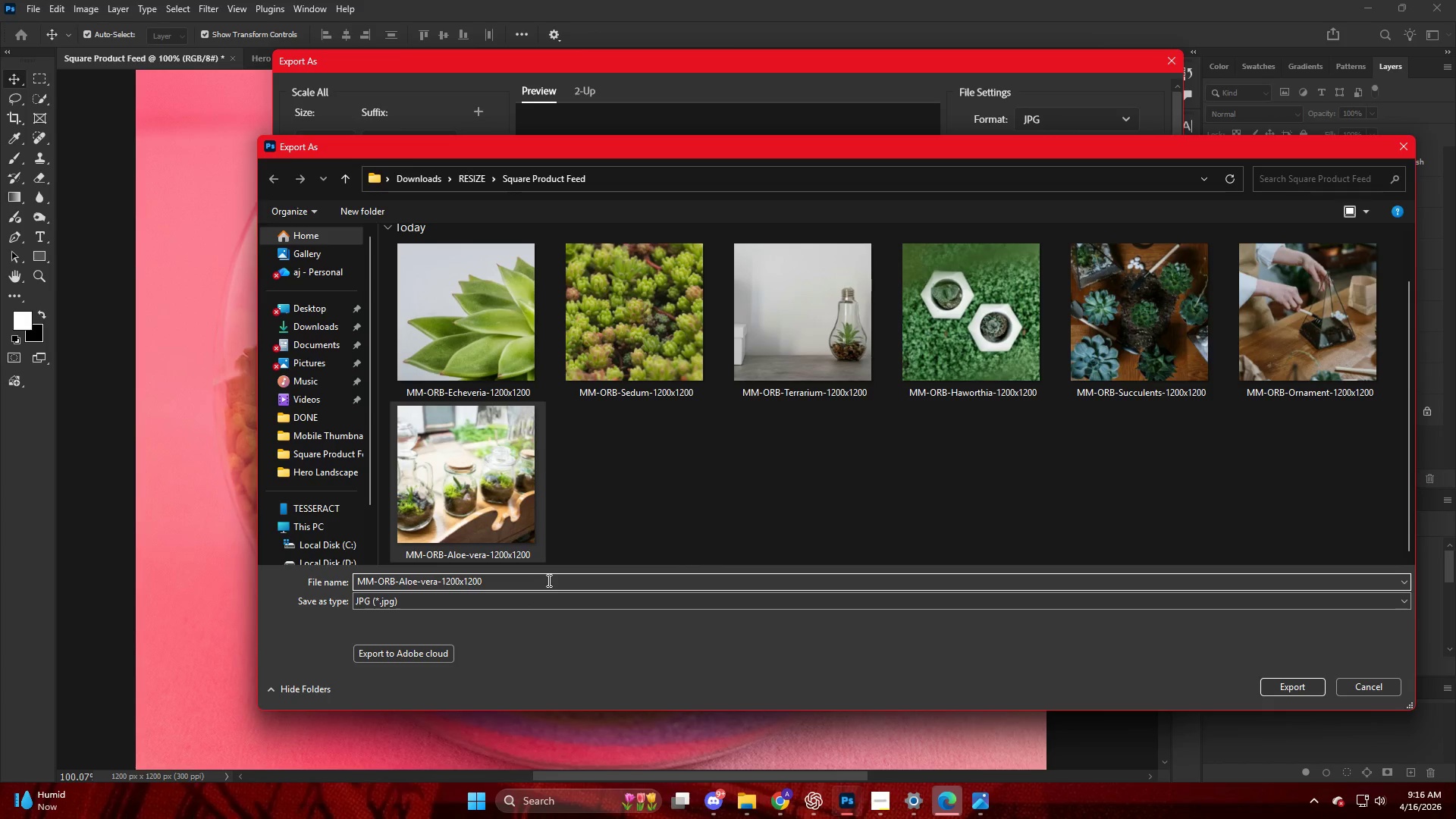 
key(Insert)
 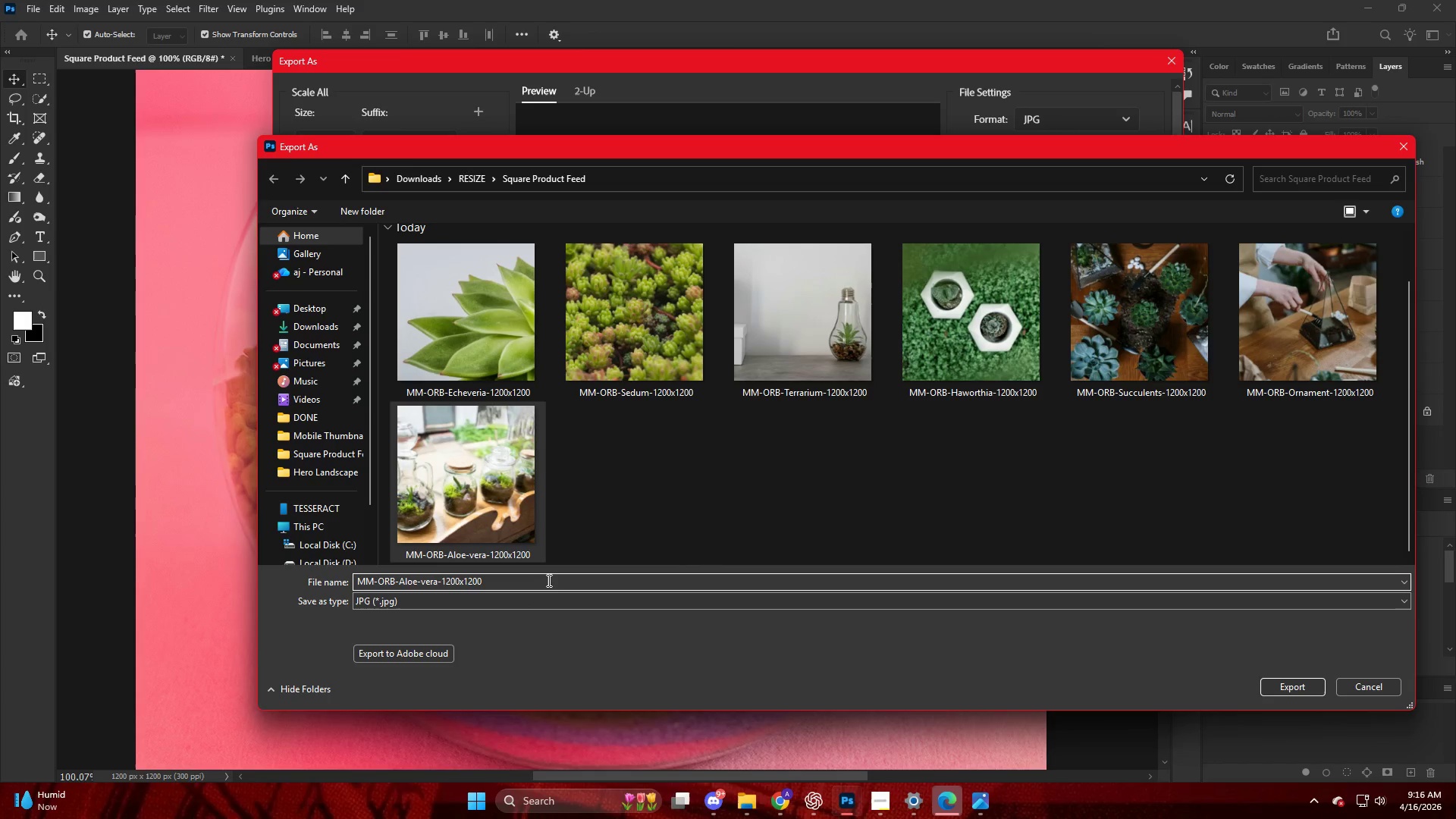 
key(Insert)
 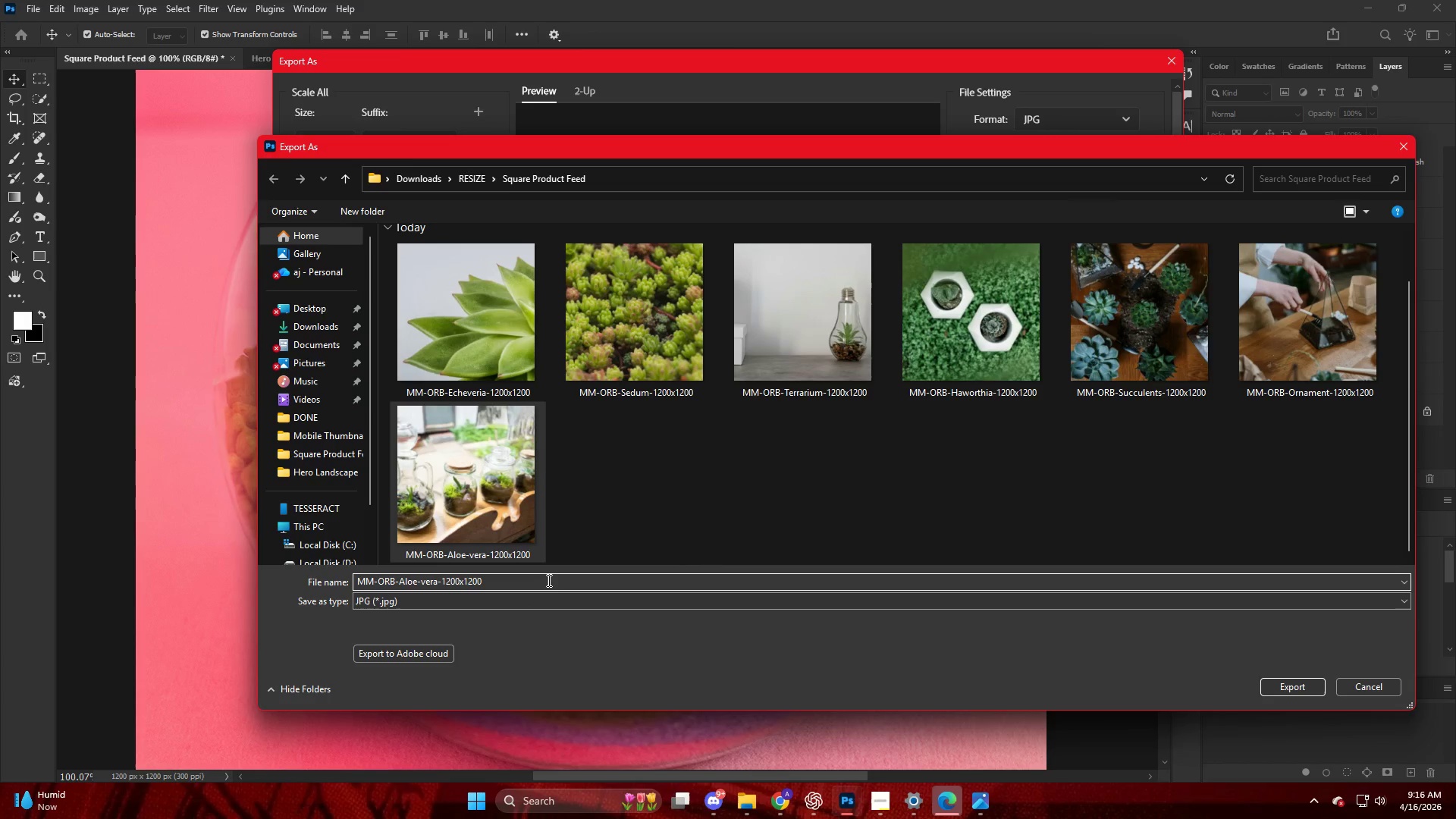 
key(Backspace)
 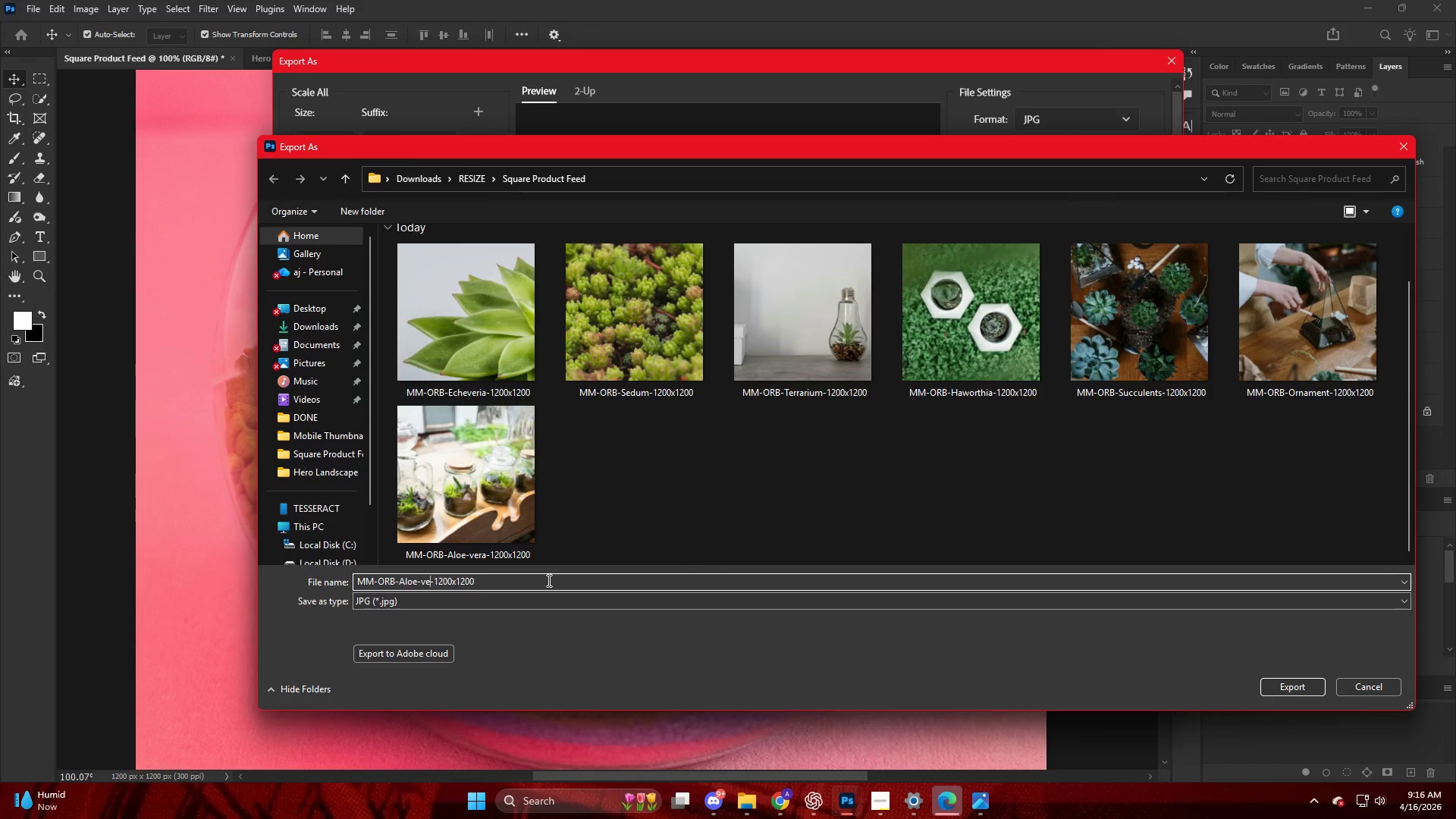 
key(Backspace)
 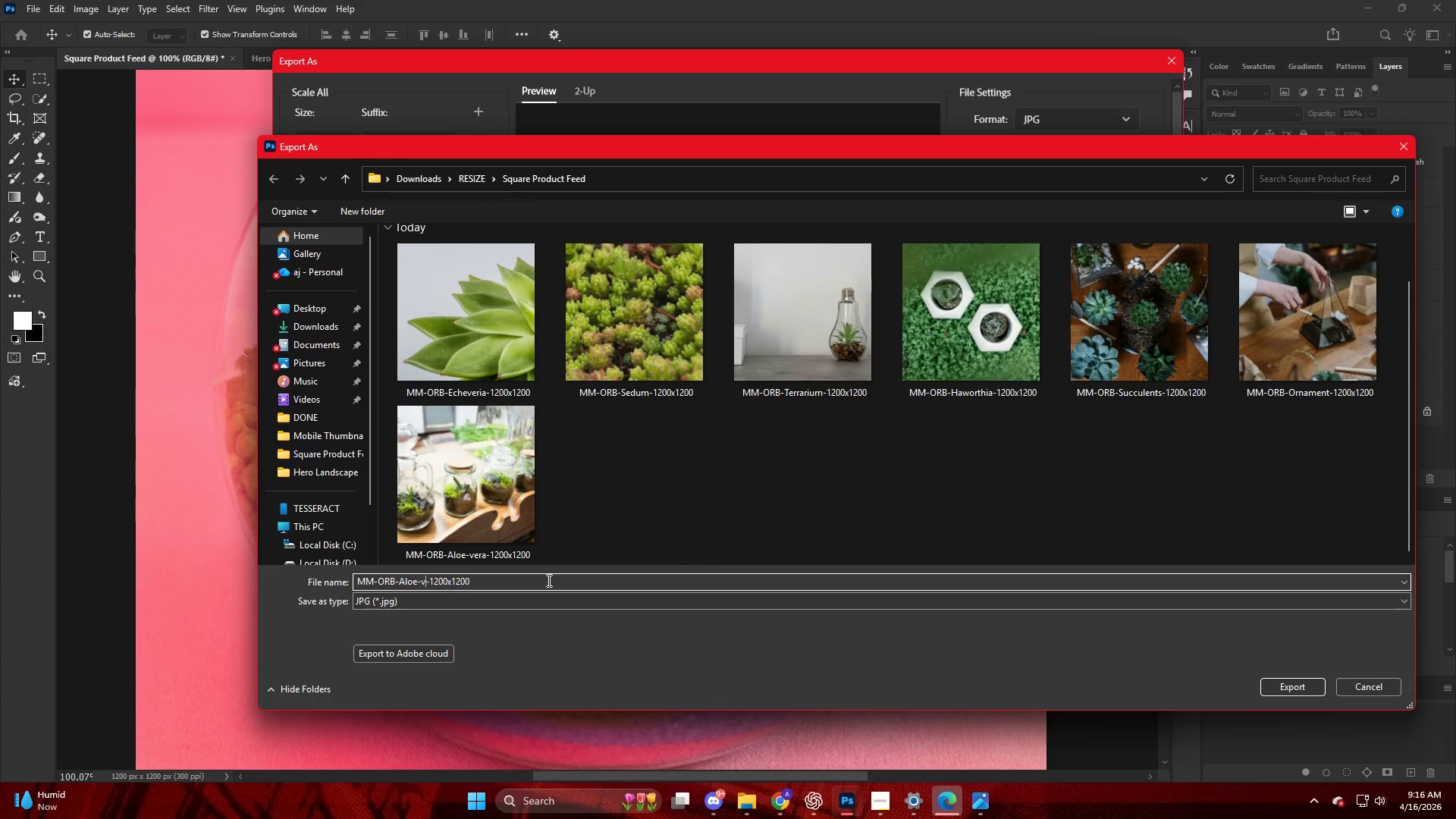 
key(Backspace)
 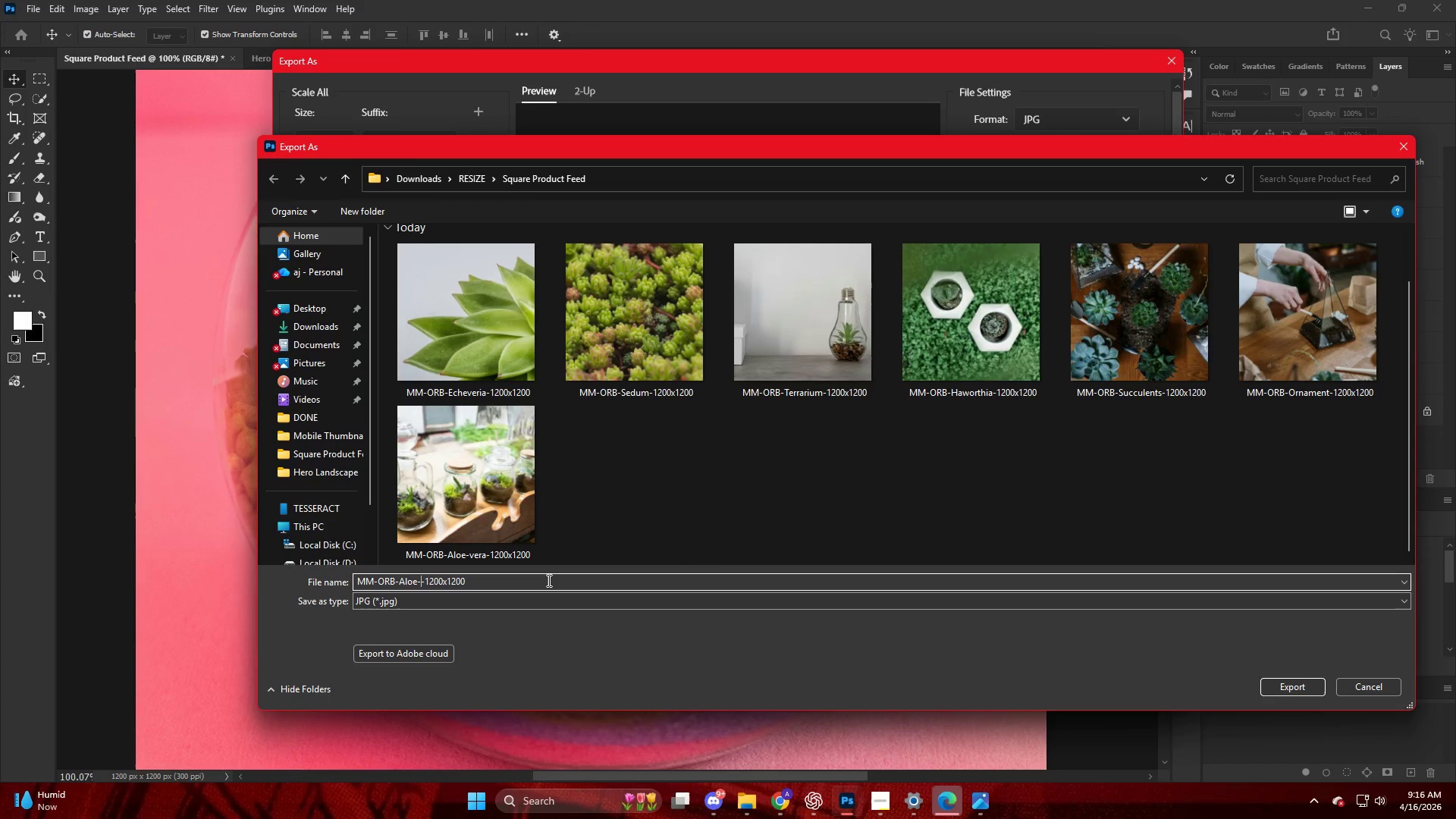 
key(Backspace)
 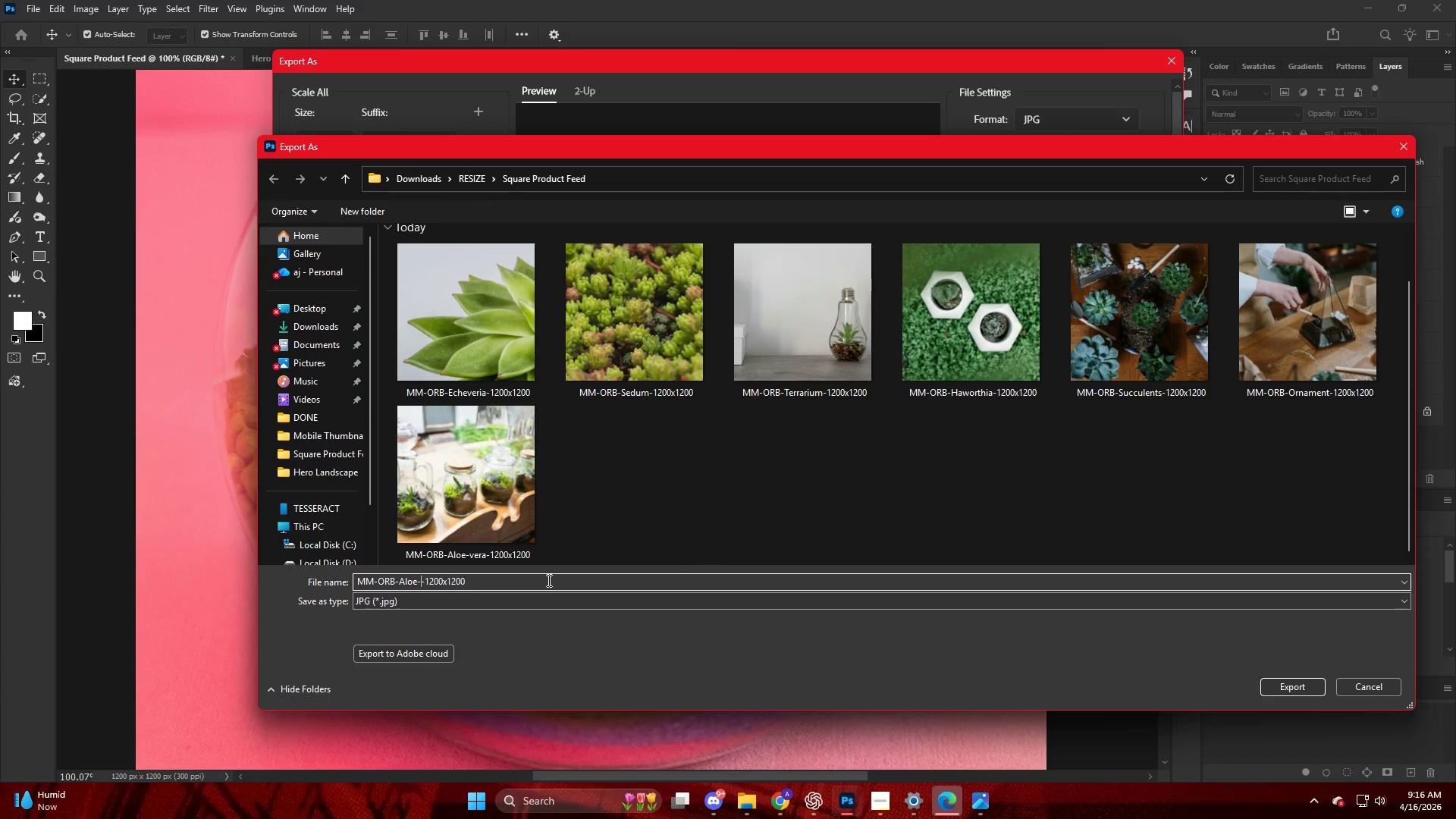 
key(Backspace)
 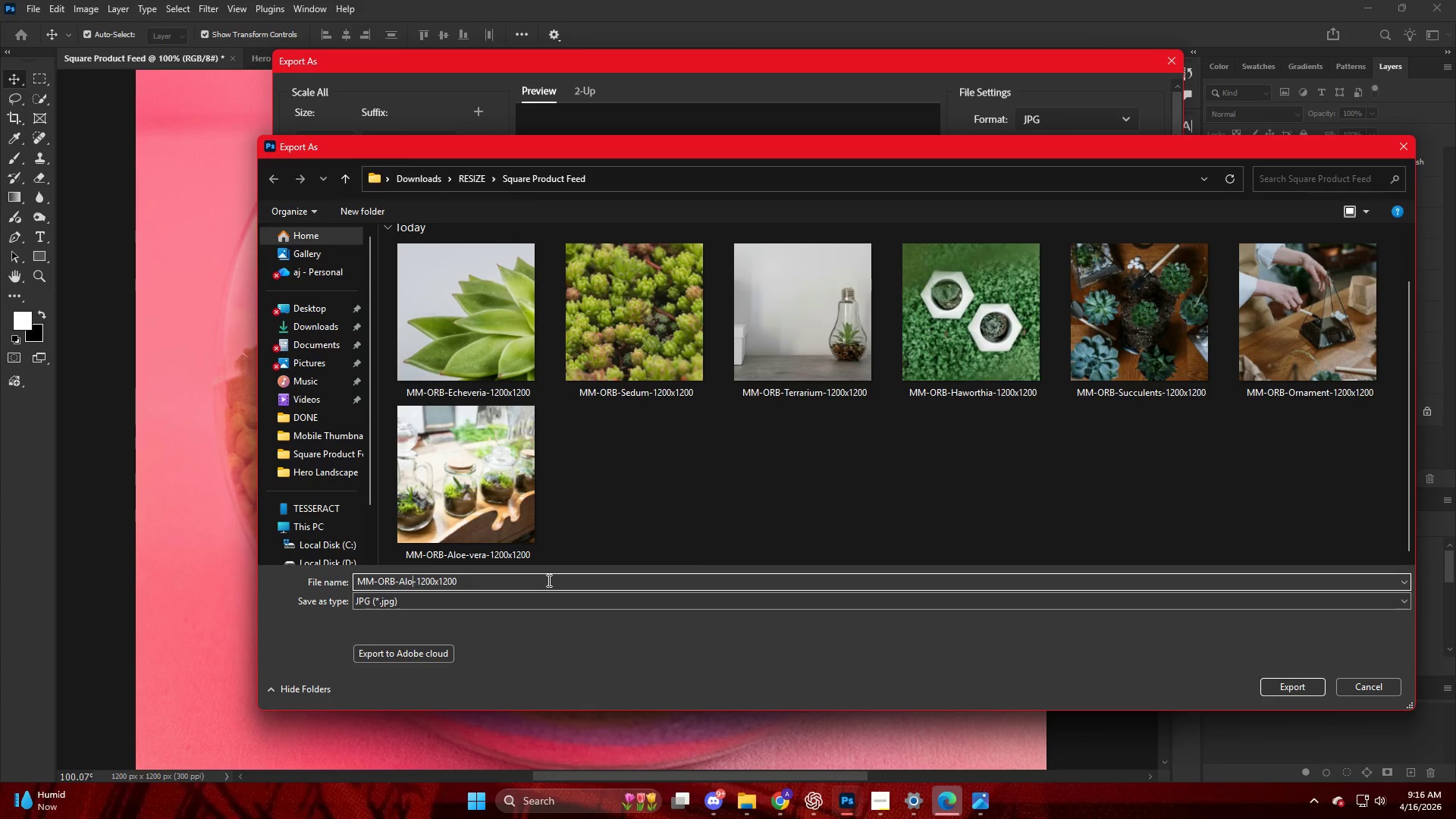 
key(Backspace)
 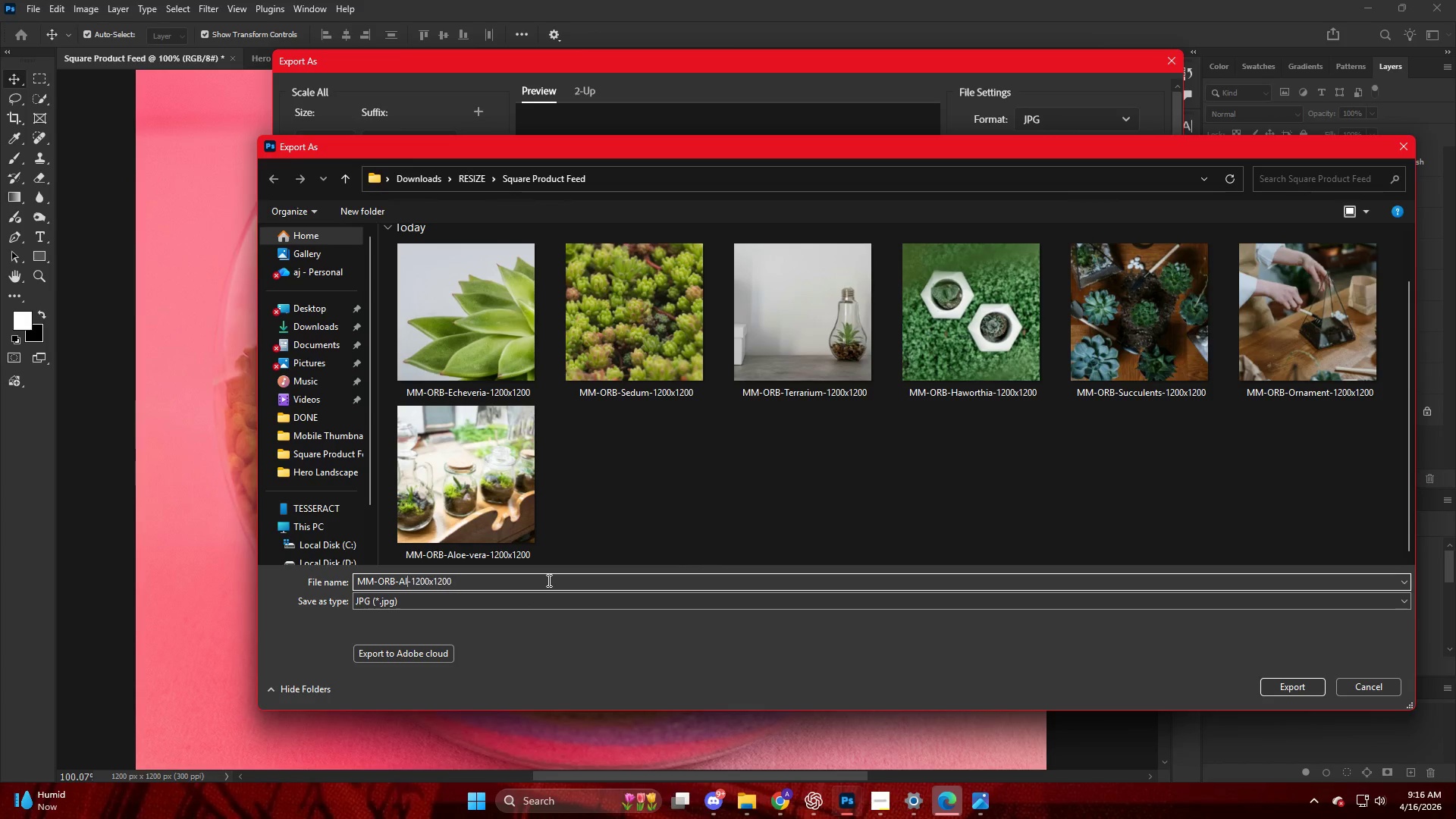 
hold_key(key=Backspace, duration=0.41)
 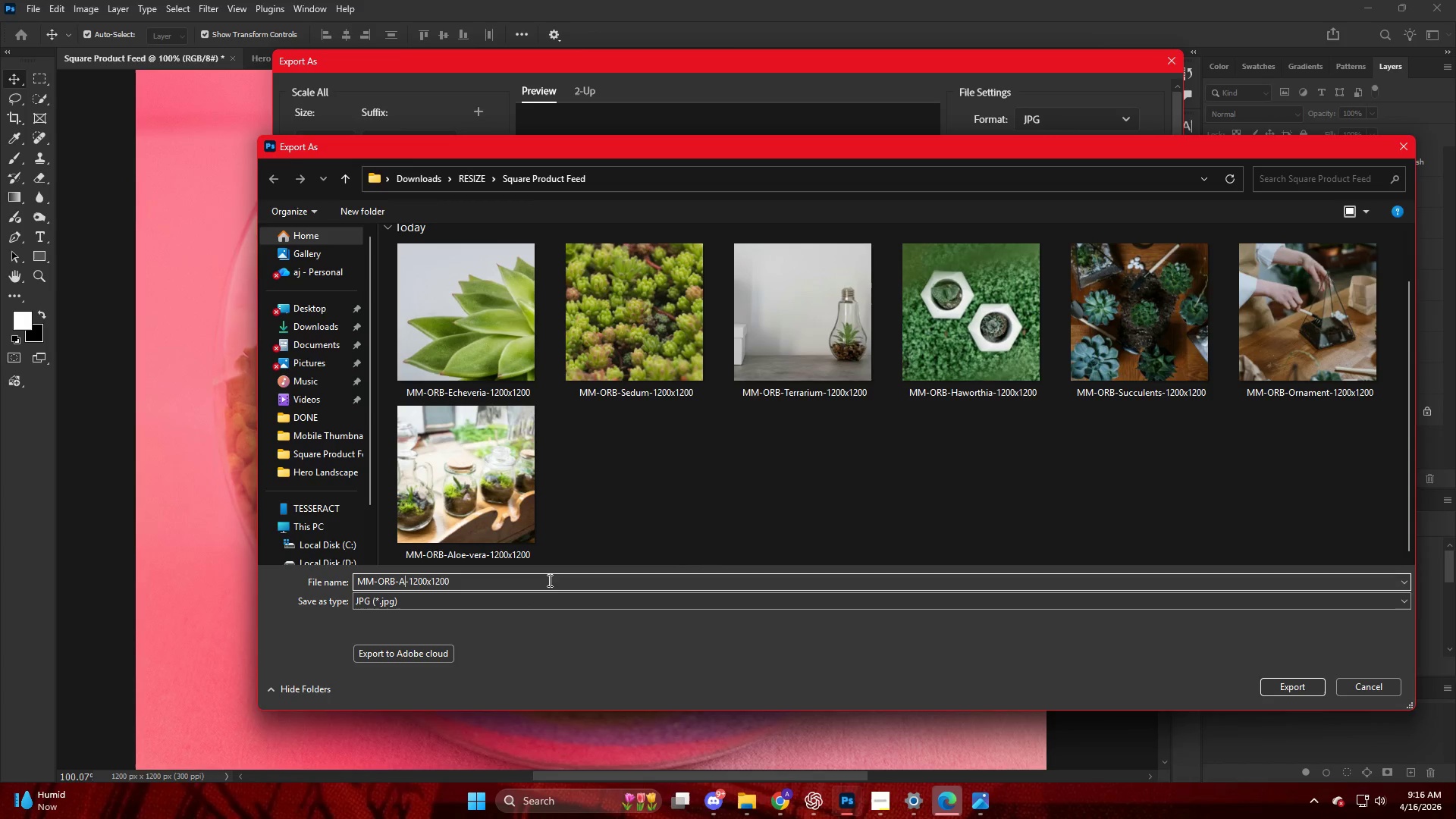 
hold_key(key=Backspace, duration=0.45)
 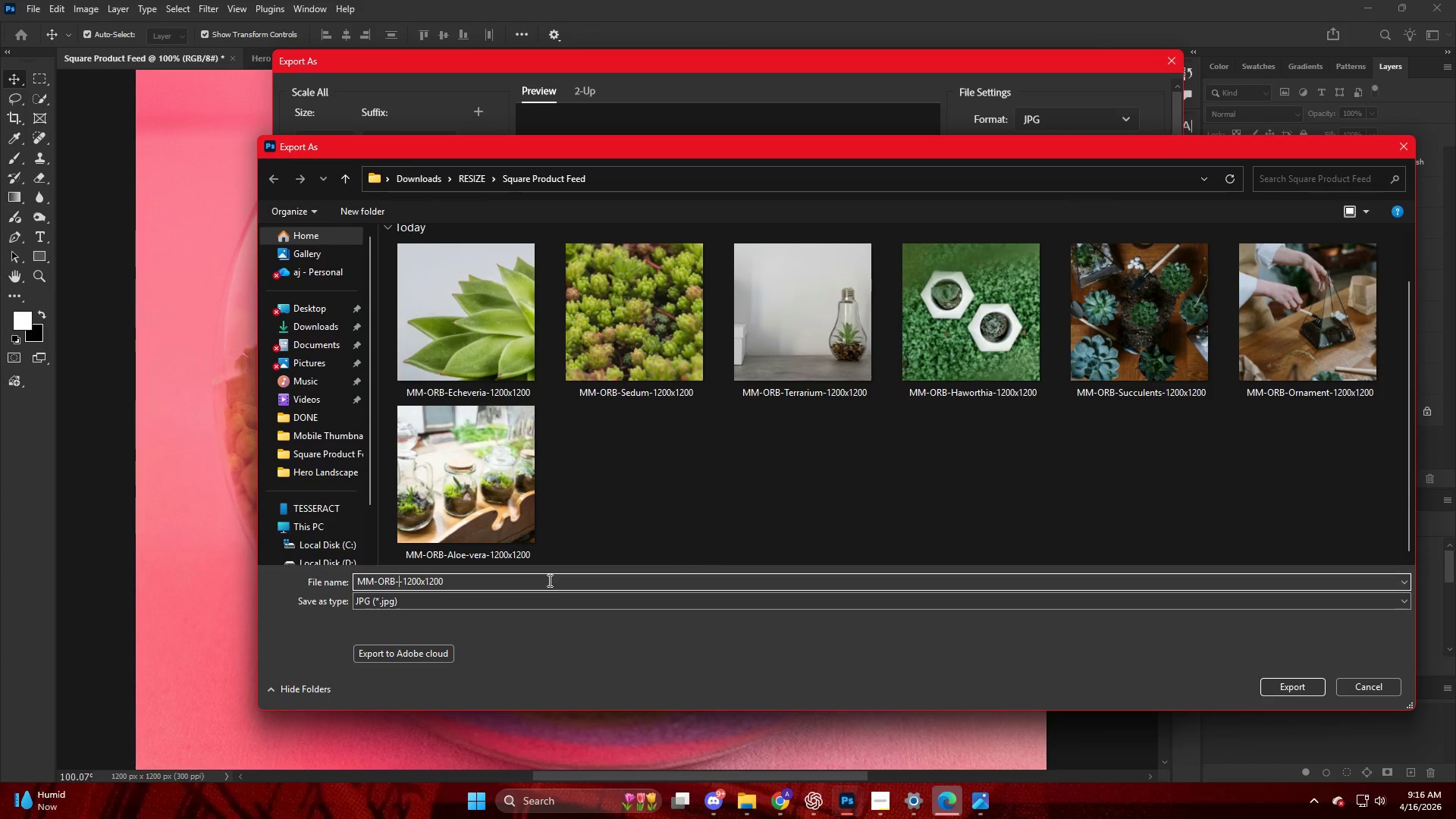 
hold_key(key=Backspace, duration=0.5)
 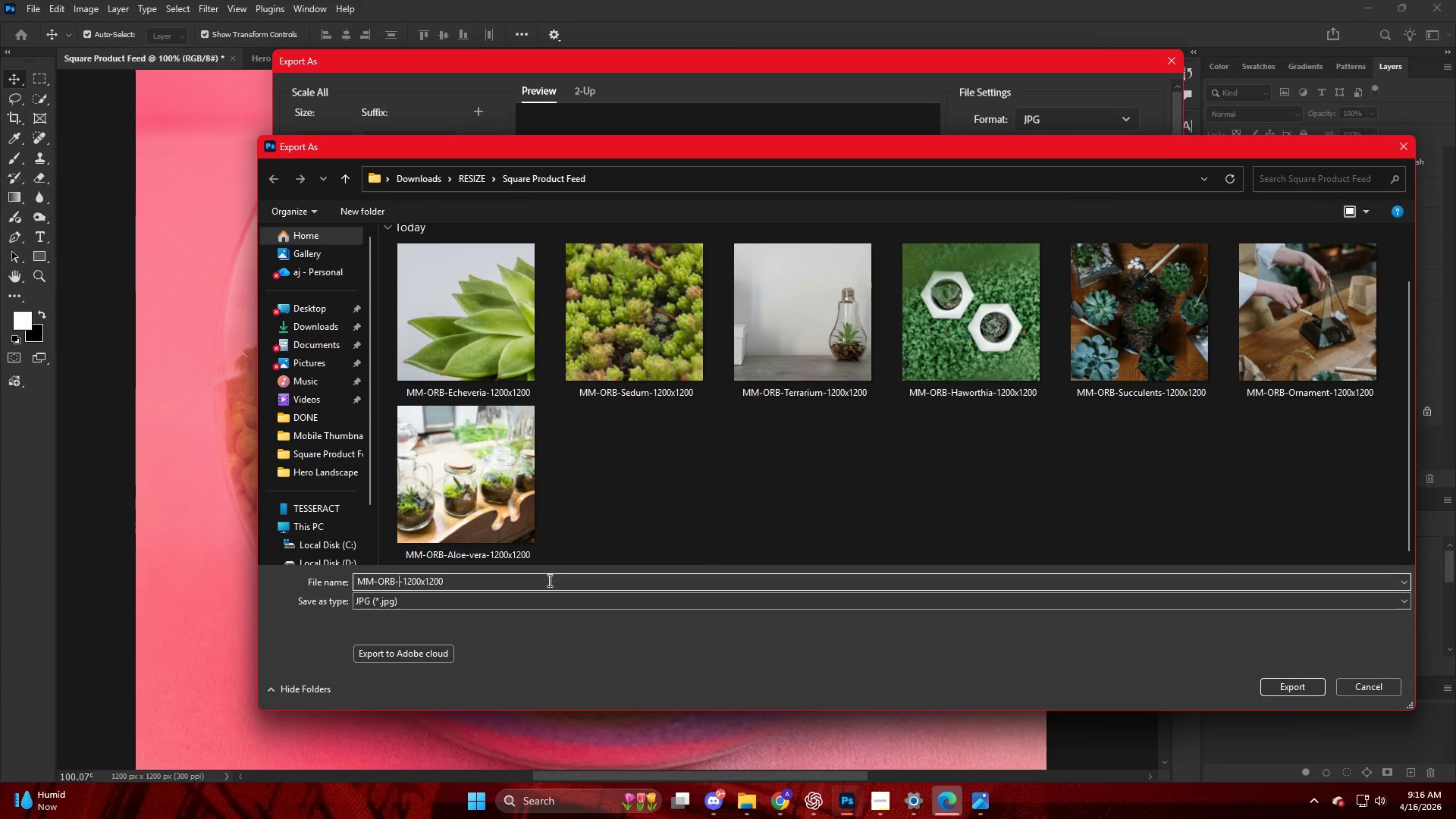 
key(Control+V)
 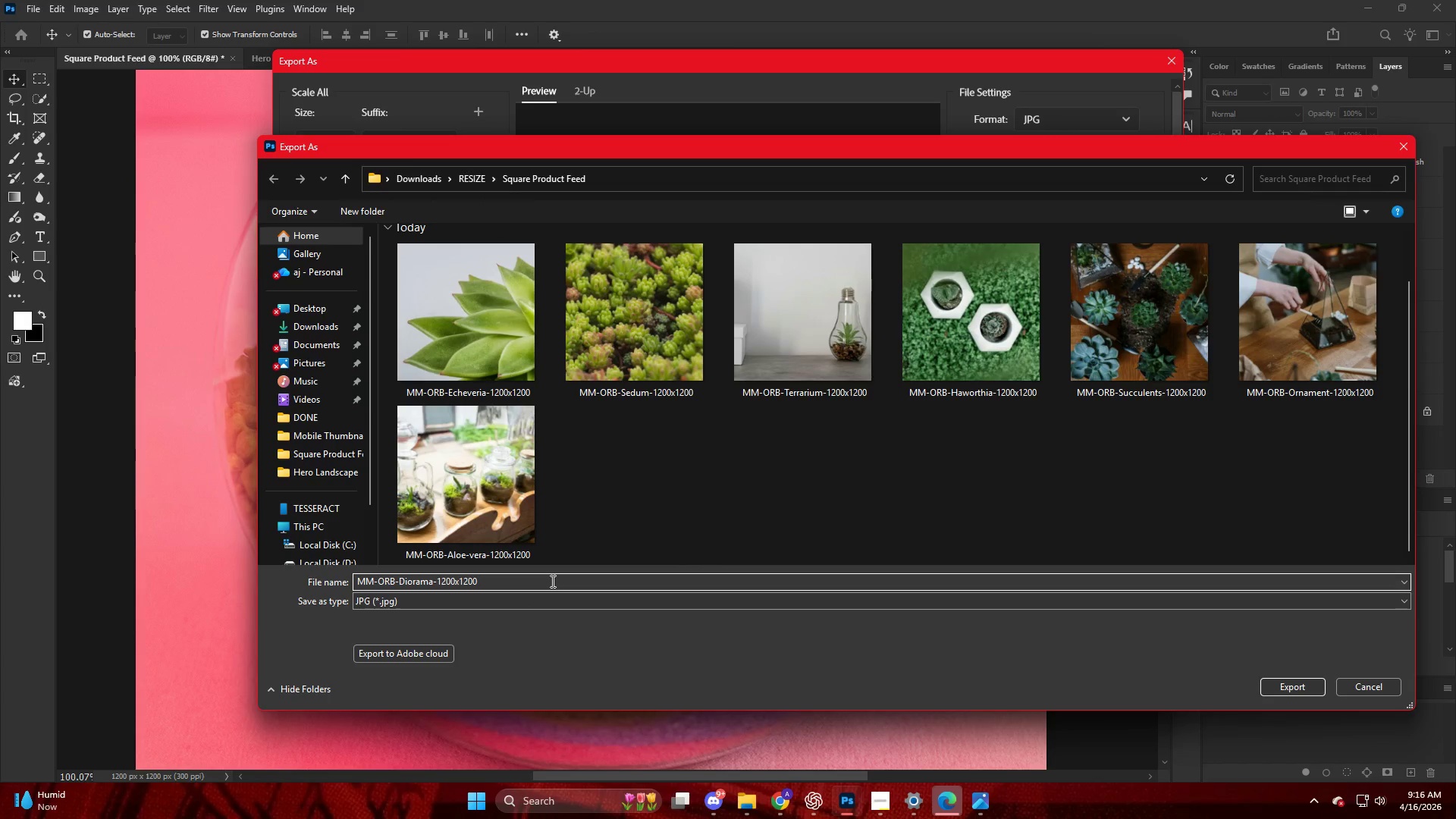 
key(Enter)
 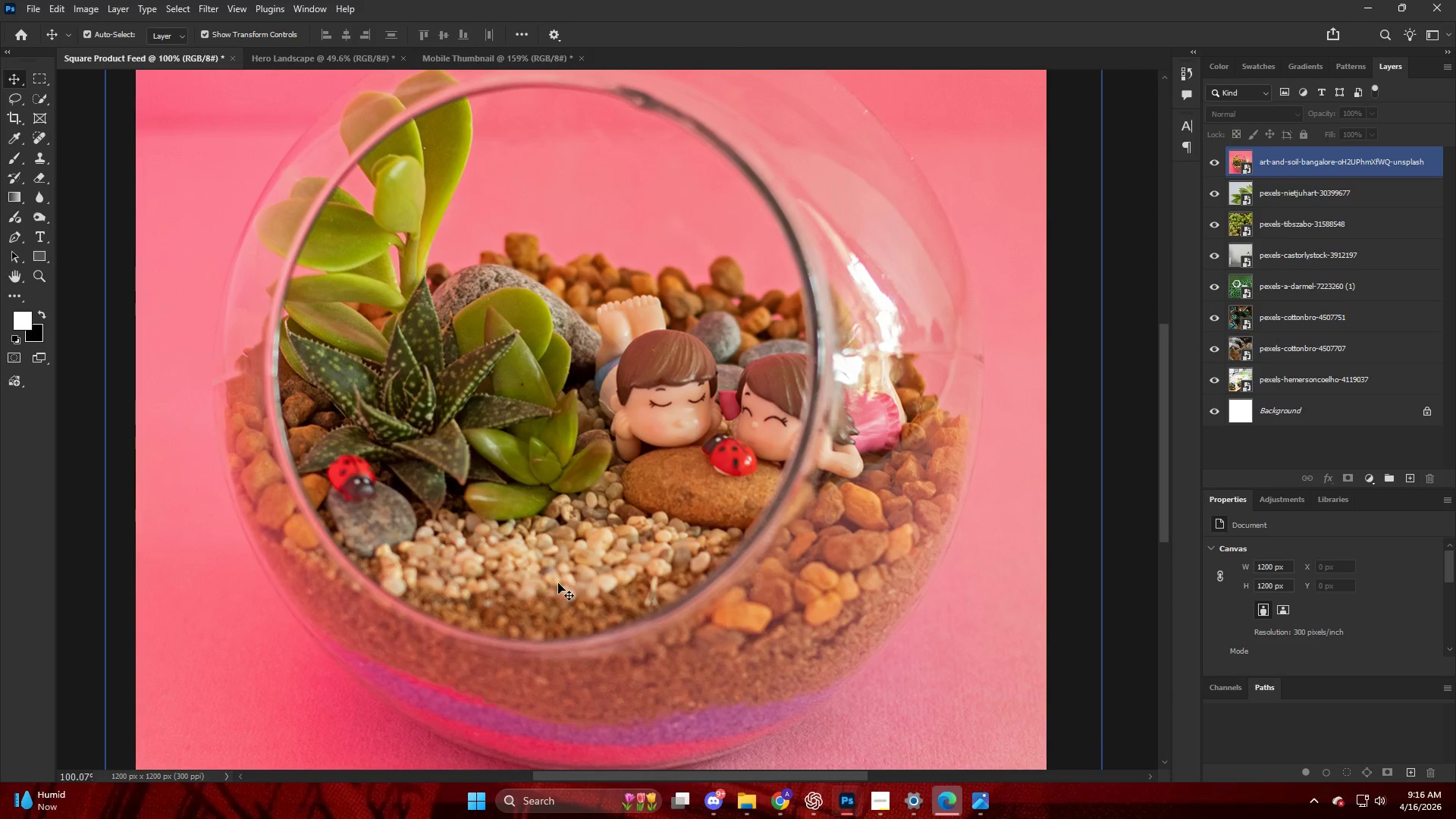 
wait(5.78)
 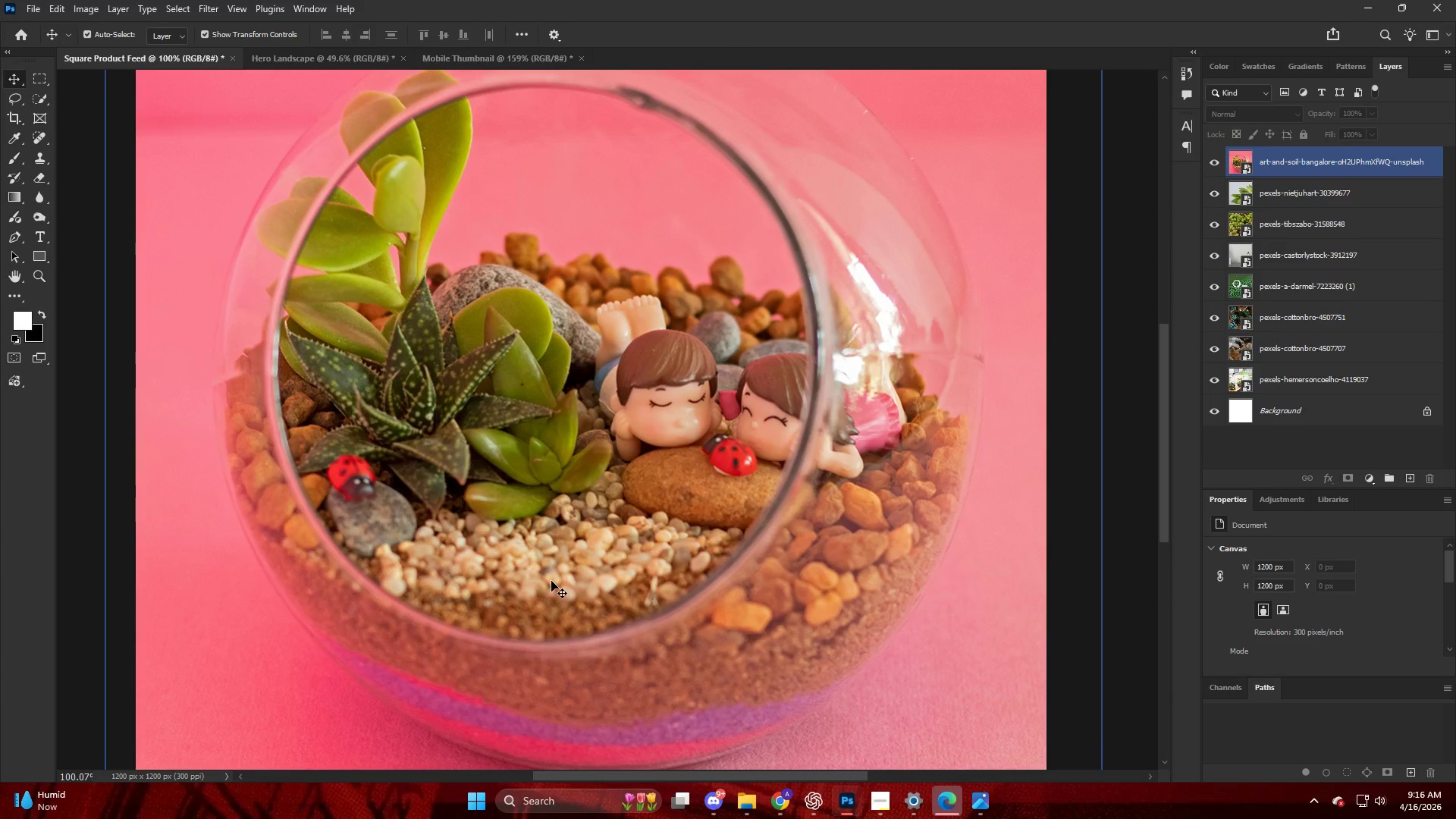 
left_click([359, 64])
 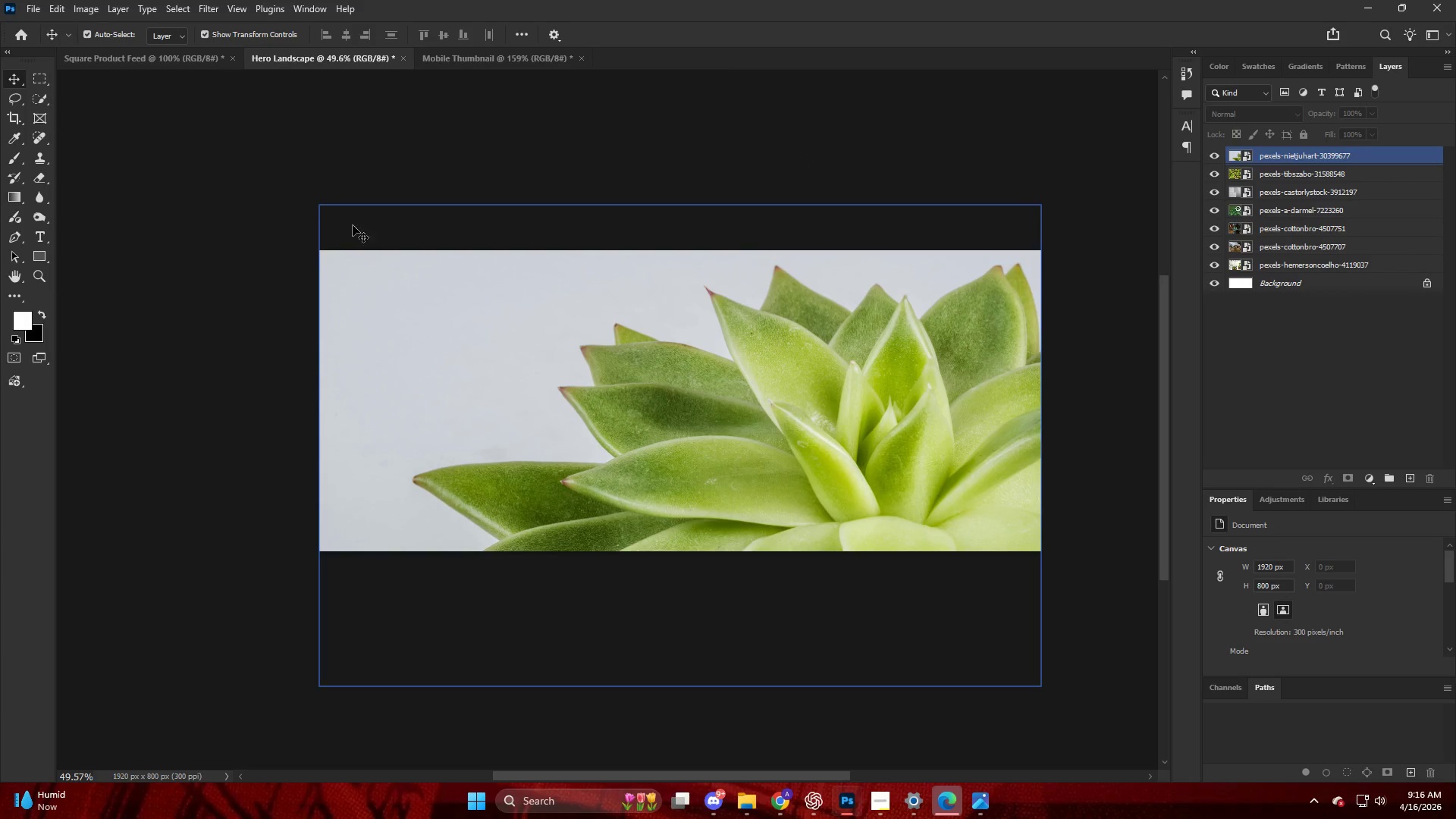 
left_click([206, 56])
 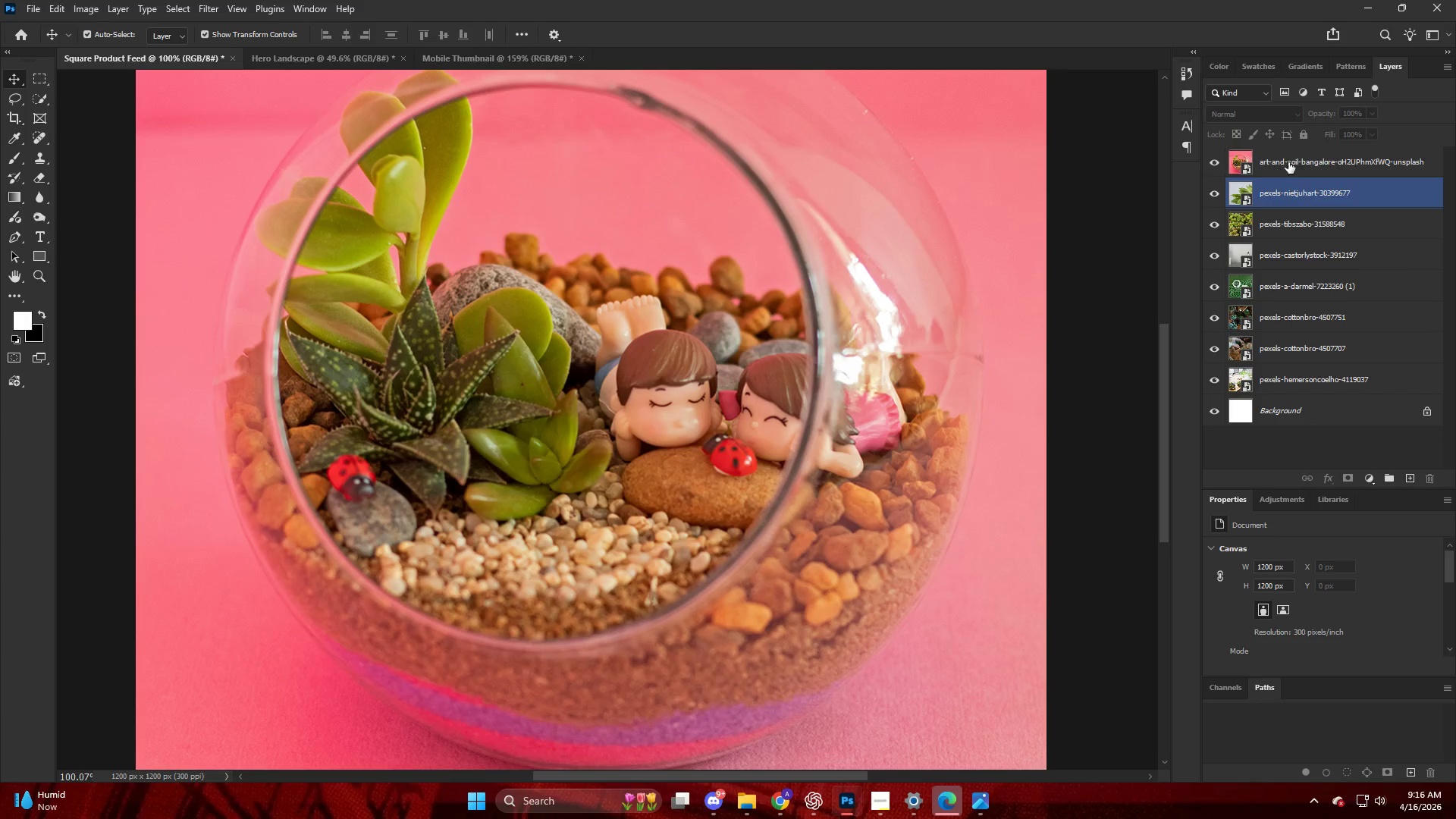 
left_click_drag(start_coordinate=[1287, 163], to_coordinate=[704, 397])
 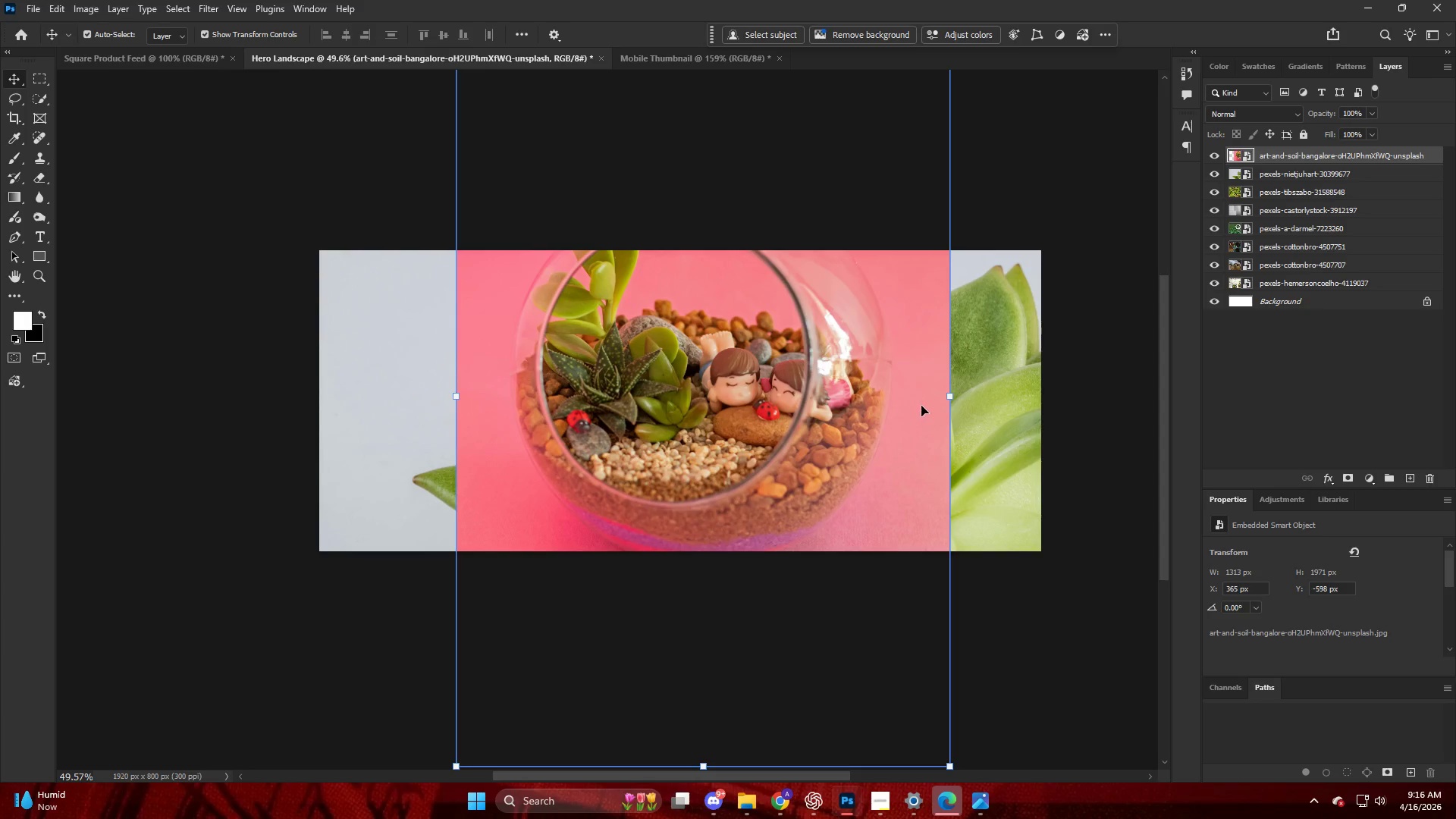 
left_click_drag(start_coordinate=[909, 406], to_coordinate=[890, 460])
 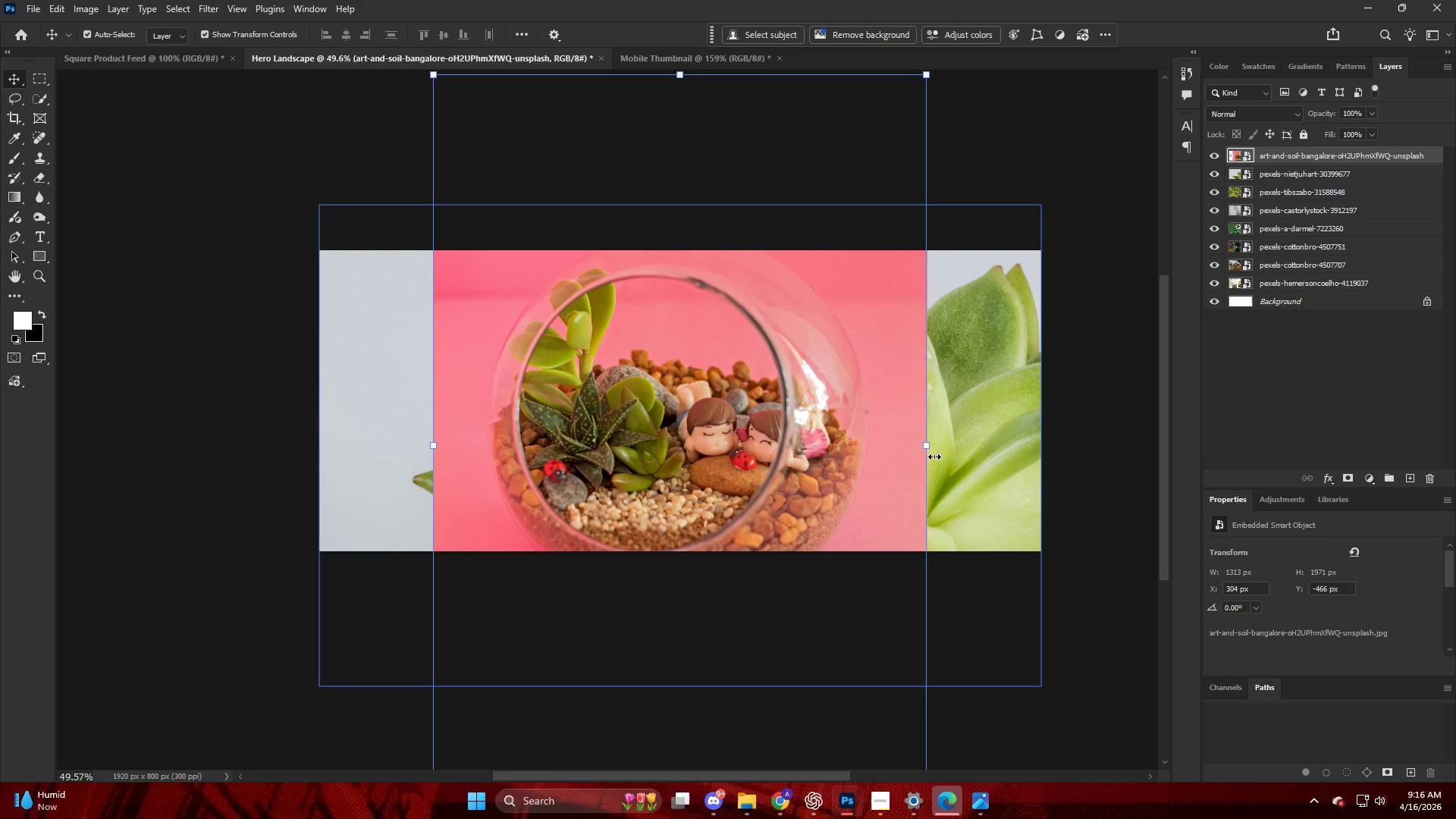 
hold_key(key=AltLeft, duration=1.99)
left_click_drag(start_coordinate=[926, 443], to_coordinate=[1039, 457])
 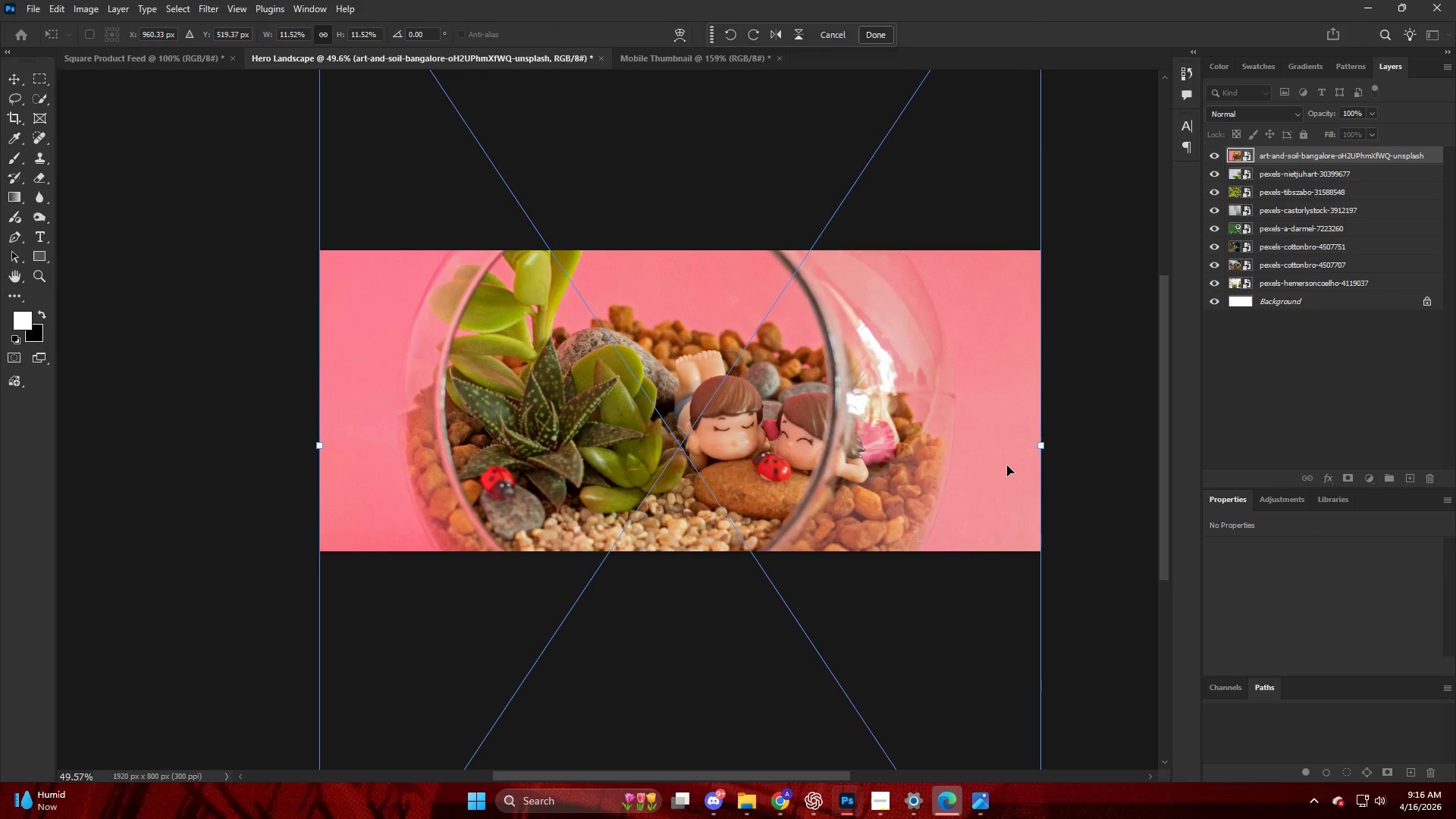 
left_click_drag(start_coordinate=[1007, 466], to_coordinate=[1012, 466])
 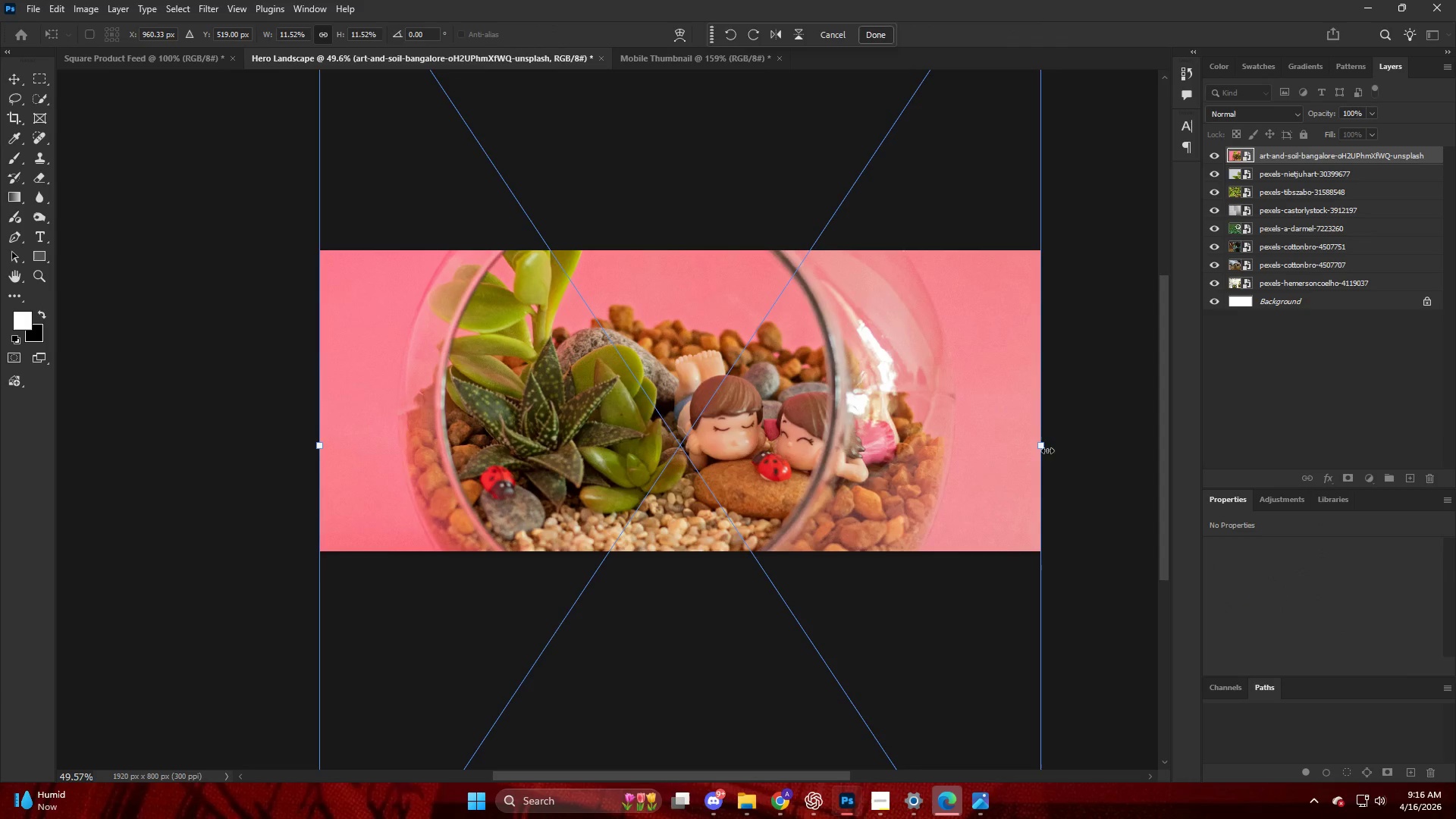 
left_click_drag(start_coordinate=[1046, 450], to_coordinate=[1072, 453])
 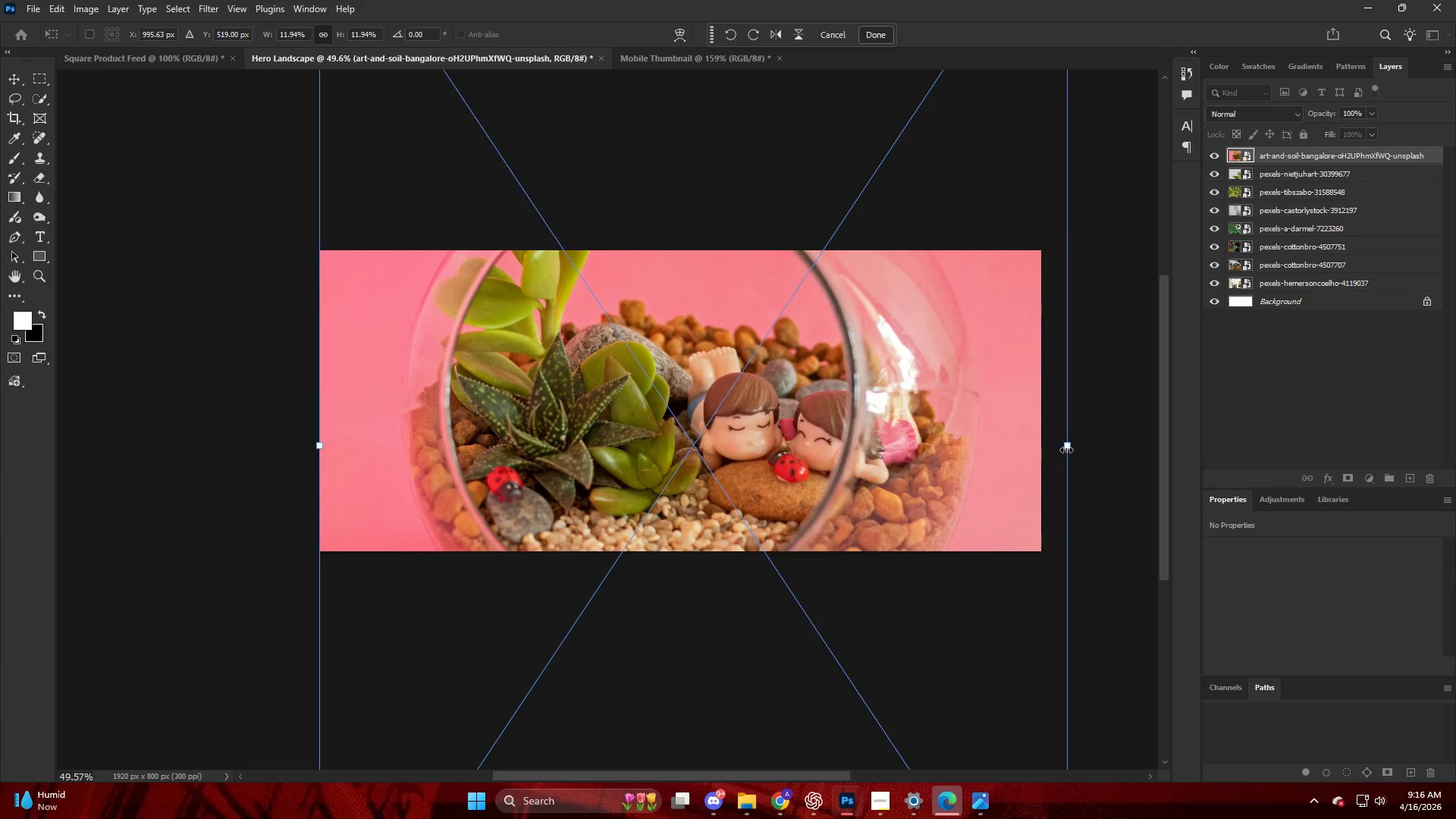 
key(NumpadEnter)
 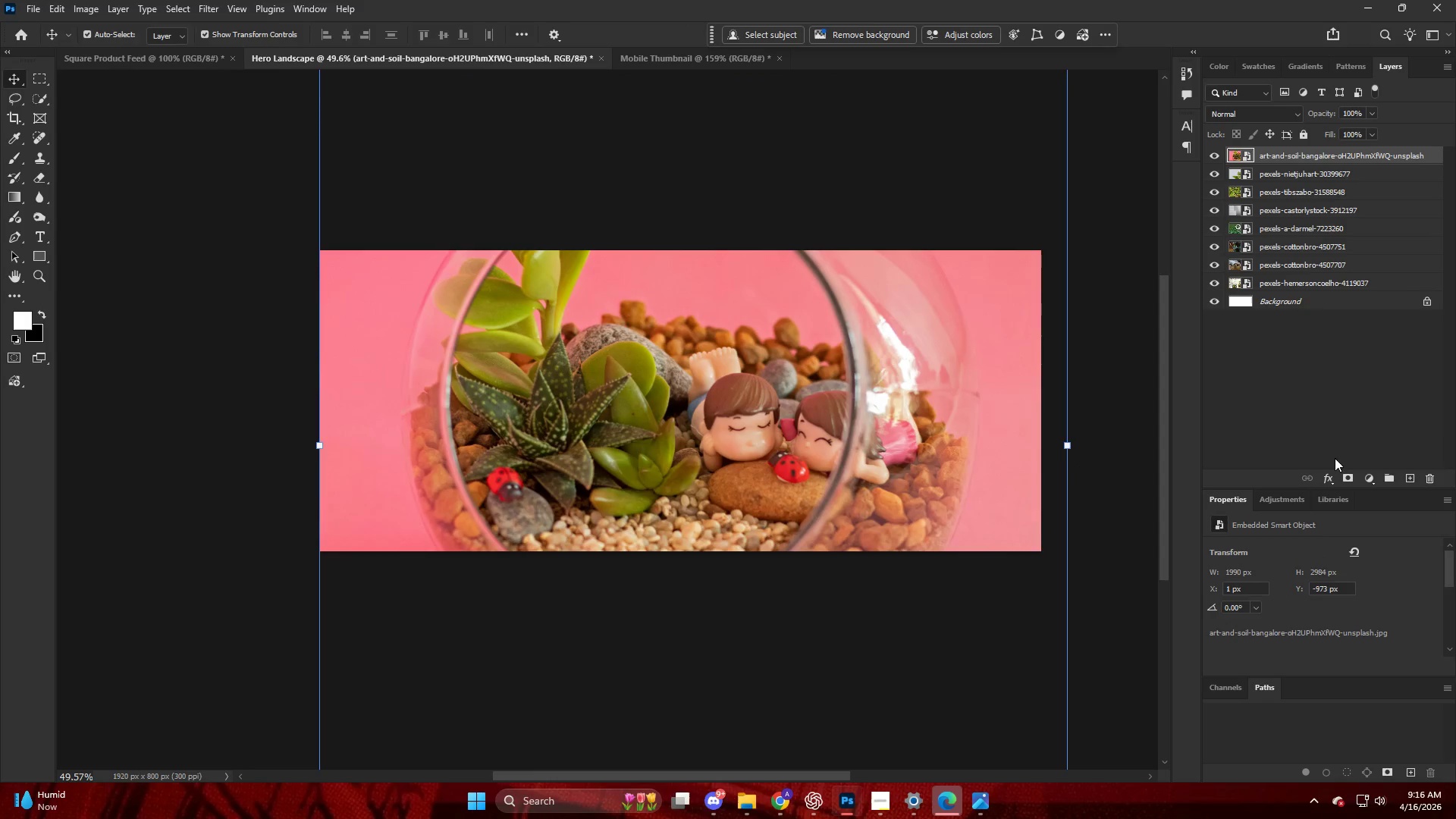 
left_click([1364, 416])
 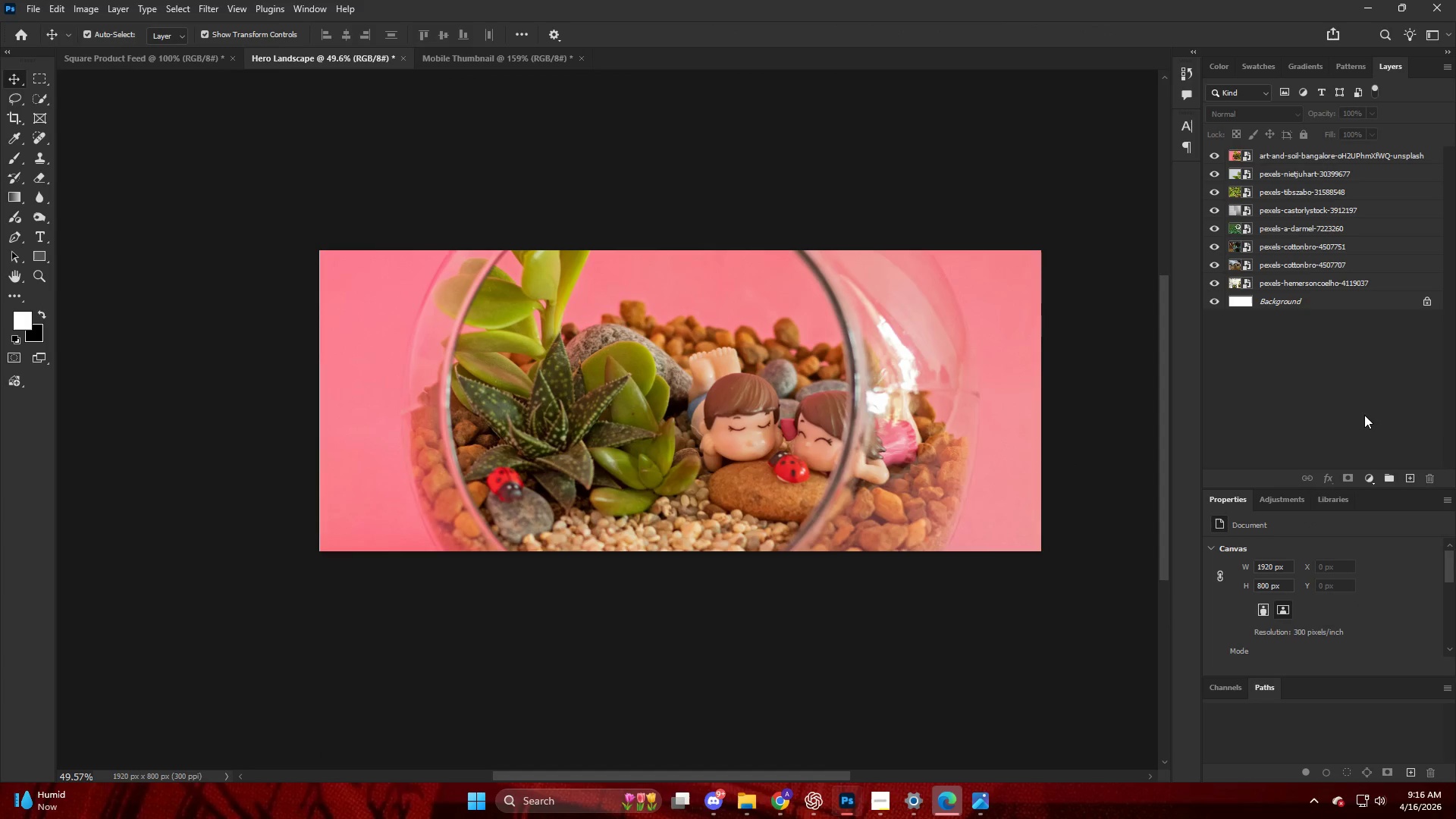 
key(Alt+Control+Shift+W)
 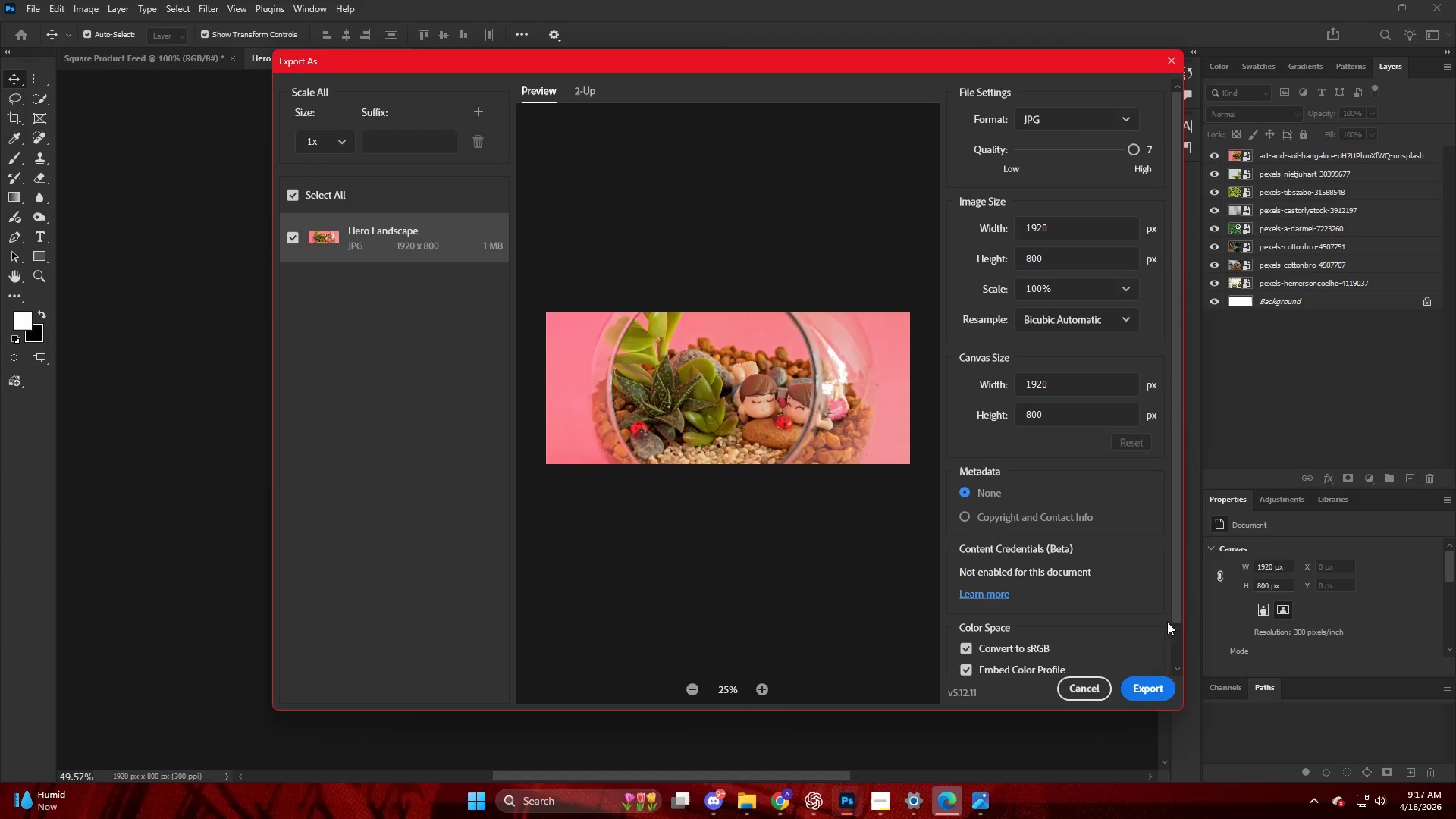 
left_click([1152, 694])
 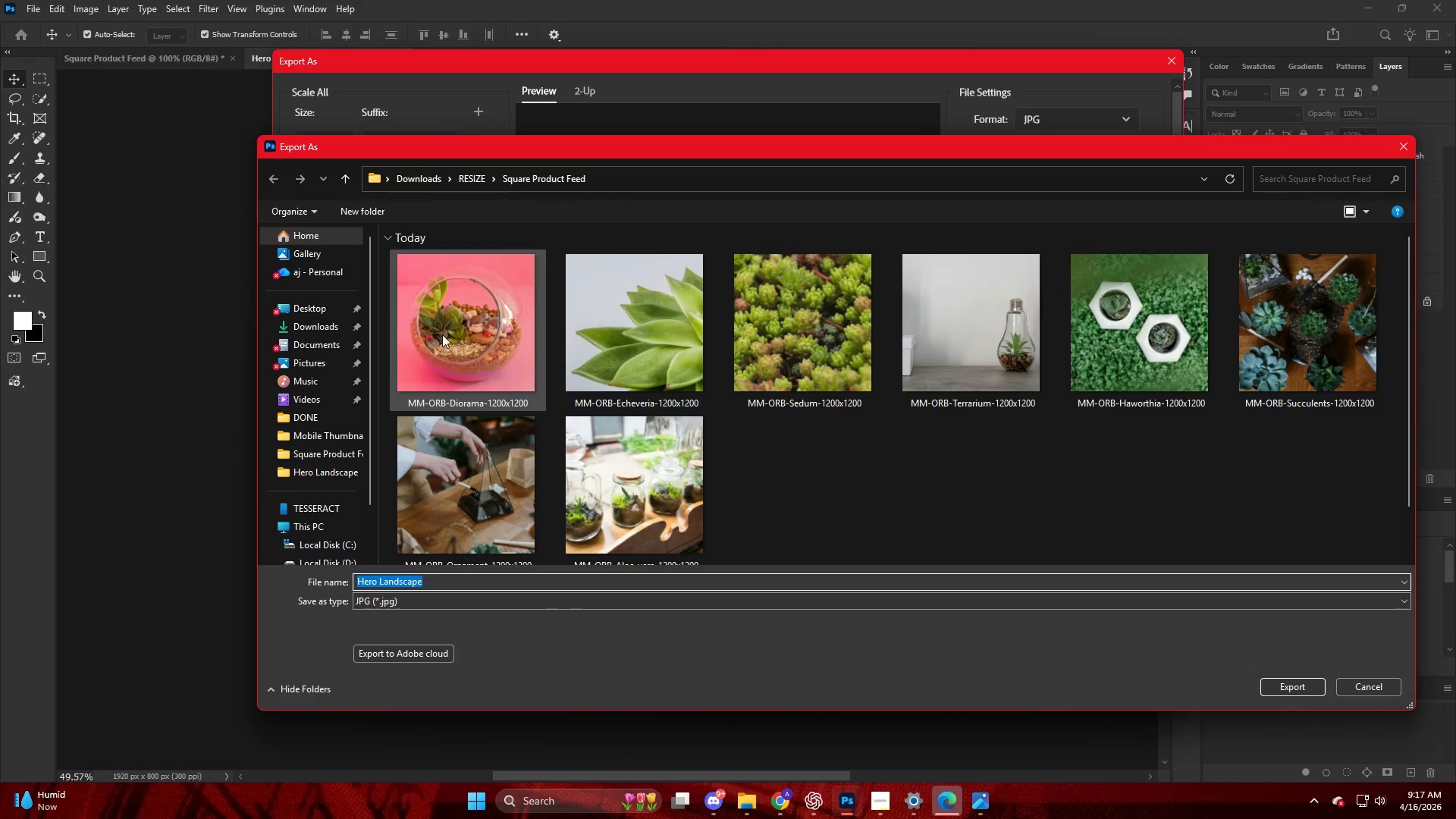 
left_click([479, 173])
 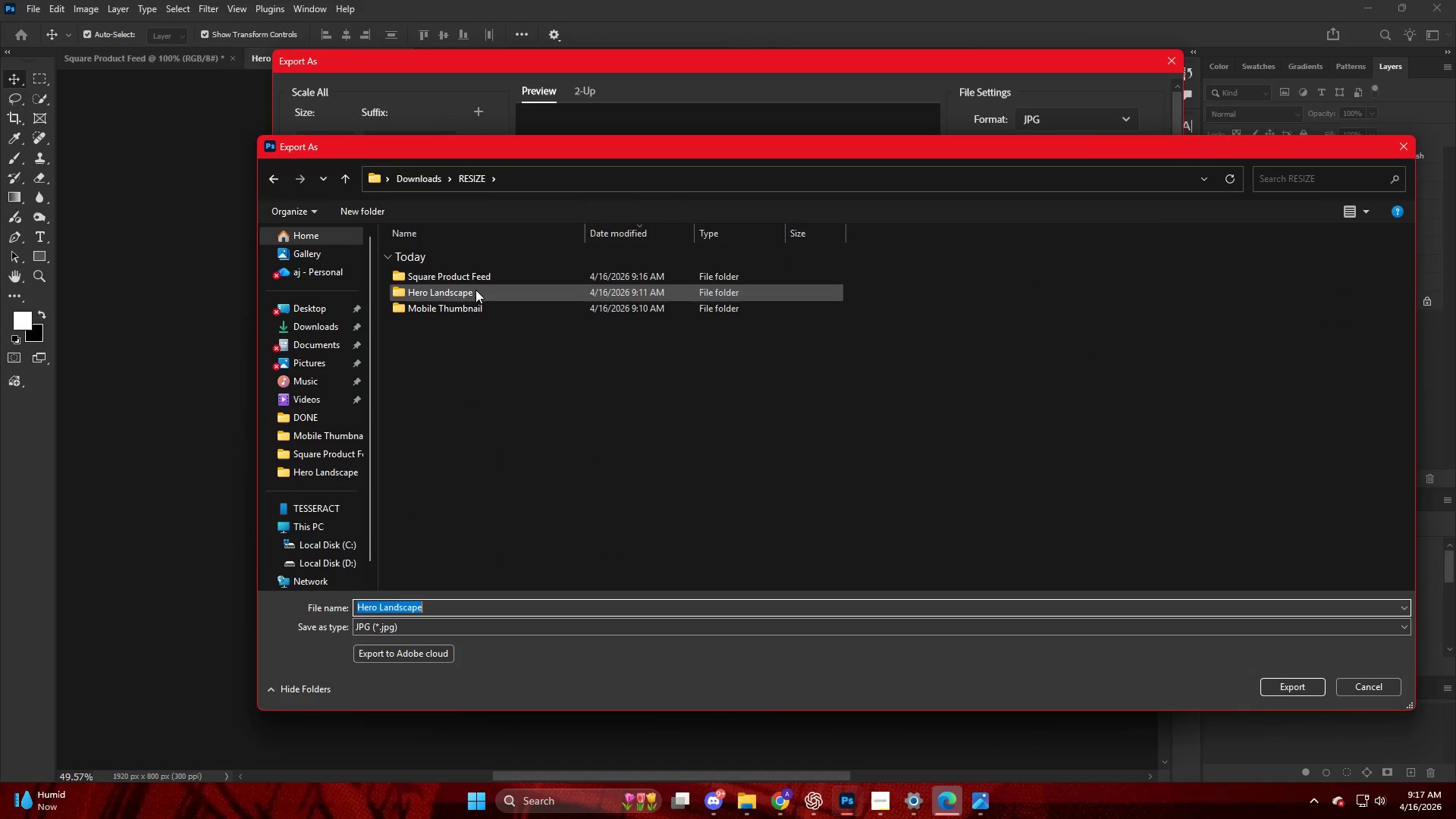 
double_click([476, 290])
 